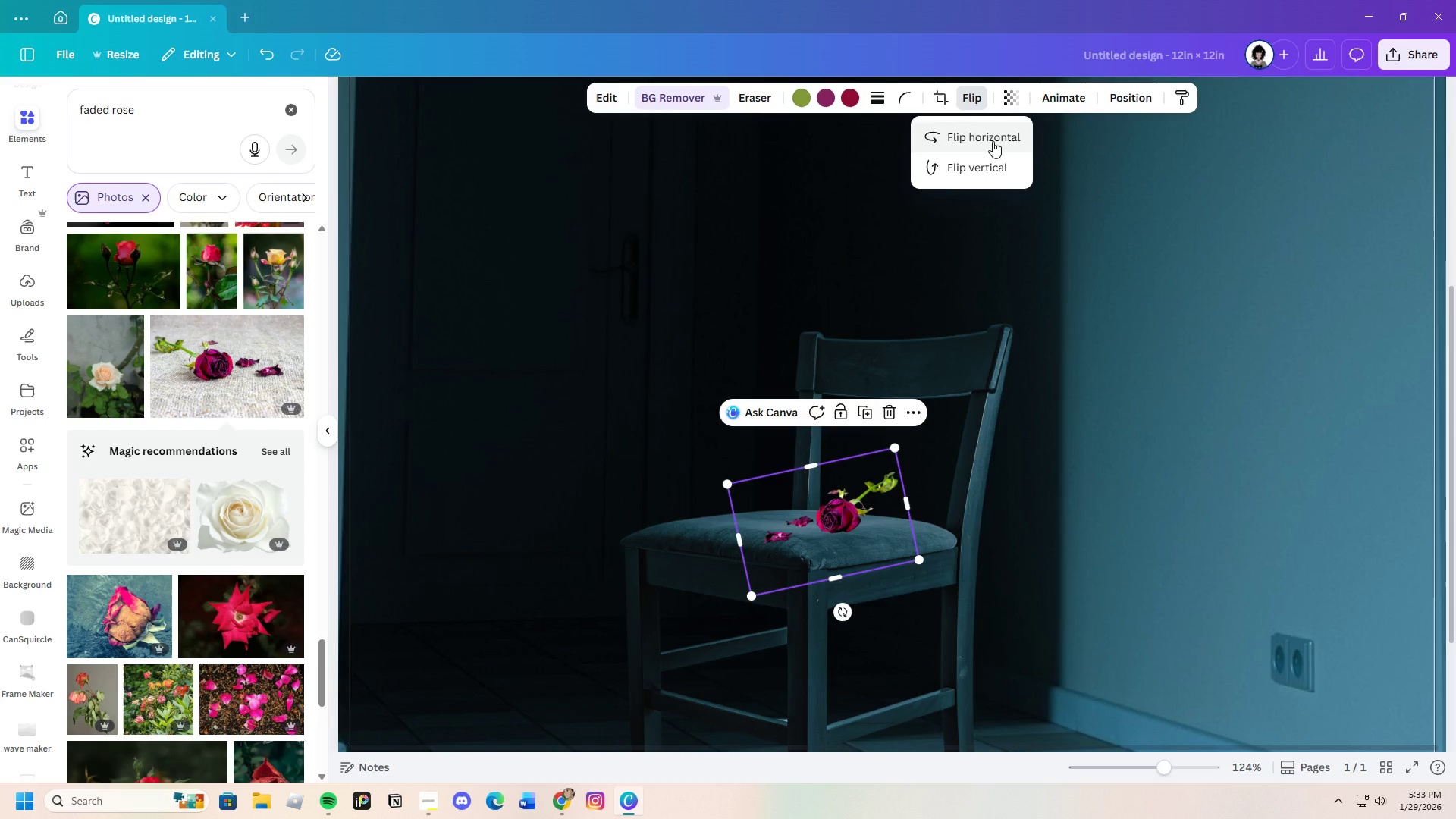 
left_click([993, 141])
 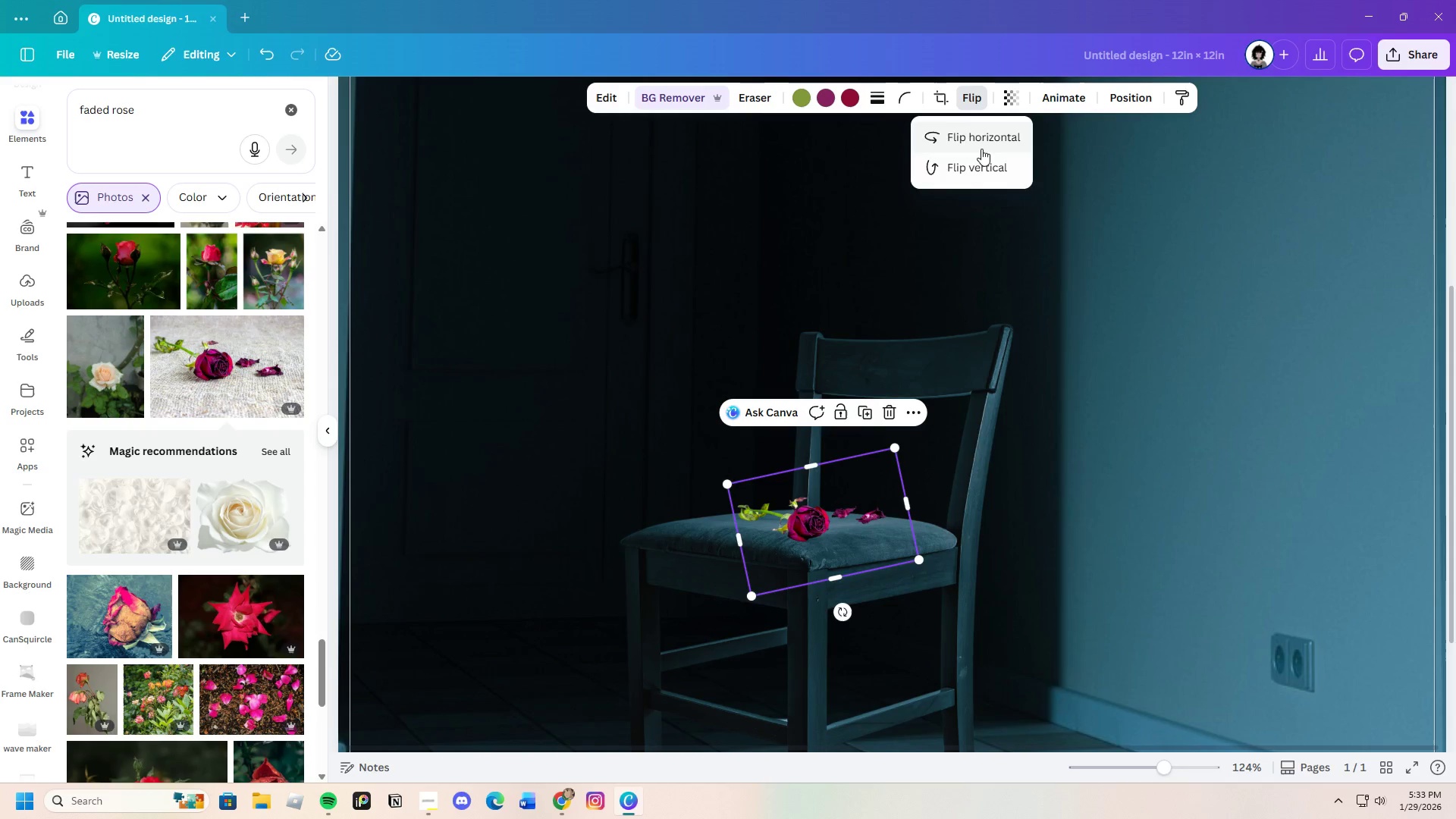 
left_click([976, 167])
 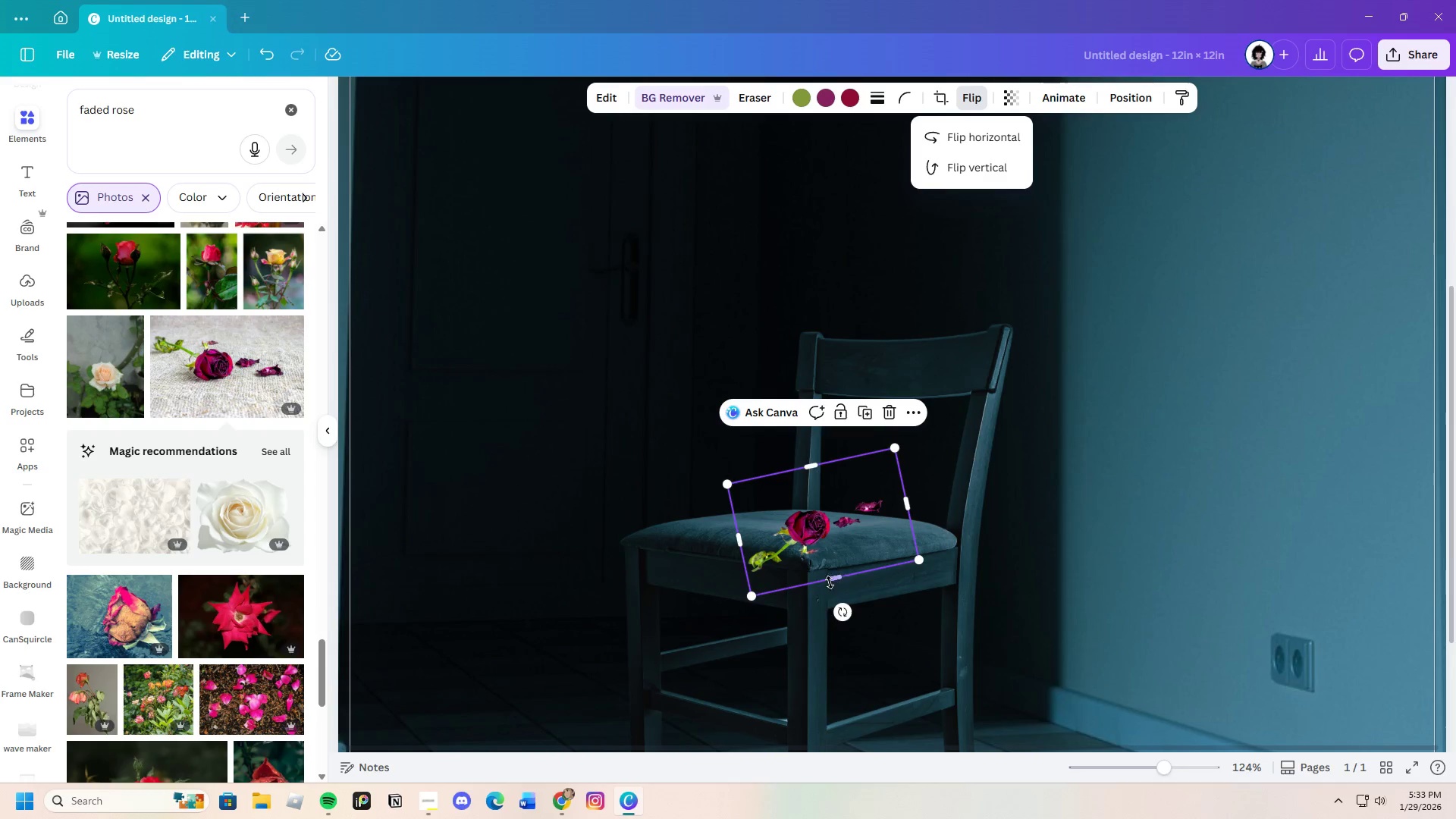 
left_click_drag(start_coordinate=[839, 614], to_coordinate=[777, 632])
 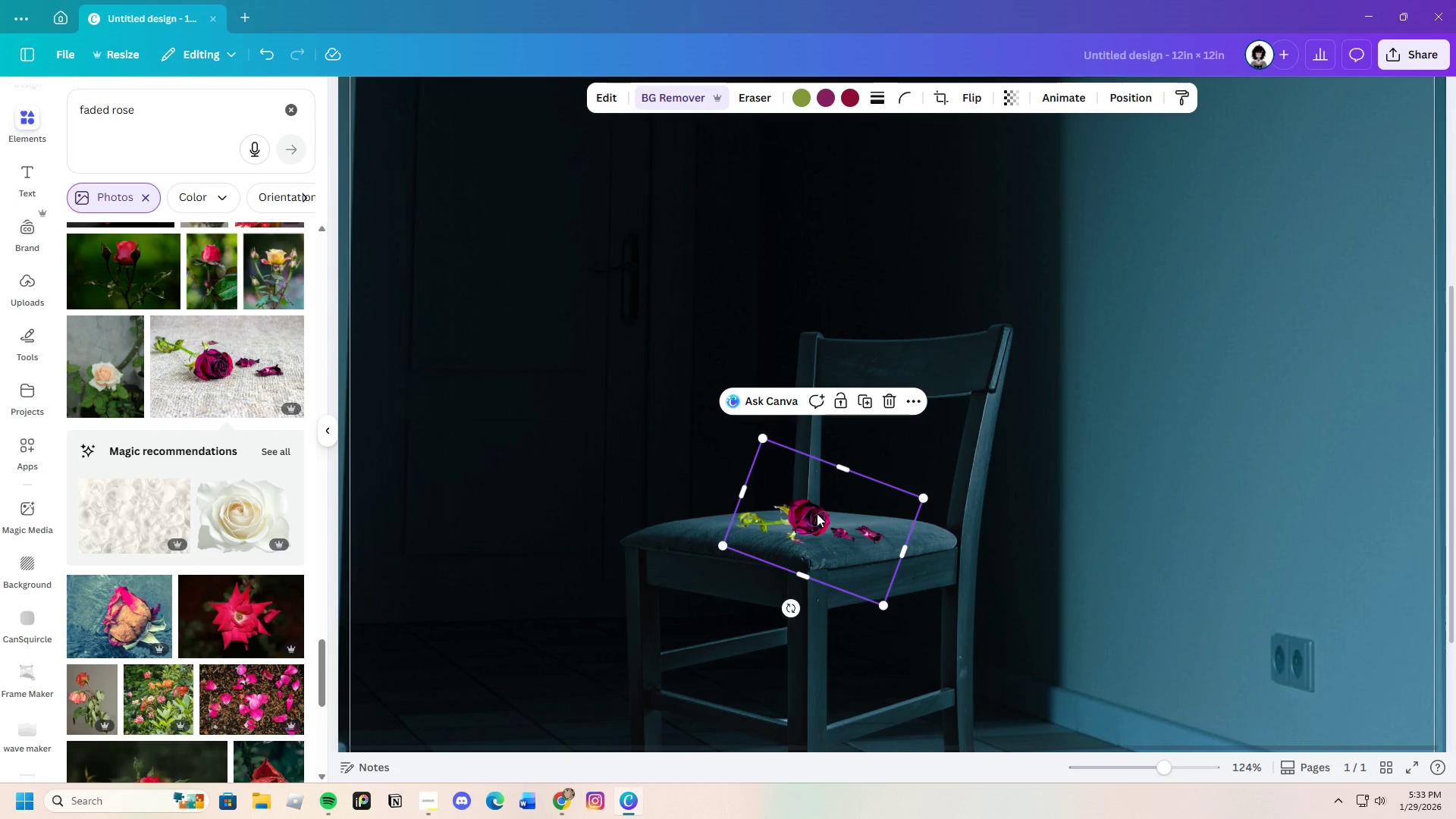 
left_click_drag(start_coordinate=[817, 513], to_coordinate=[813, 517])
 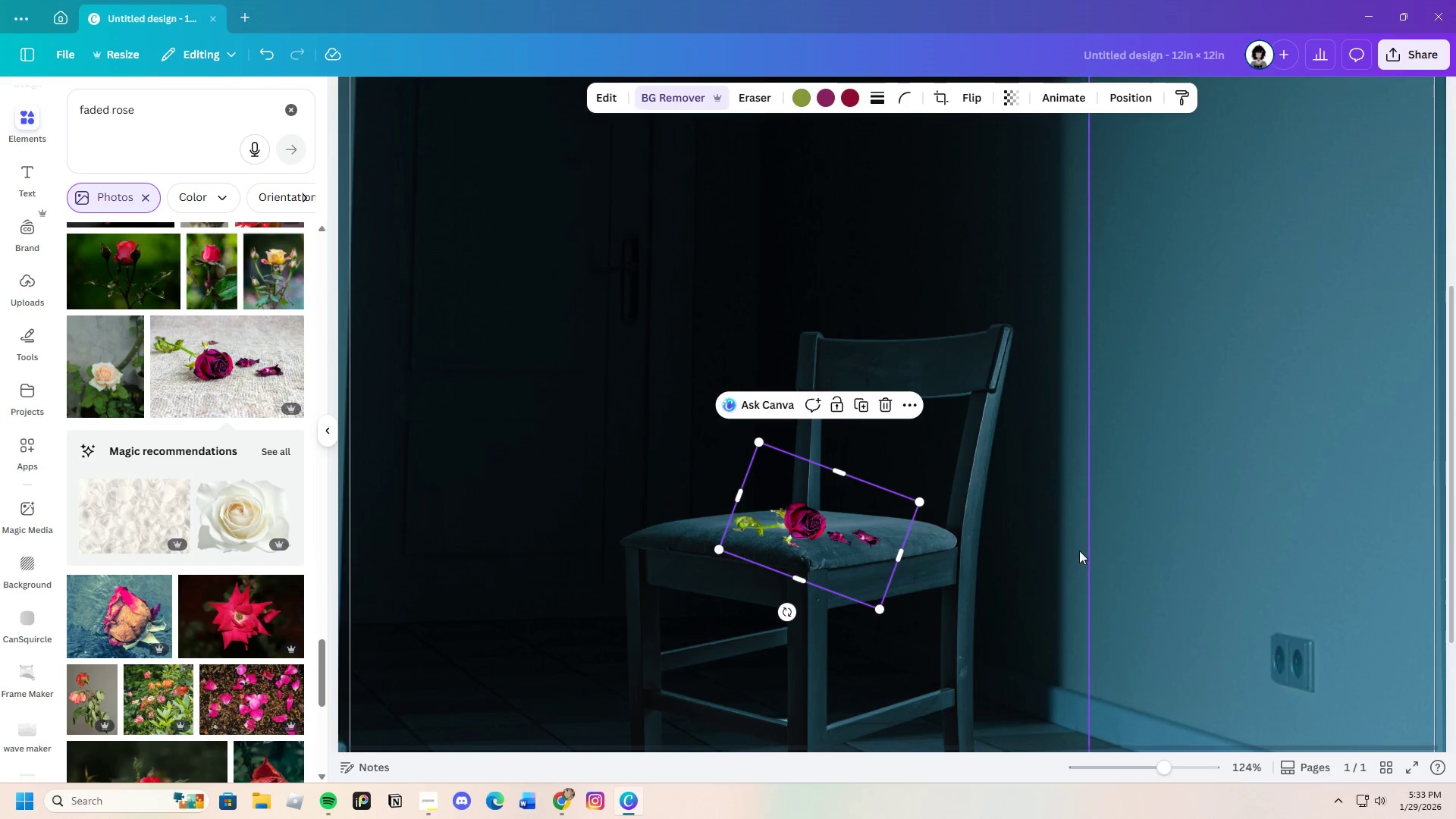 
left_click([1079, 551])
 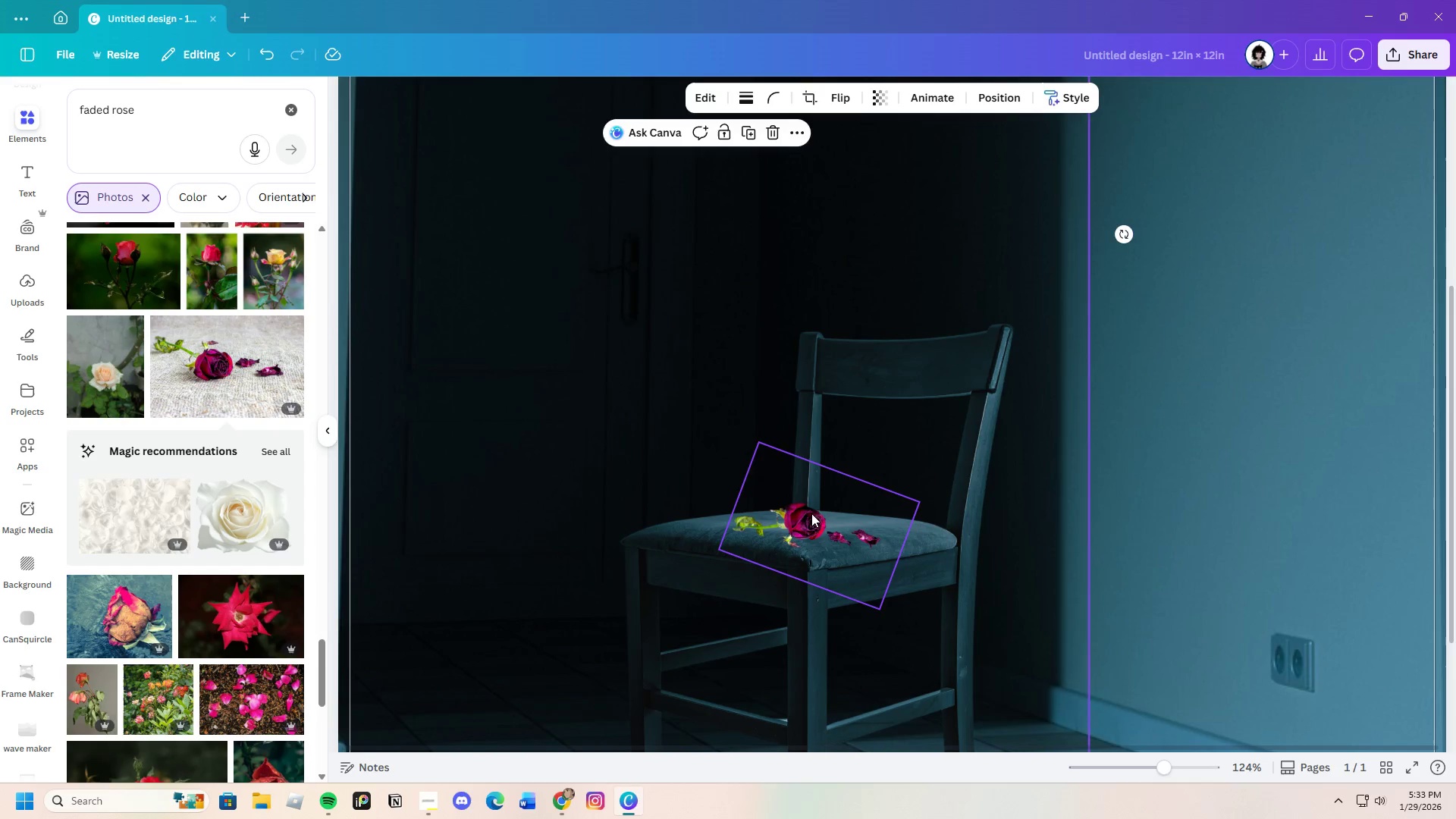 
left_click([811, 513])
 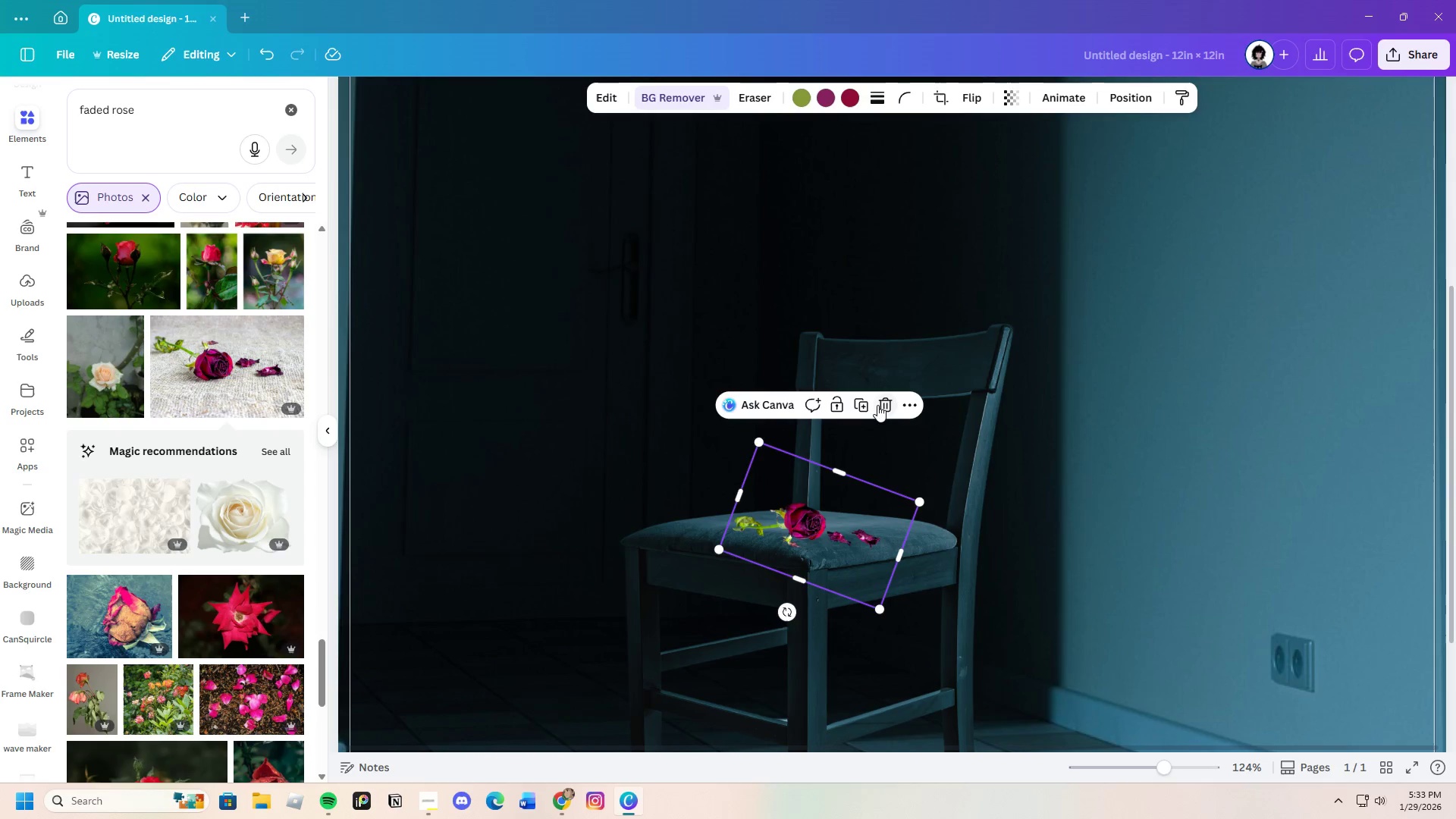 
left_click([878, 405])
 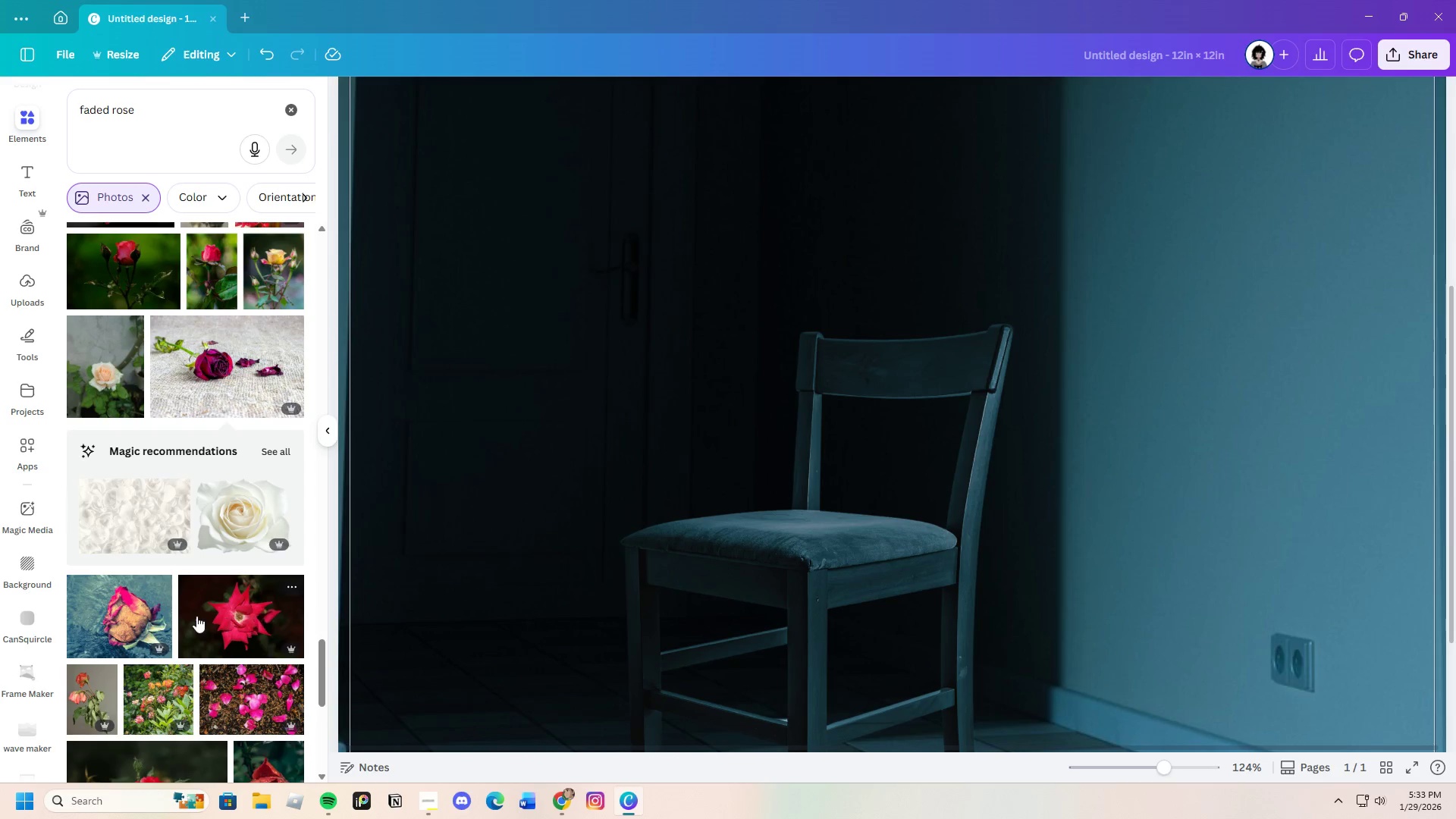 
scroll: coordinate [207, 648], scroll_direction: down, amount: 21.0
 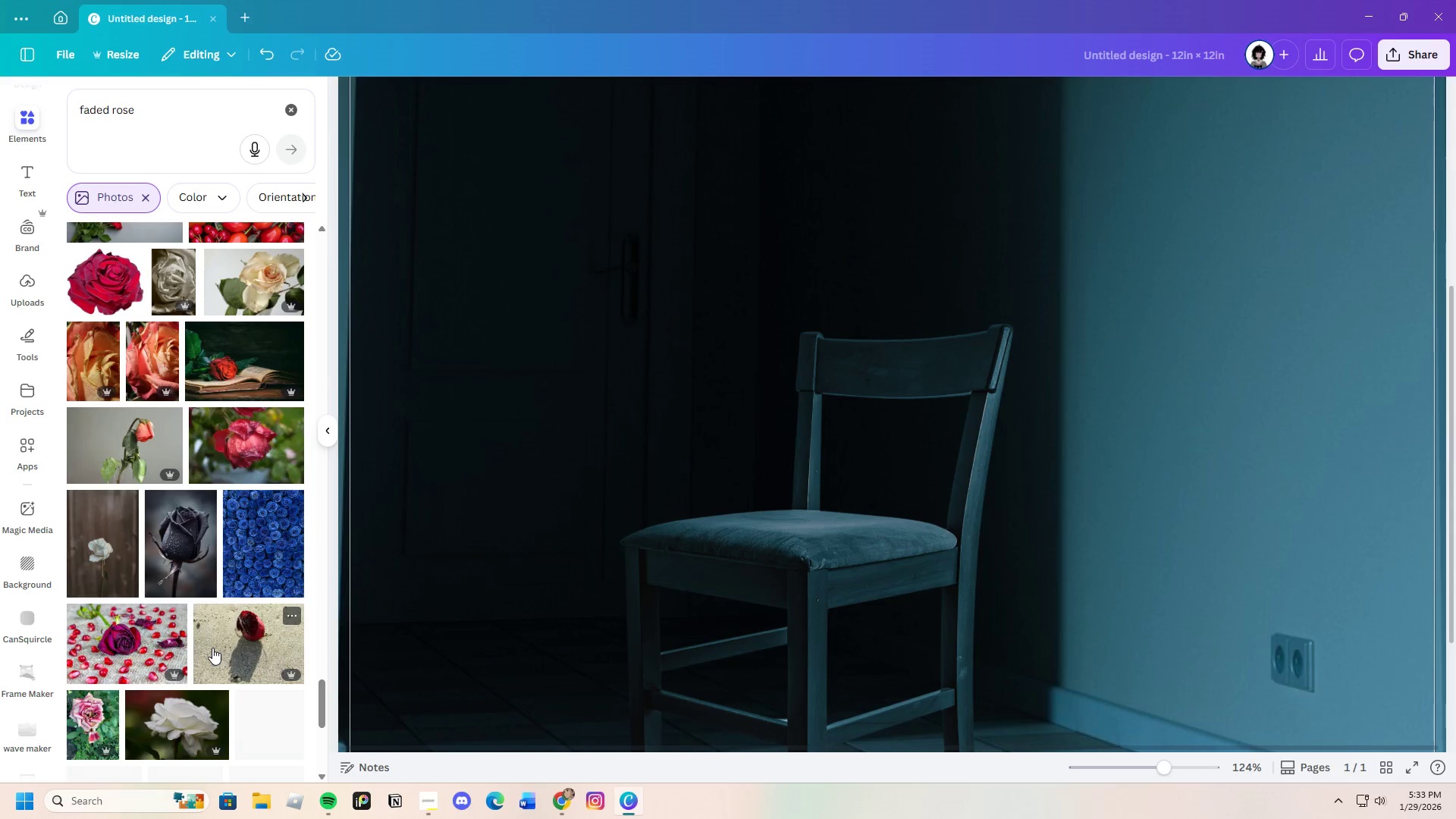 
scroll: coordinate [206, 635], scroll_direction: down, amount: 15.0
 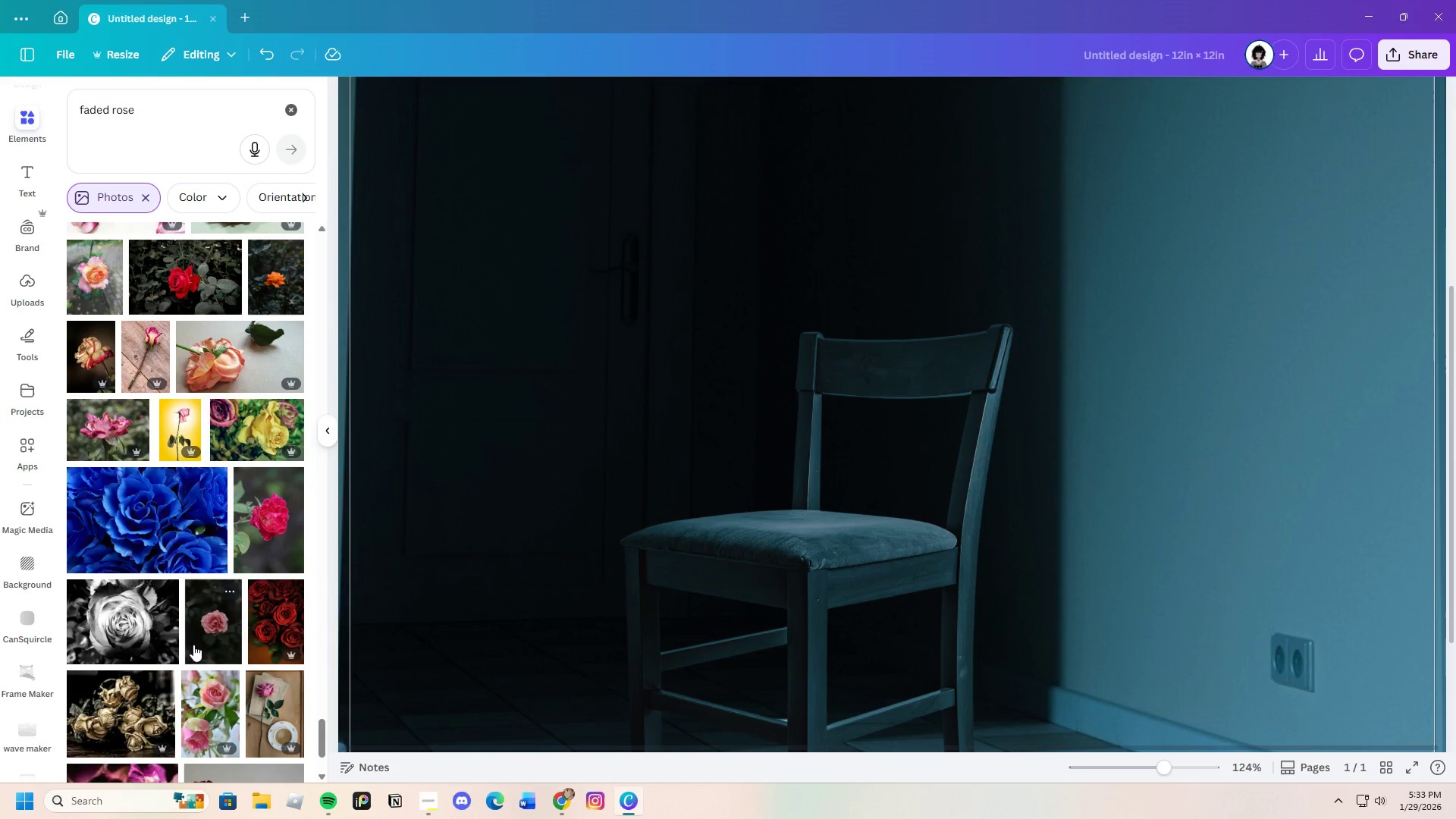 
scroll: coordinate [206, 627], scroll_direction: down, amount: 19.0
 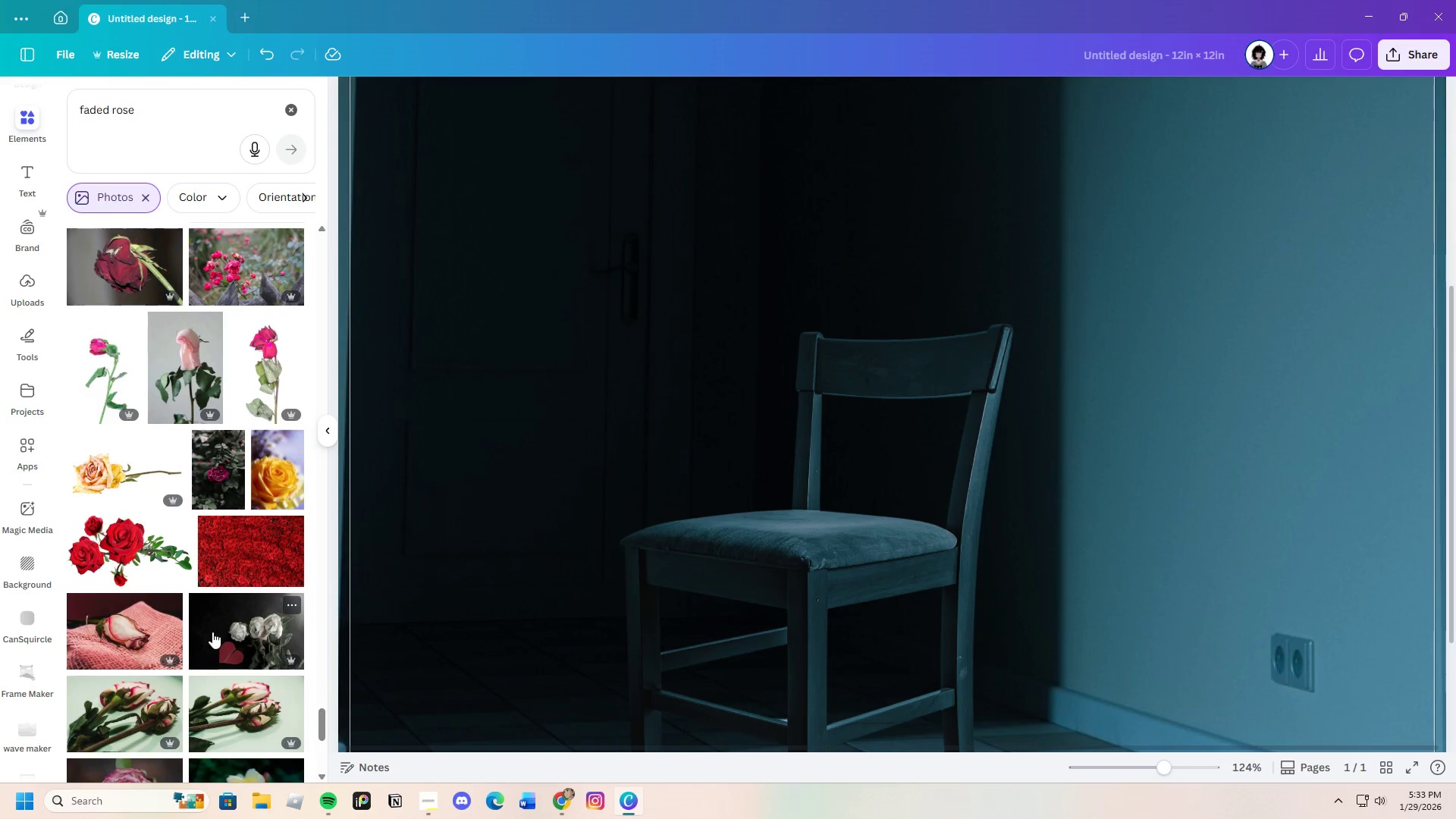 
mouse_move([199, 614])
 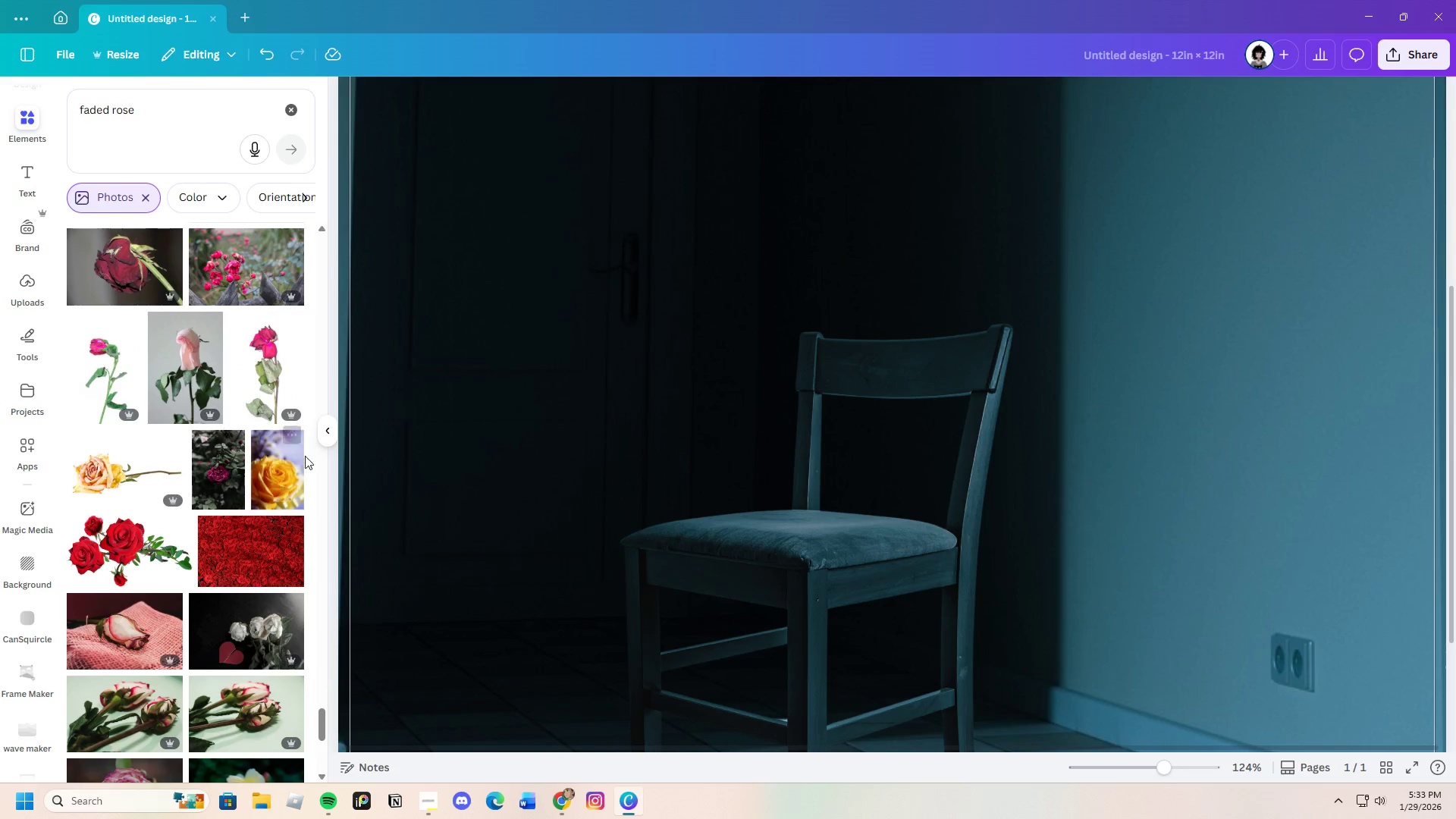 
left_click([271, 385])
 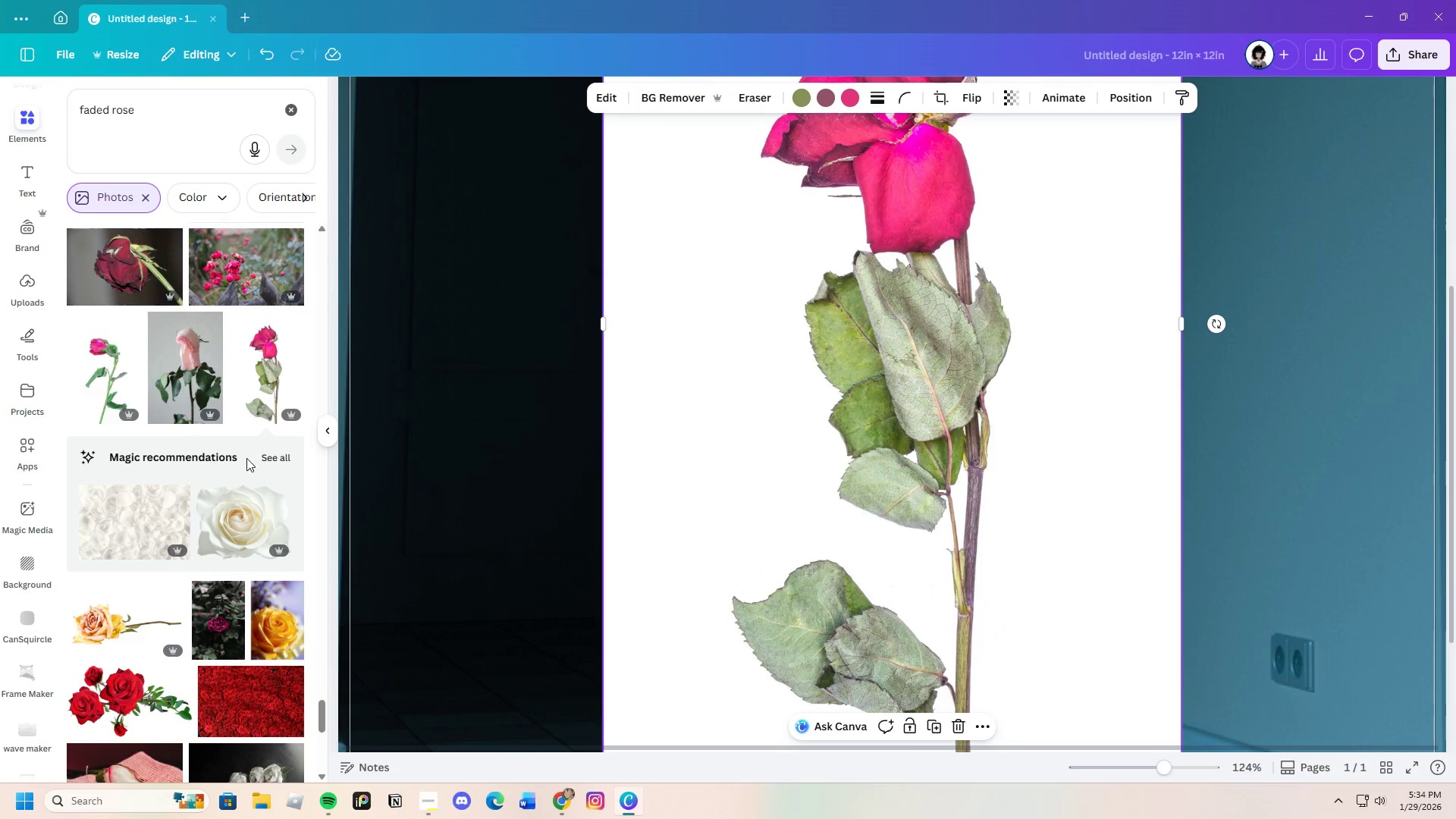 
scroll: coordinate [898, 605], scroll_direction: down, amount: 7.0
 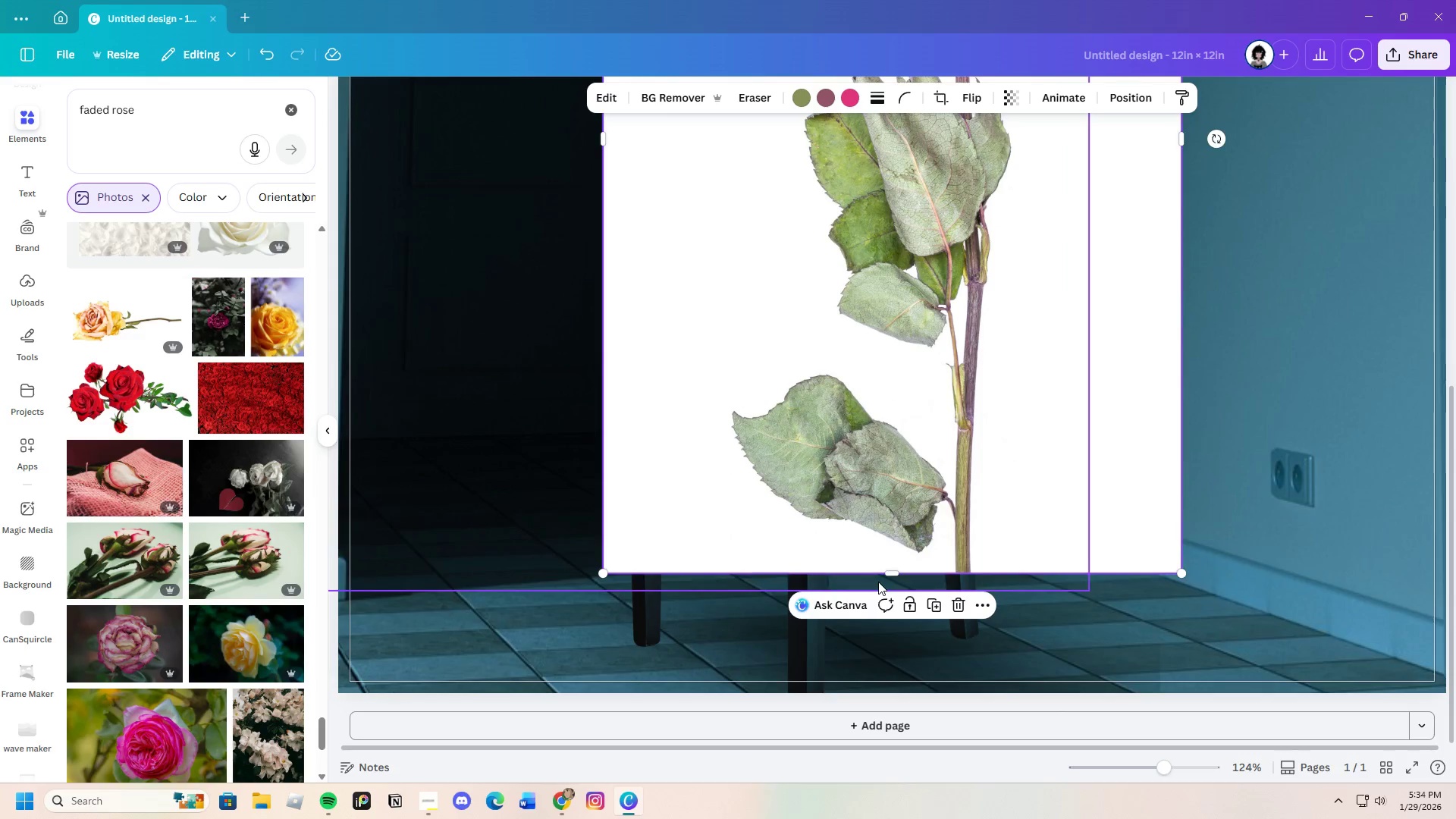 
scroll: coordinate [921, 507], scroll_direction: up, amount: 7.0
 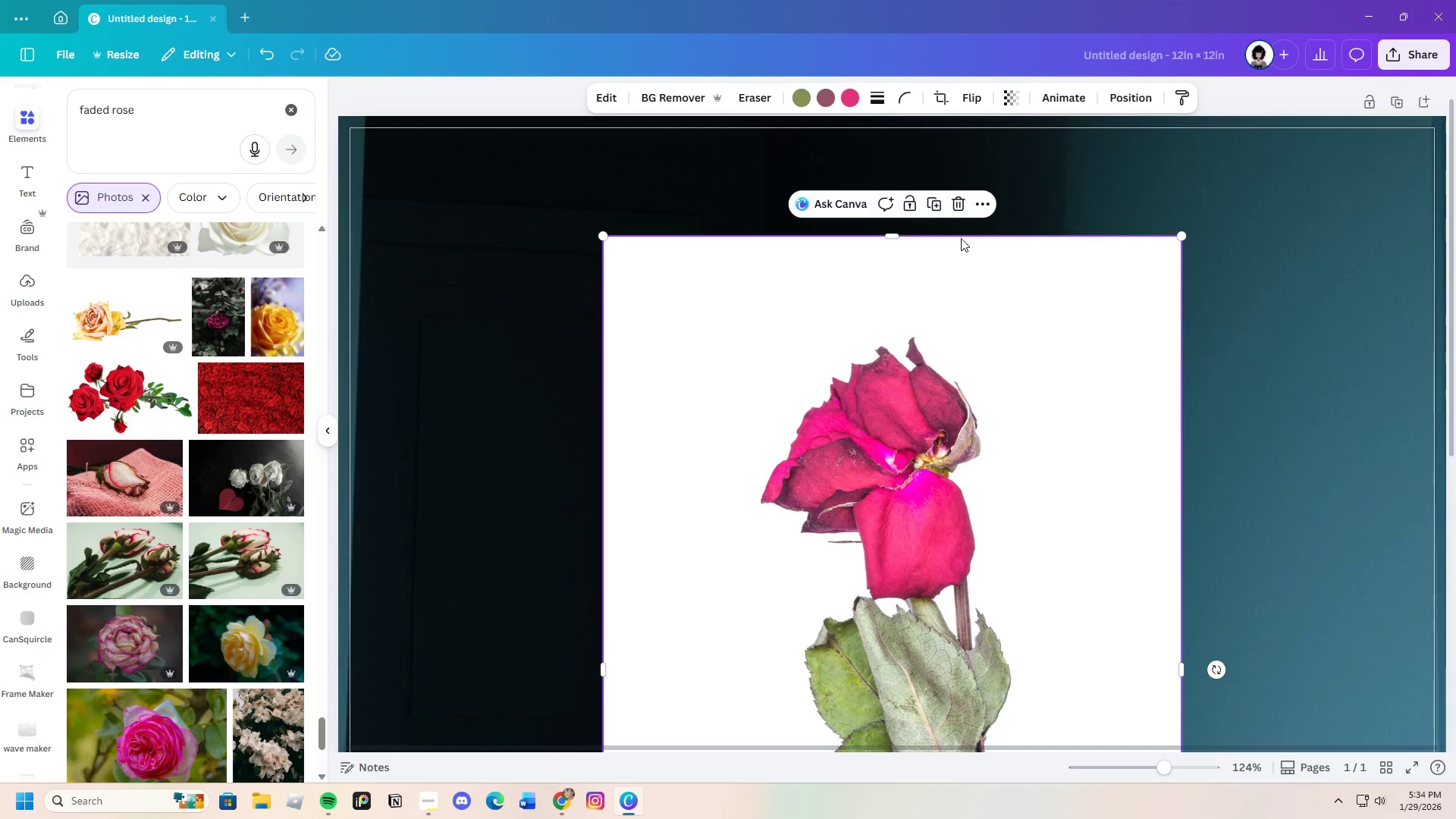 
left_click_drag(start_coordinate=[953, 206], to_coordinate=[946, 206])
 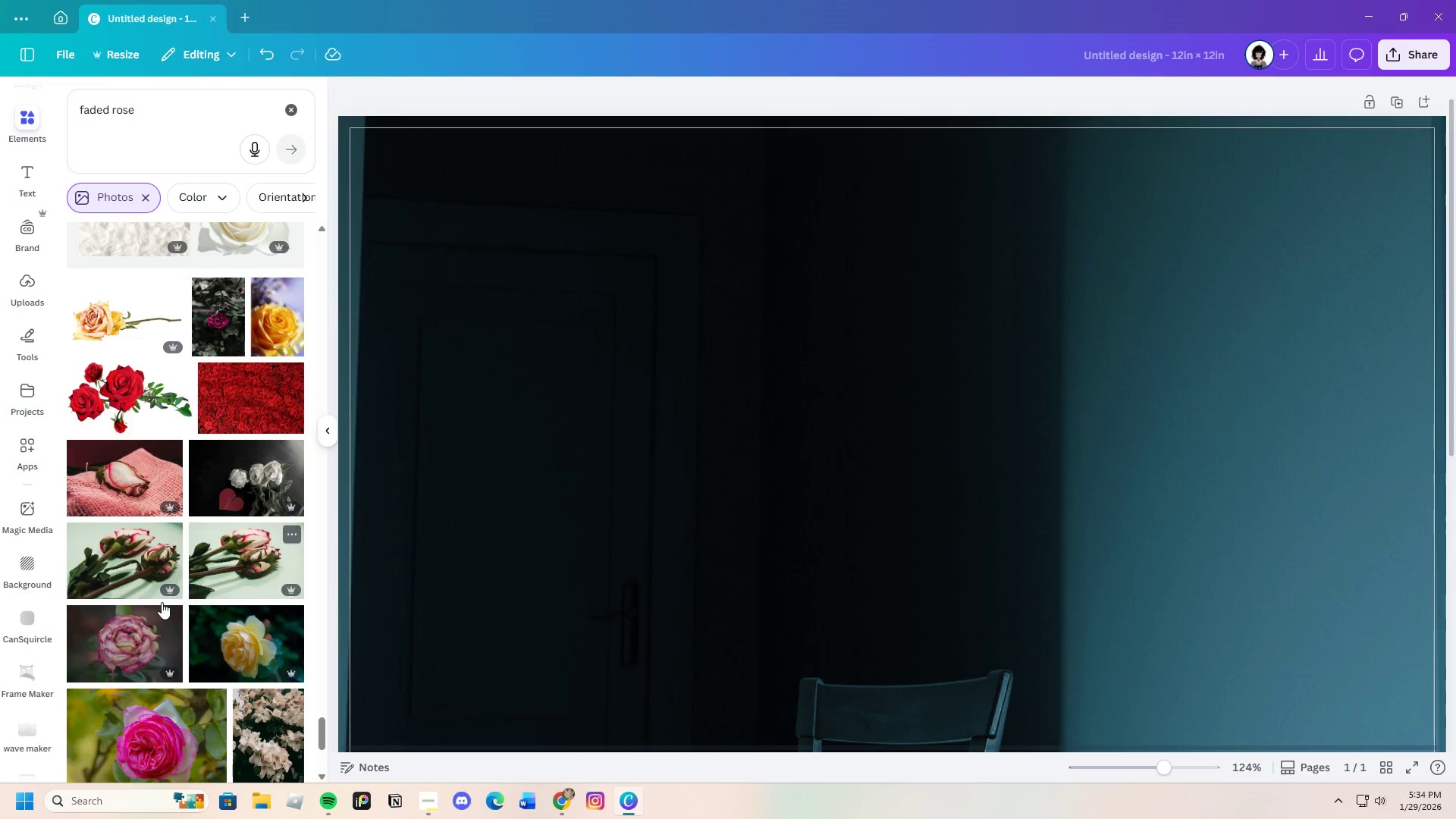 
scroll: coordinate [191, 645], scroll_direction: down, amount: 6.0
 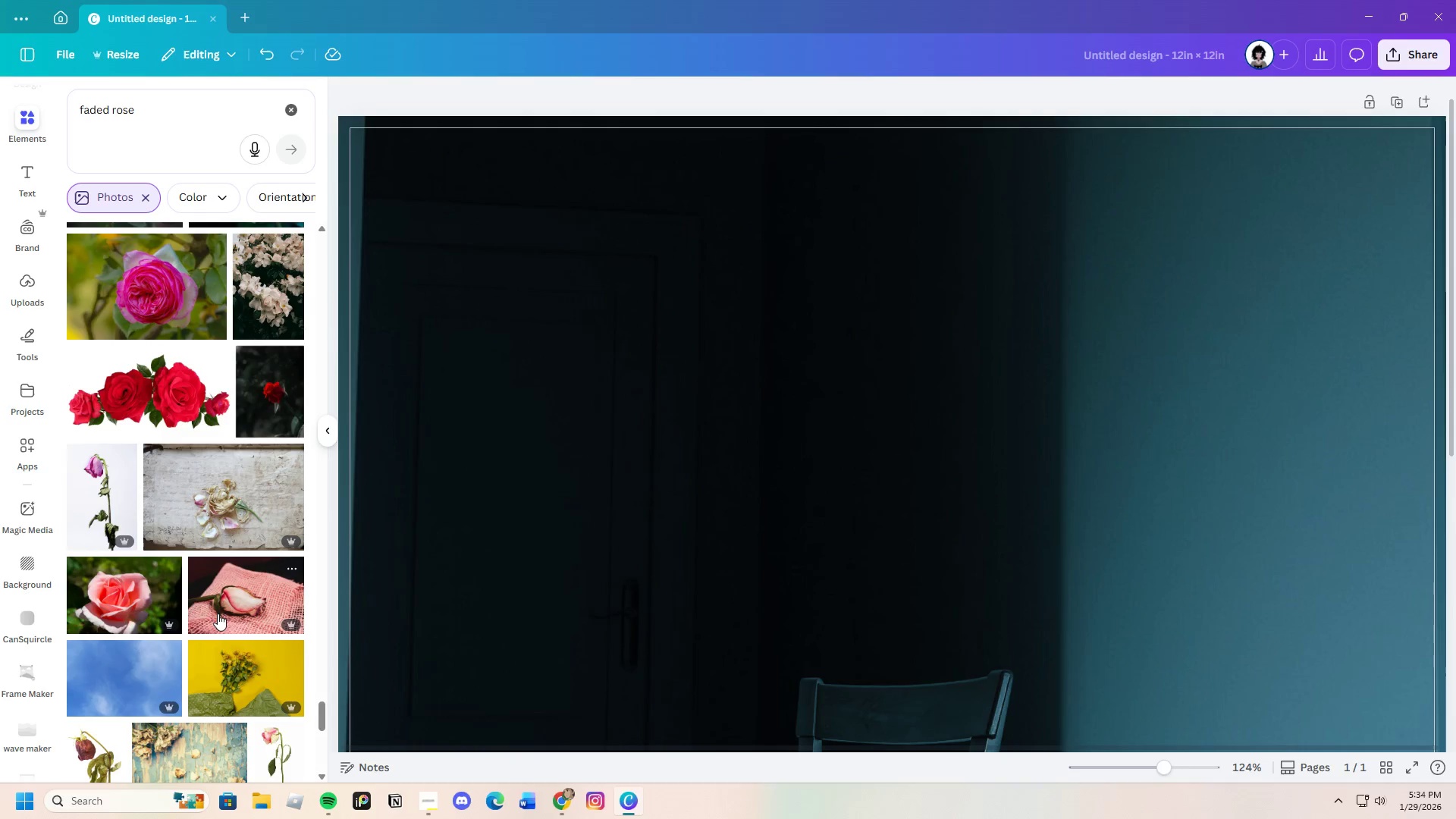 
left_click([93, 506])
 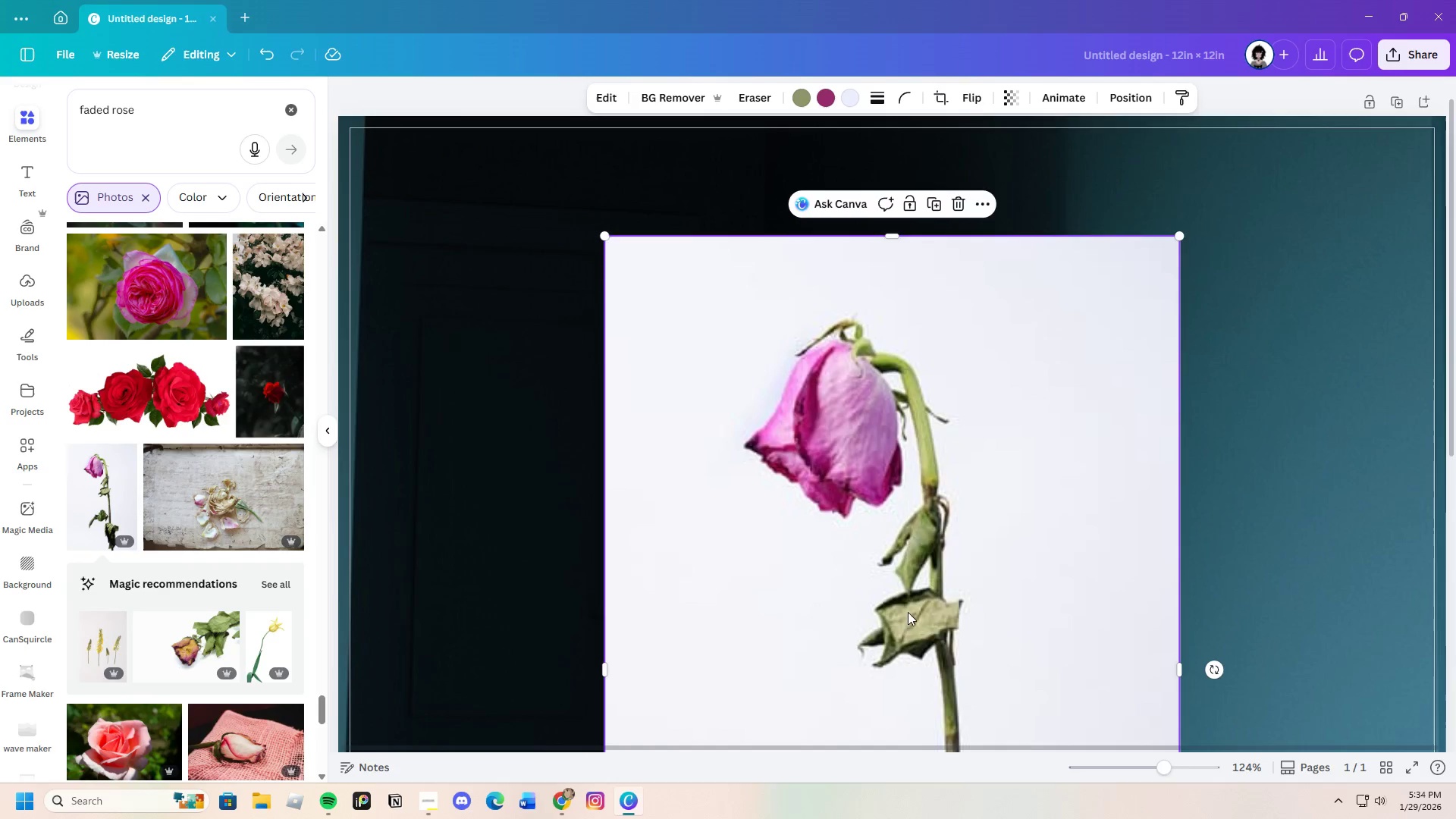 
scroll: coordinate [911, 604], scroll_direction: down, amount: 5.0
 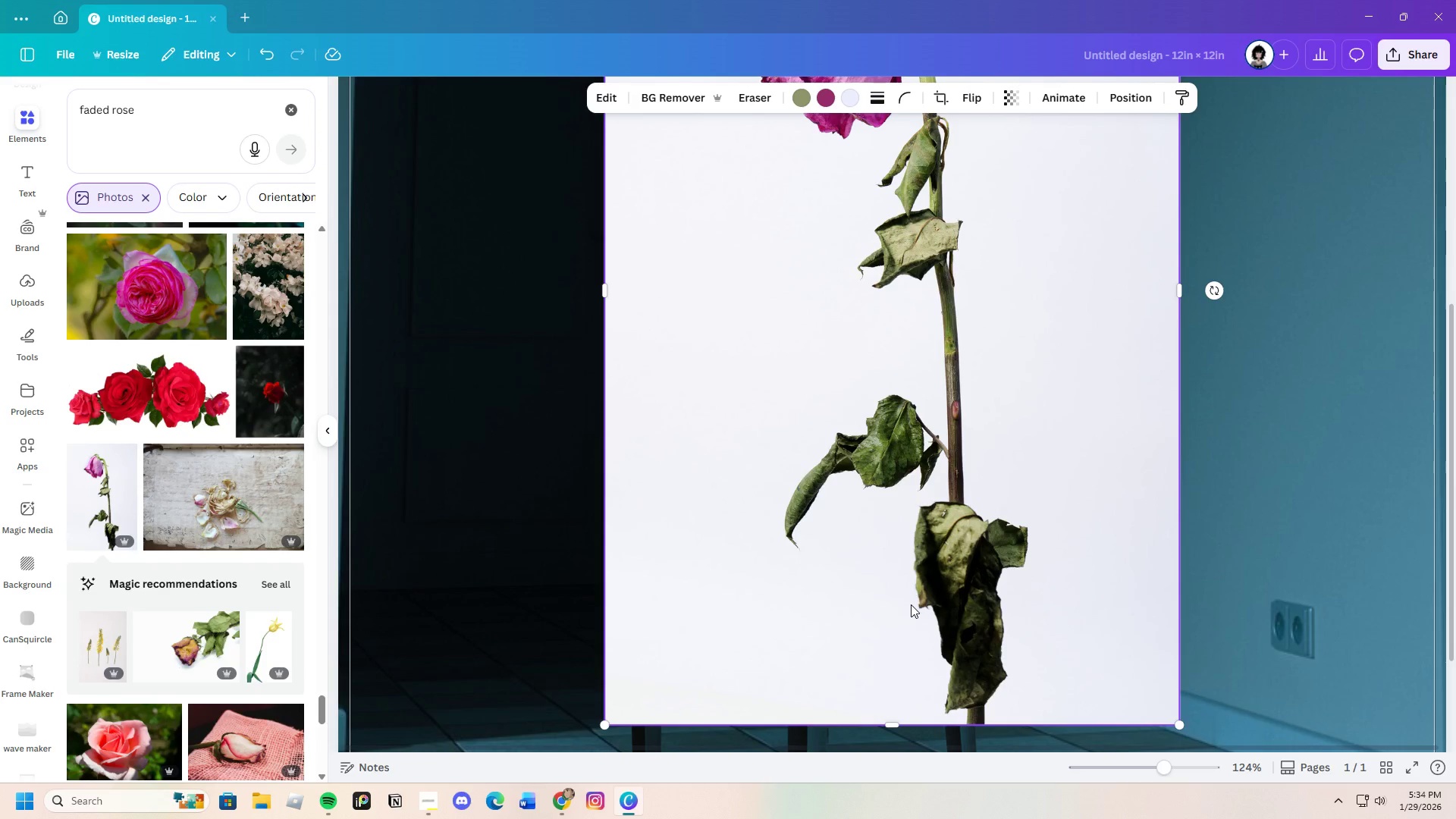 
scroll: coordinate [911, 604], scroll_direction: up, amount: 2.0
 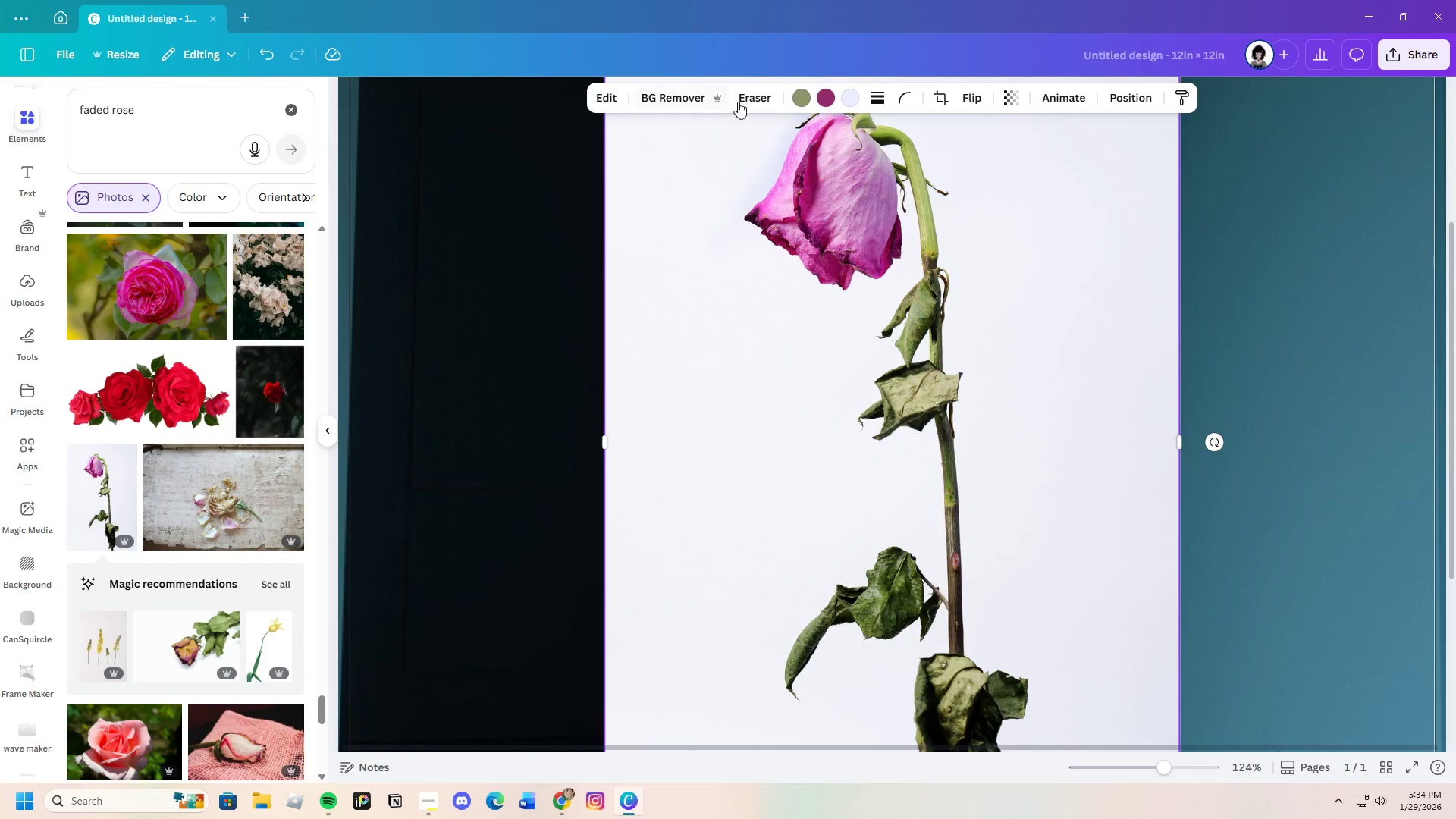 
left_click([680, 99])
 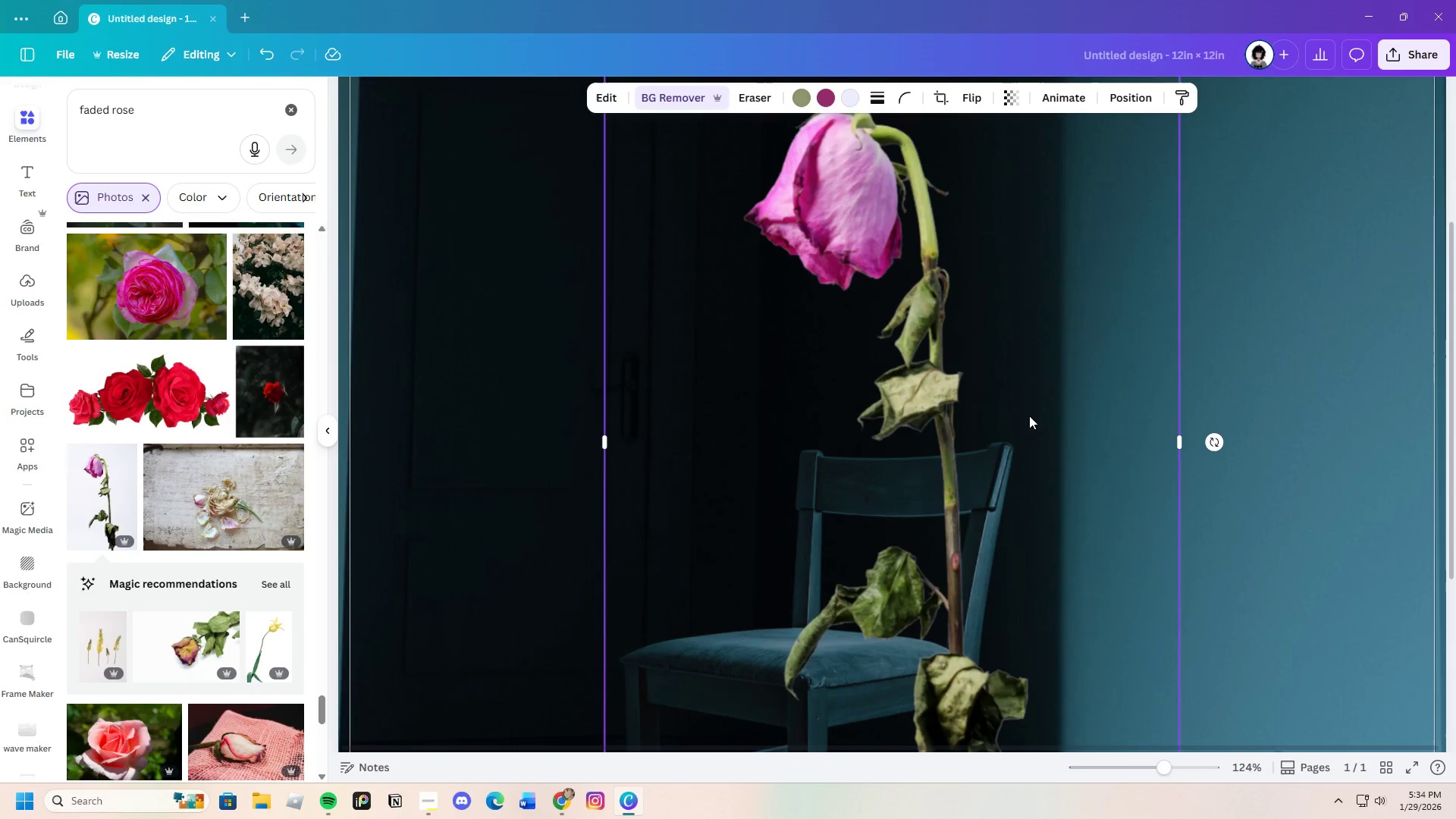 
wait(6.53)
 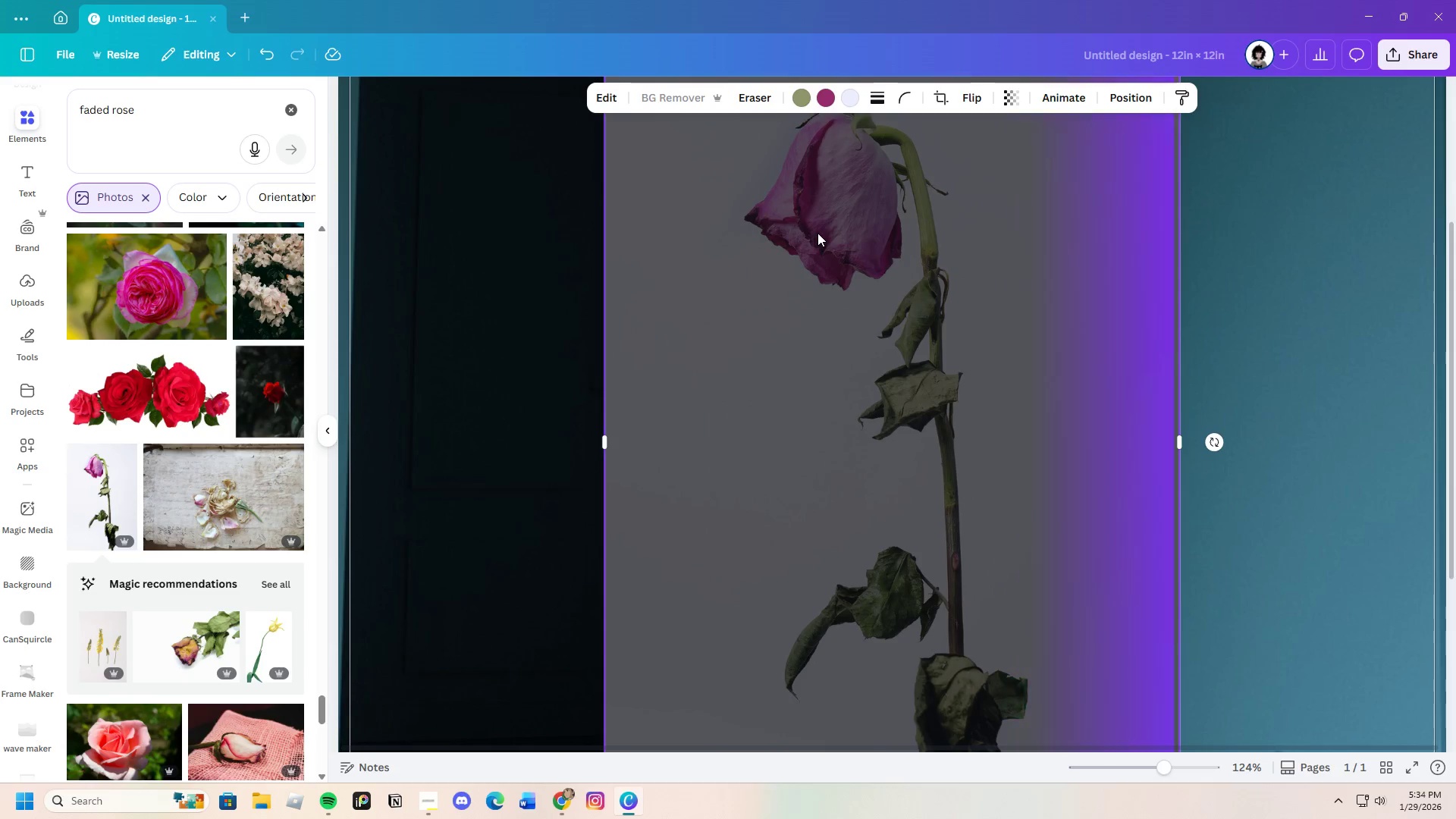 
scroll: coordinate [956, 573], scroll_direction: down, amount: 3.0
 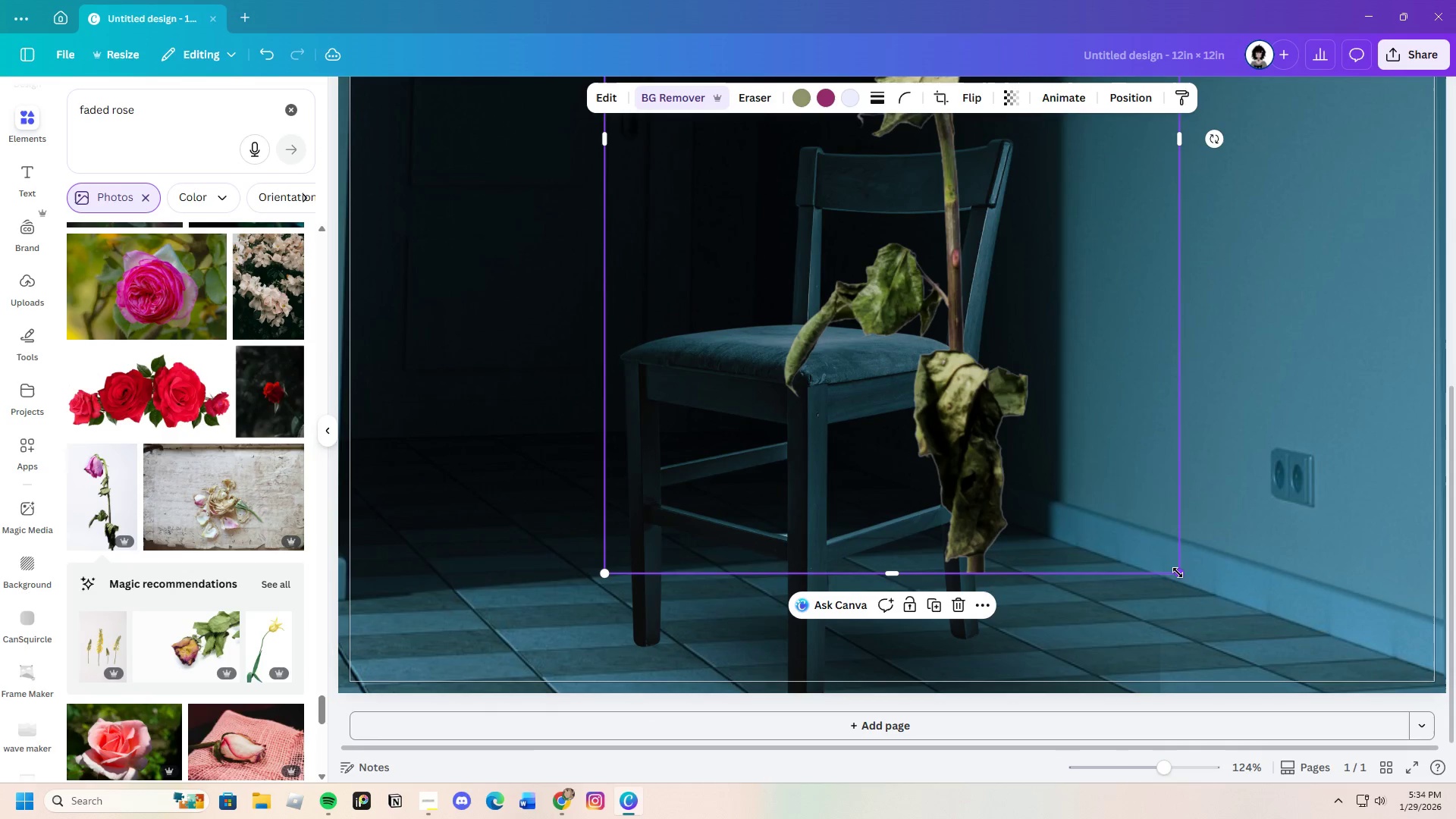 
left_click_drag(start_coordinate=[1178, 572], to_coordinate=[700, 312])
 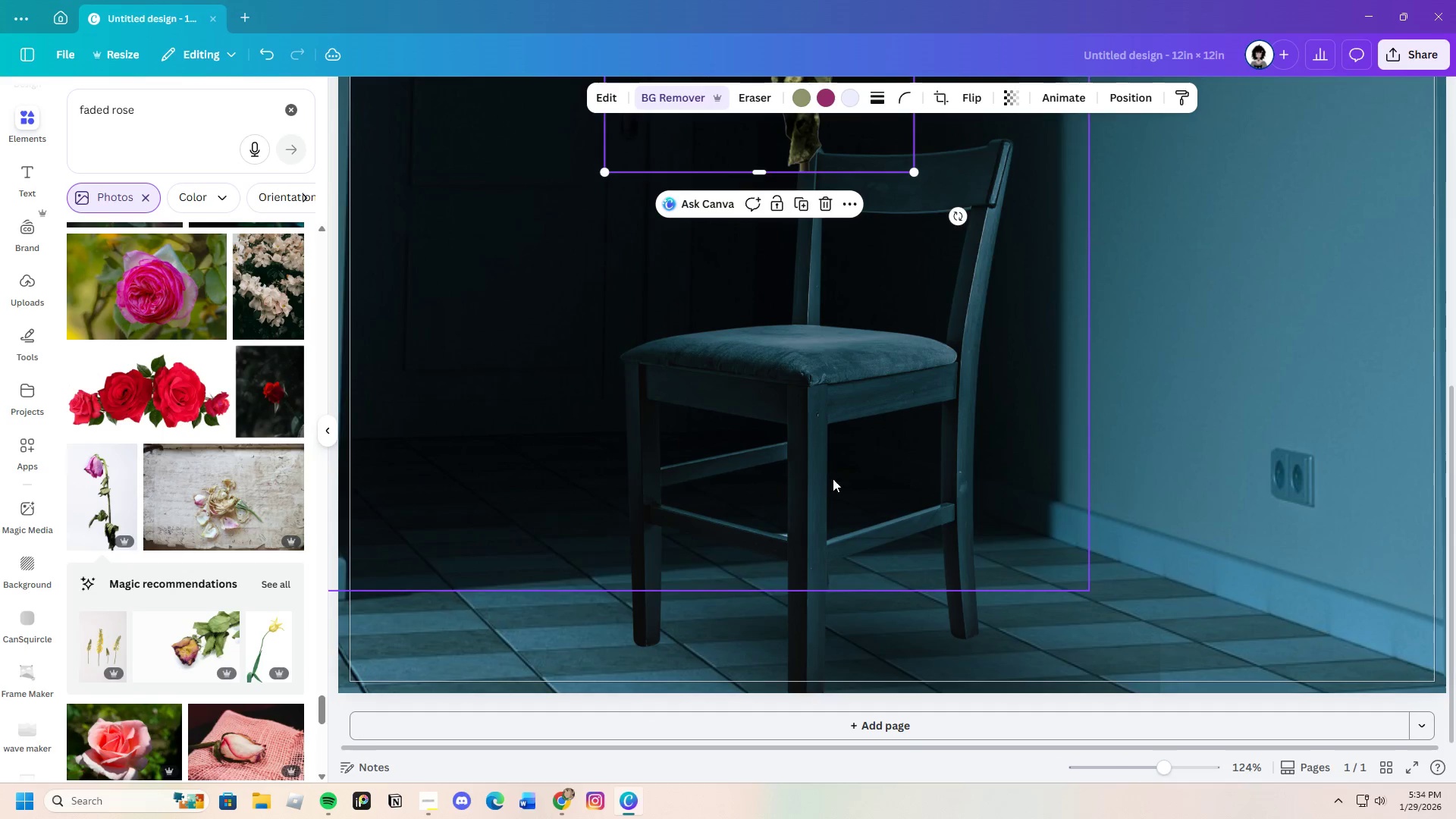 
left_click_drag(start_coordinate=[808, 287], to_coordinate=[890, 509])
 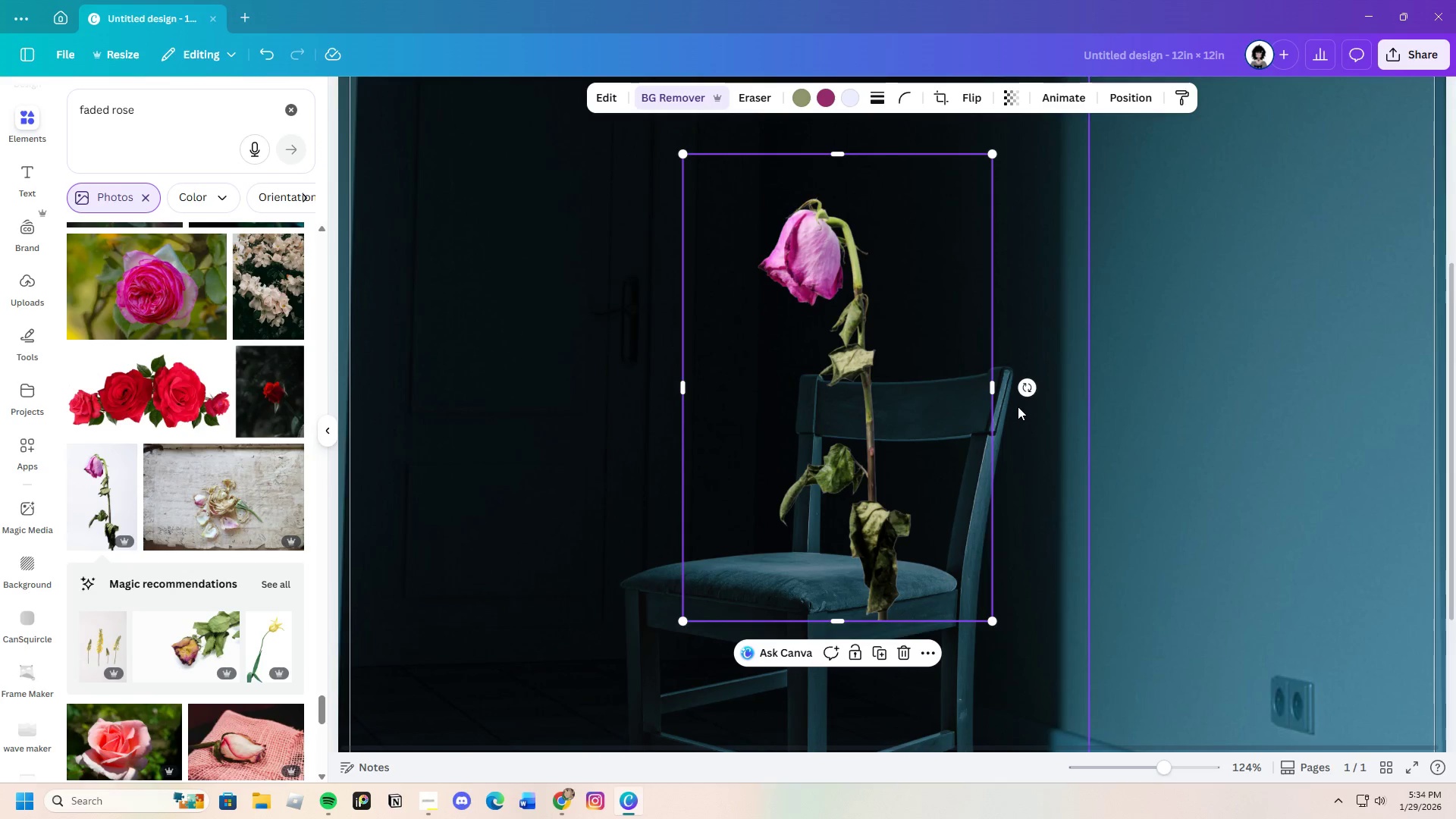 
scroll: coordinate [833, 492], scroll_direction: up, amount: 3.0
 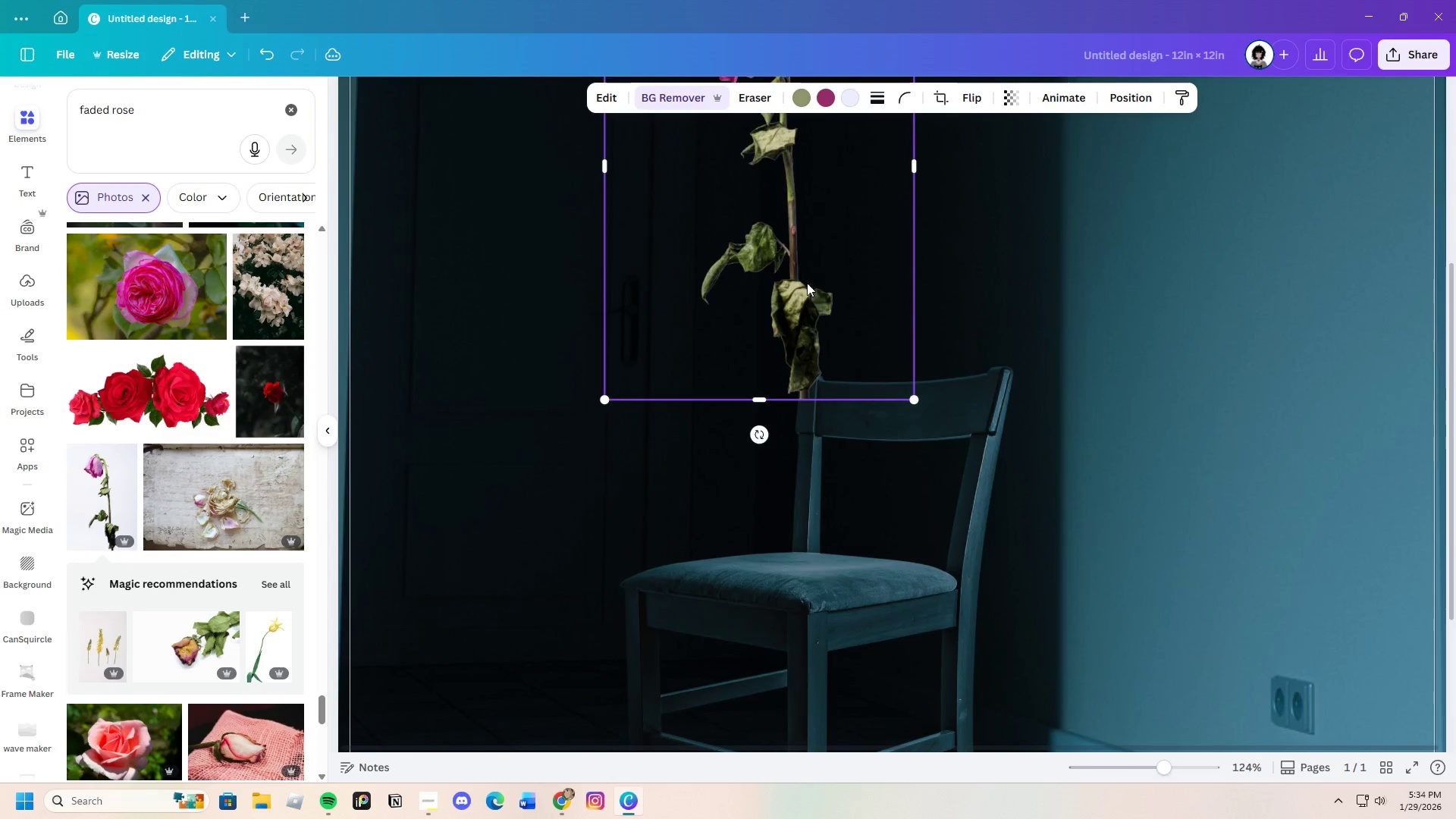 
left_click_drag(start_coordinate=[1024, 391], to_coordinate=[890, 591])
 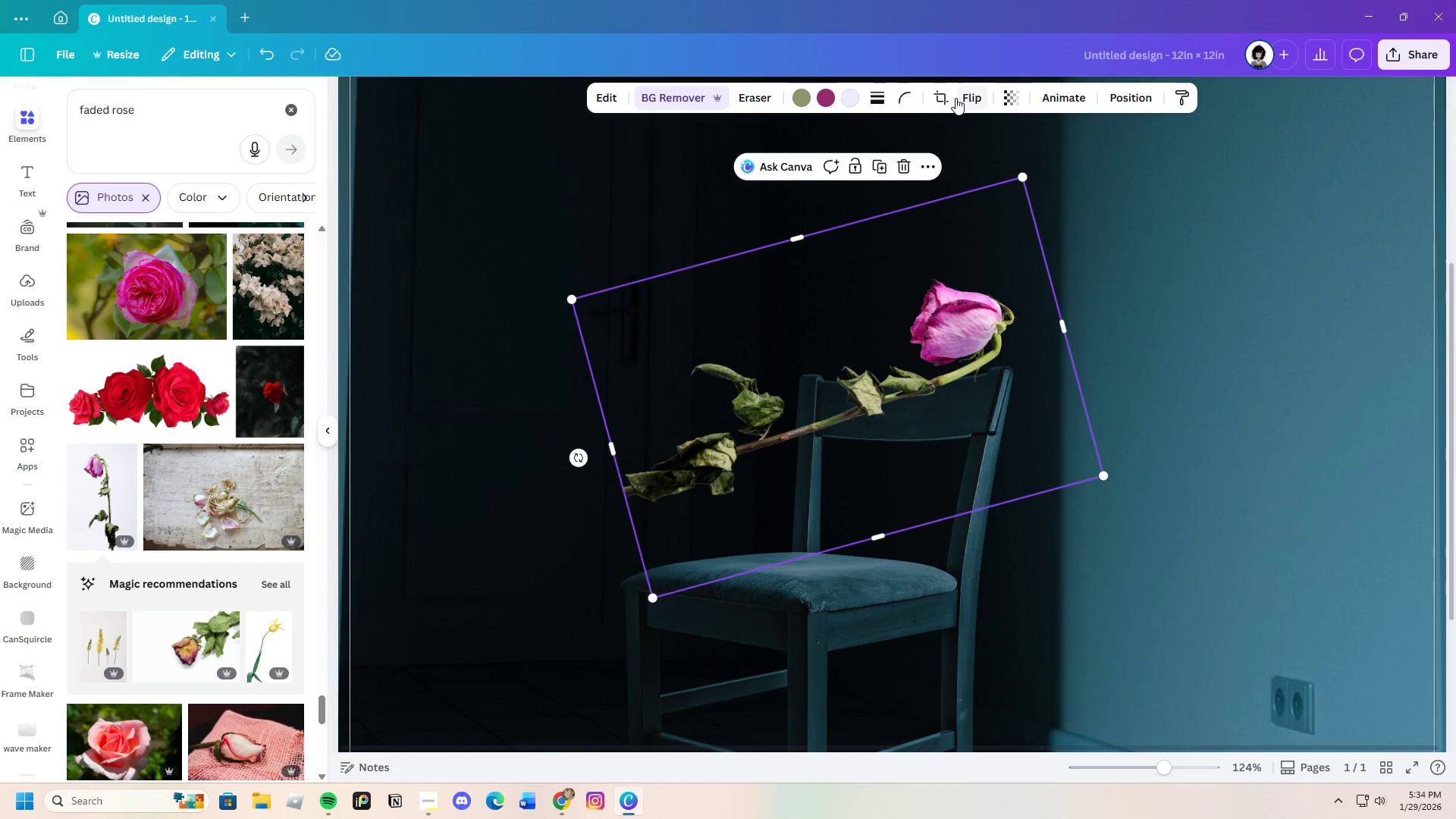 
left_click([968, 133])
 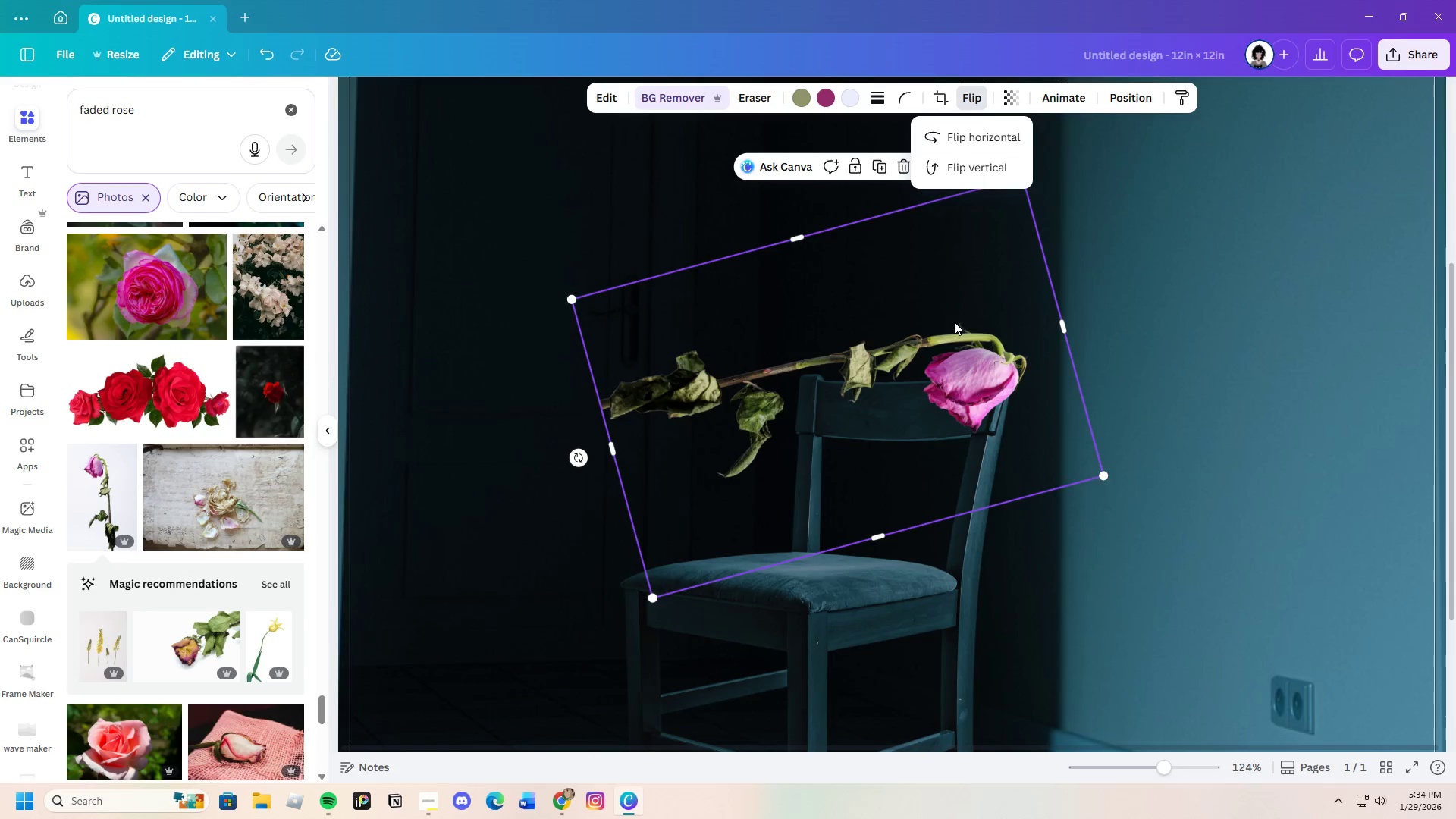 
left_click_drag(start_coordinate=[952, 309], to_coordinate=[985, 488])
 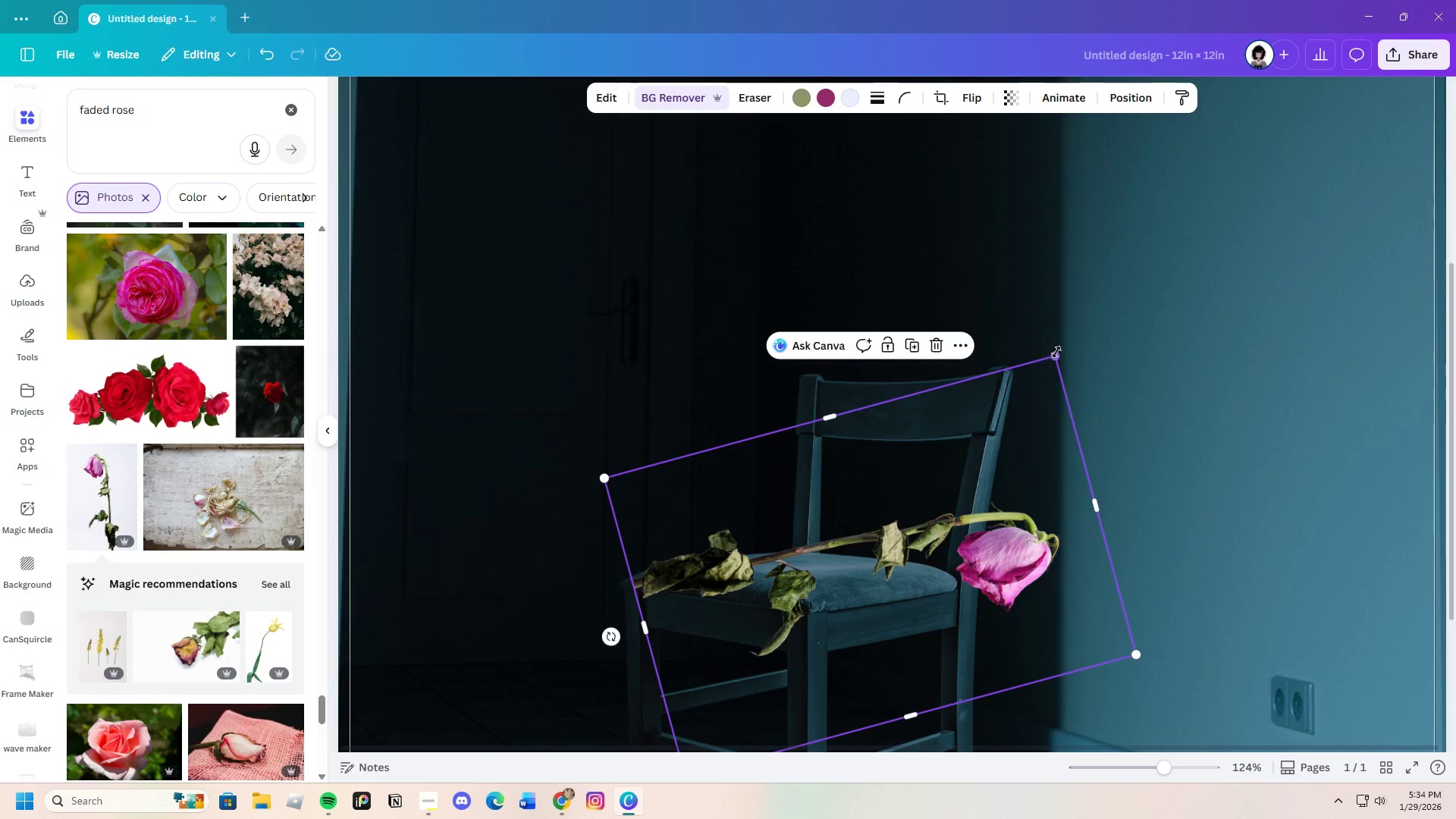 
left_click_drag(start_coordinate=[1055, 352], to_coordinate=[860, 543])
 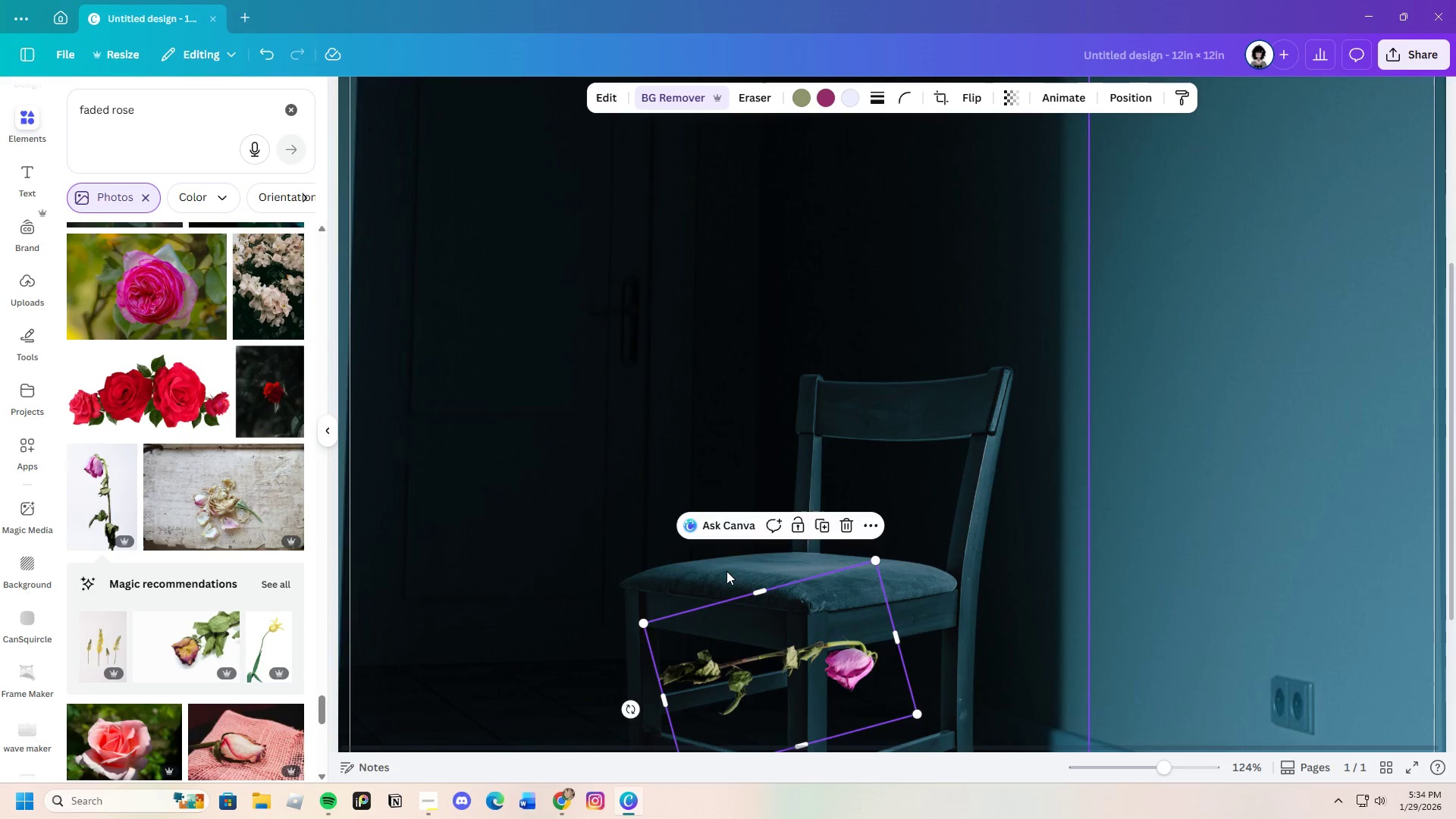 
scroll: coordinate [726, 571], scroll_direction: down, amount: 2.0
 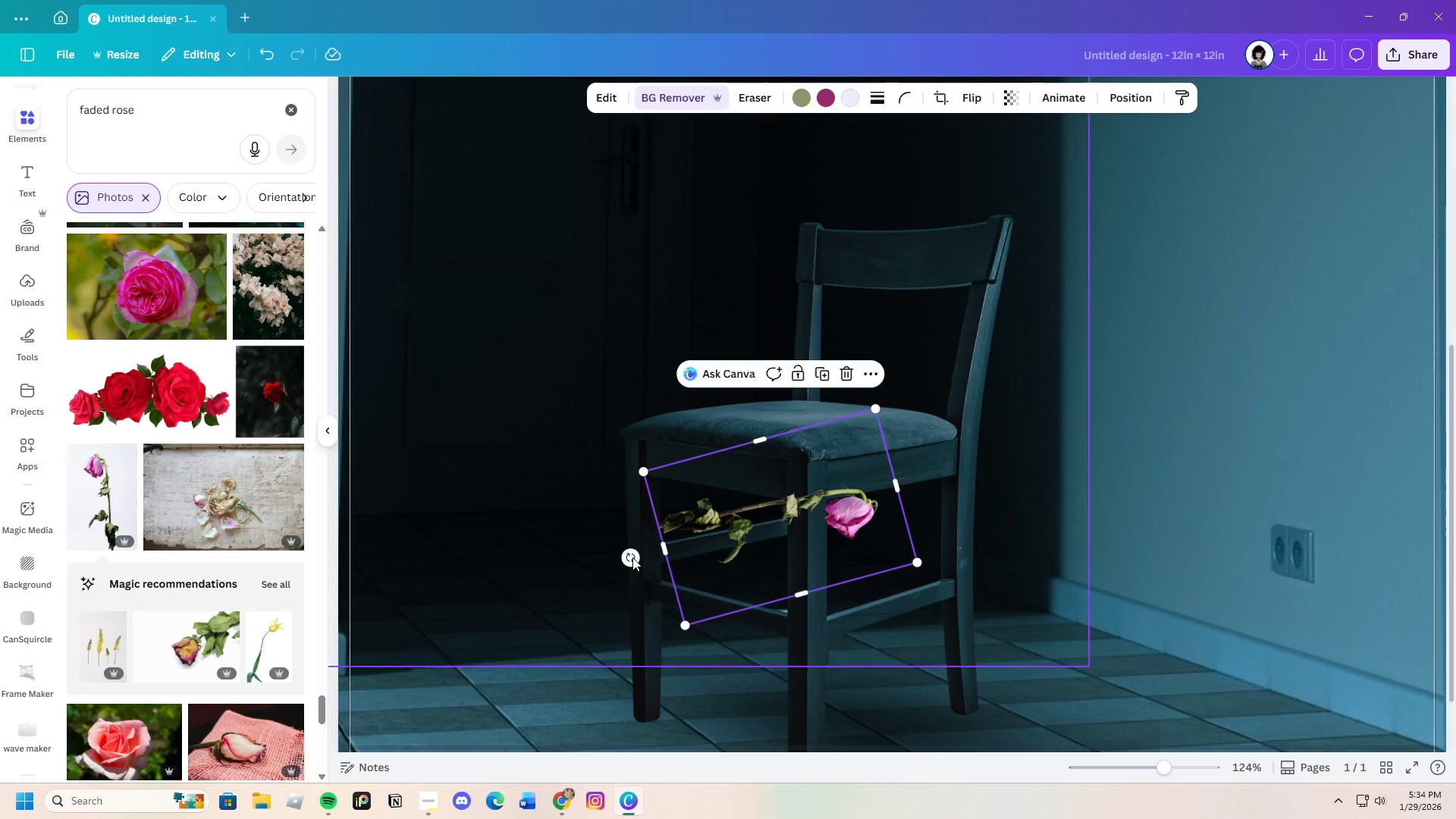 
left_click_drag(start_coordinate=[626, 555], to_coordinate=[599, 483])
 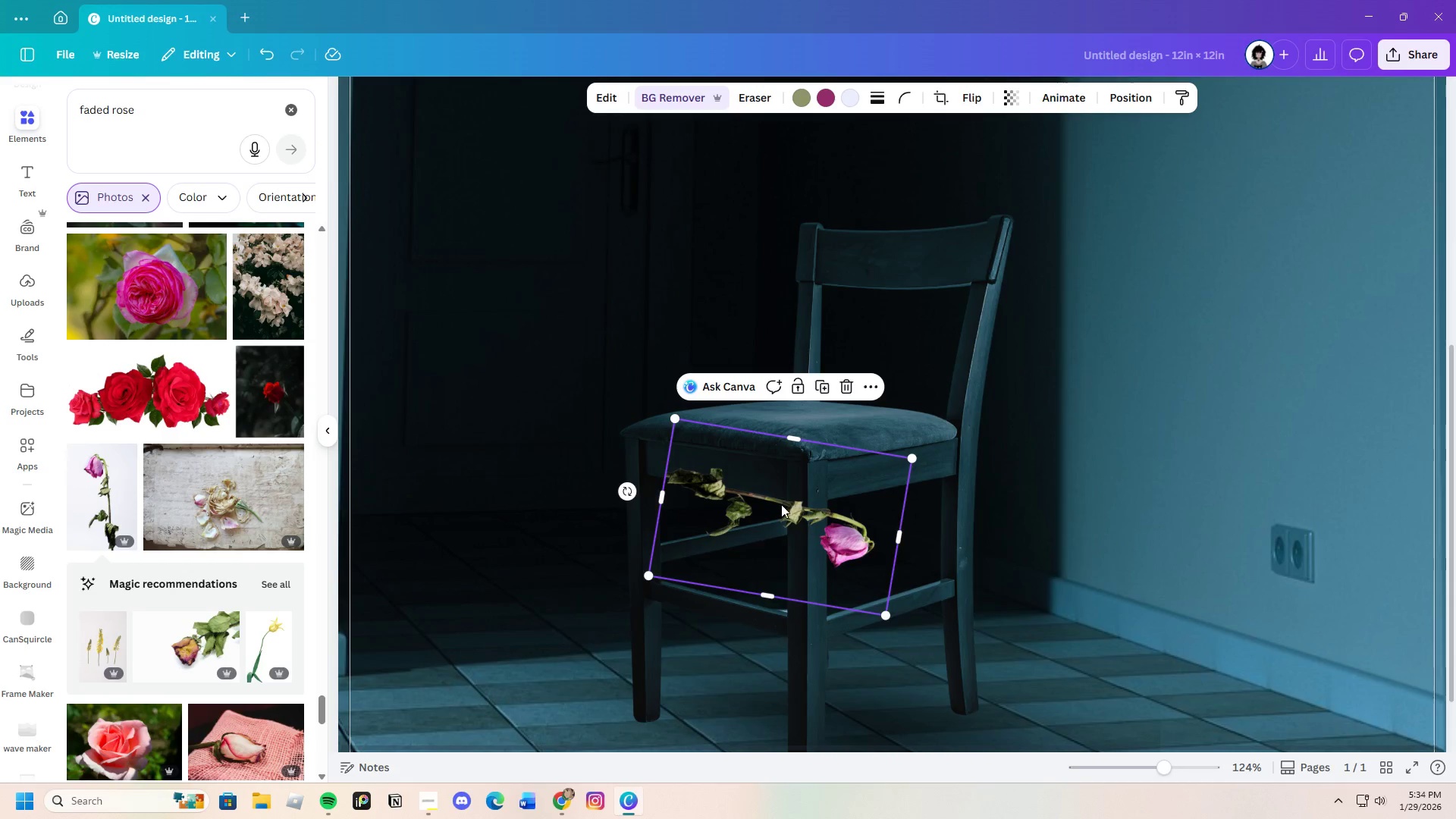 
left_click_drag(start_coordinate=[771, 525], to_coordinate=[814, 454])
 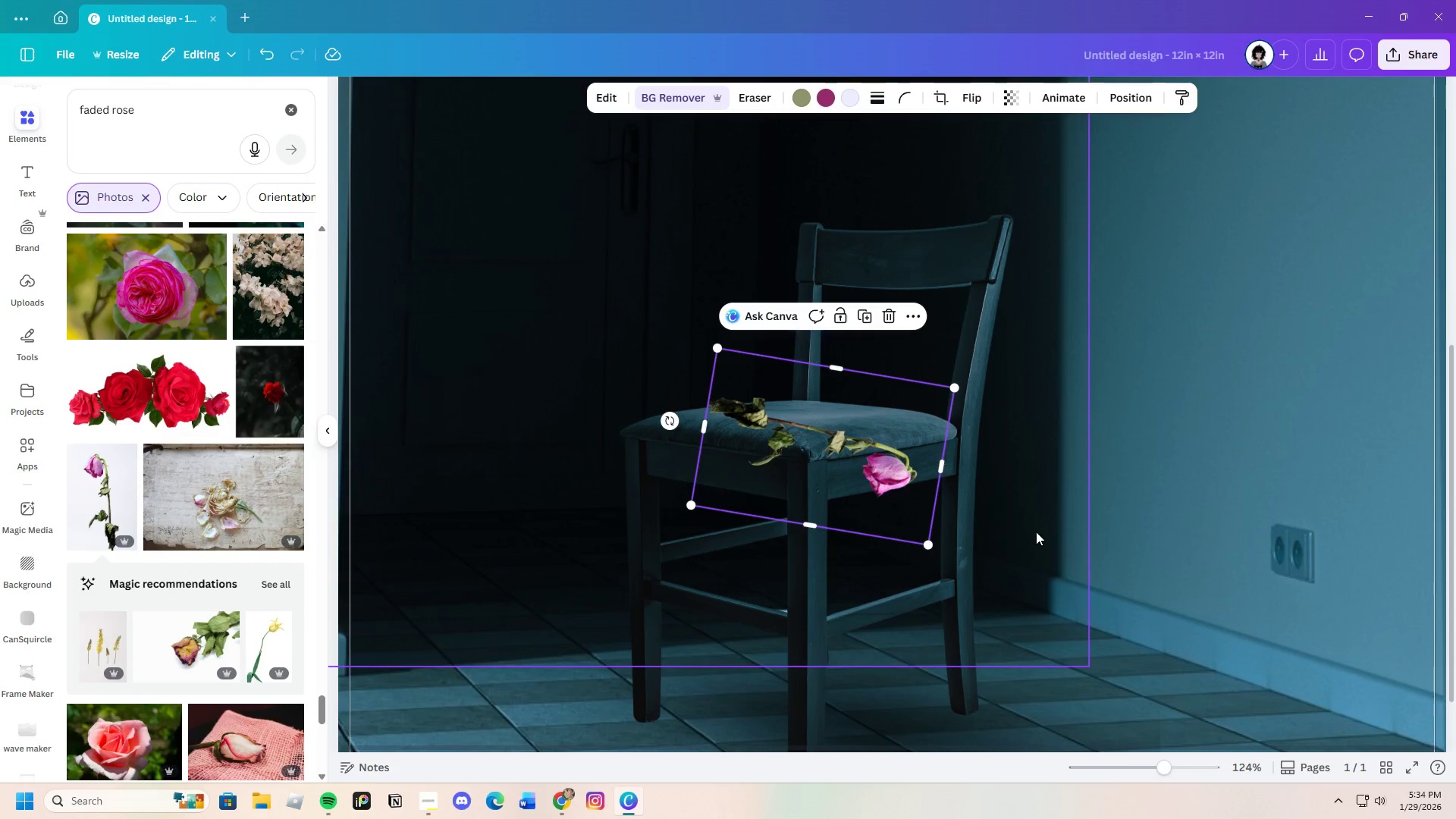 
left_click([1036, 532])
 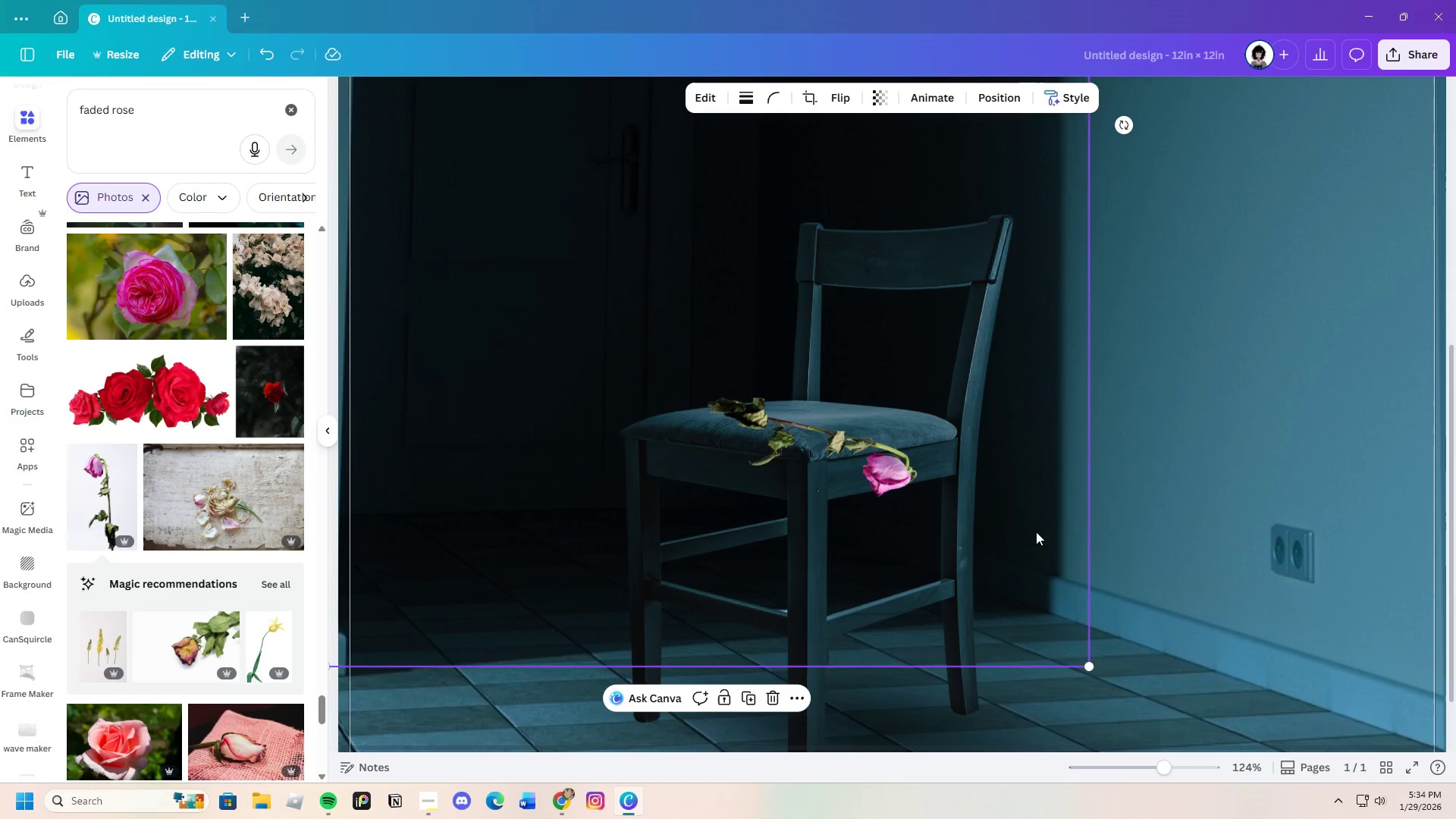 
left_click([843, 469])
 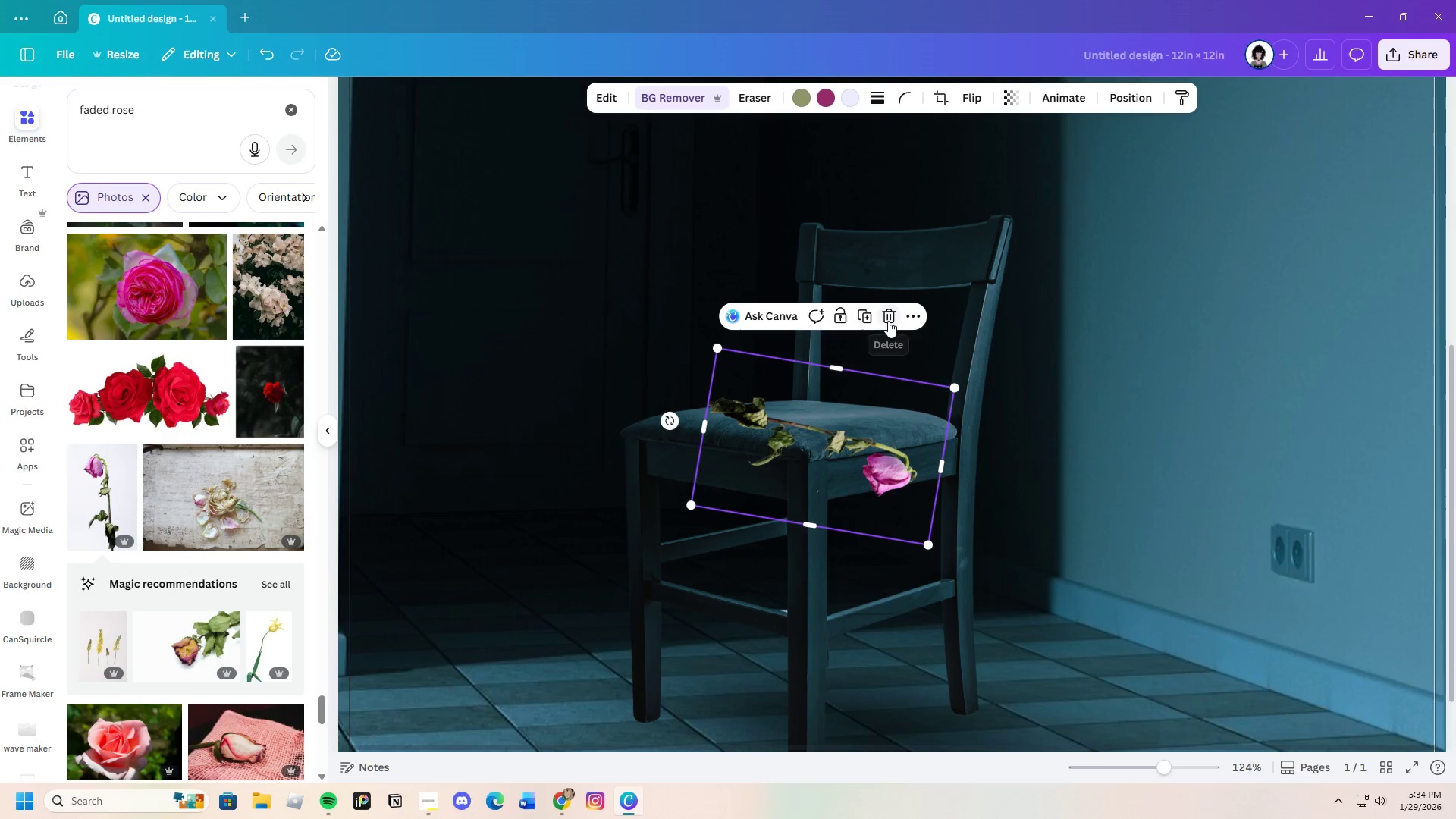 
left_click([886, 318])
 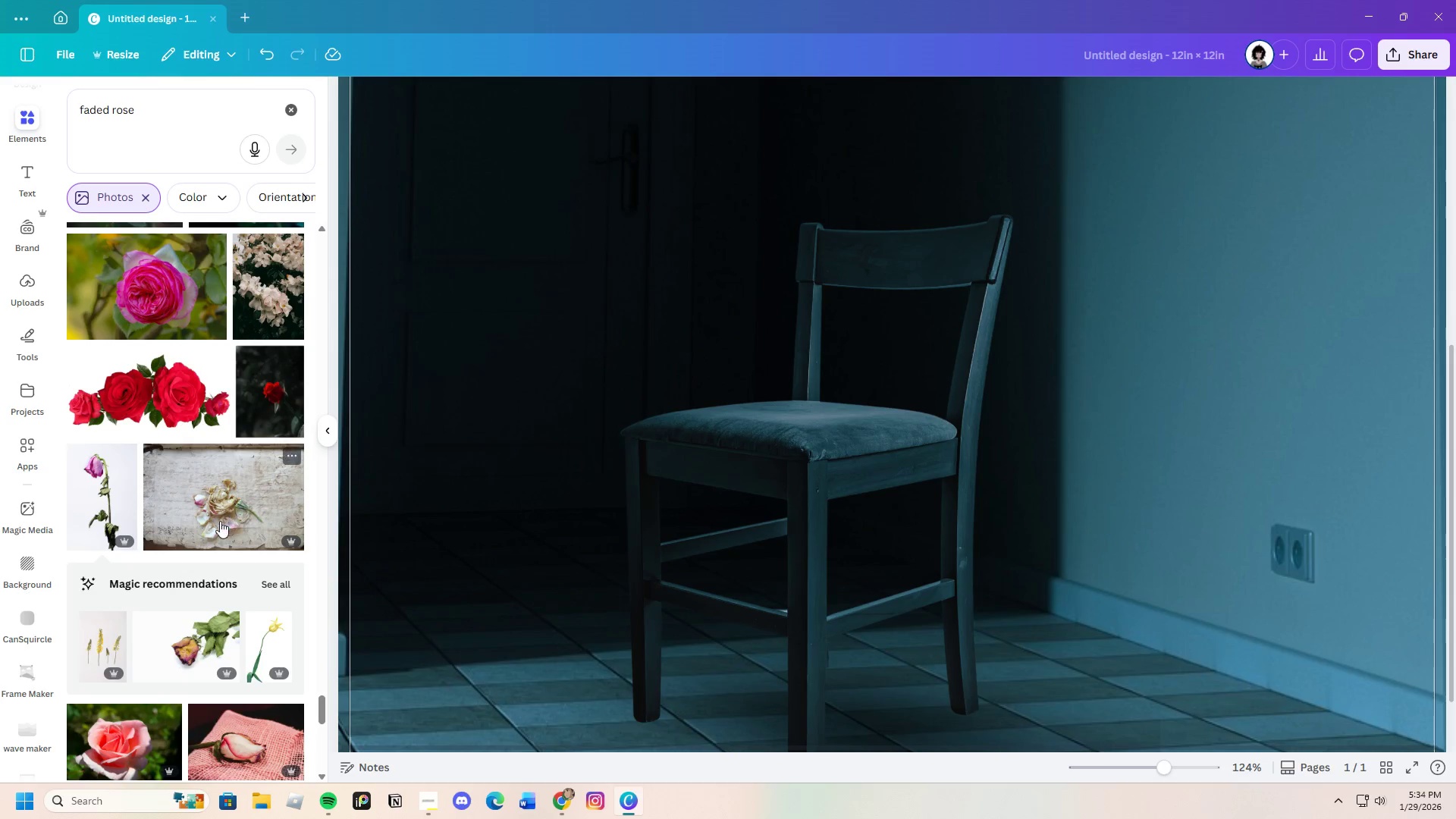 
scroll: coordinate [215, 548], scroll_direction: down, amount: 6.0
 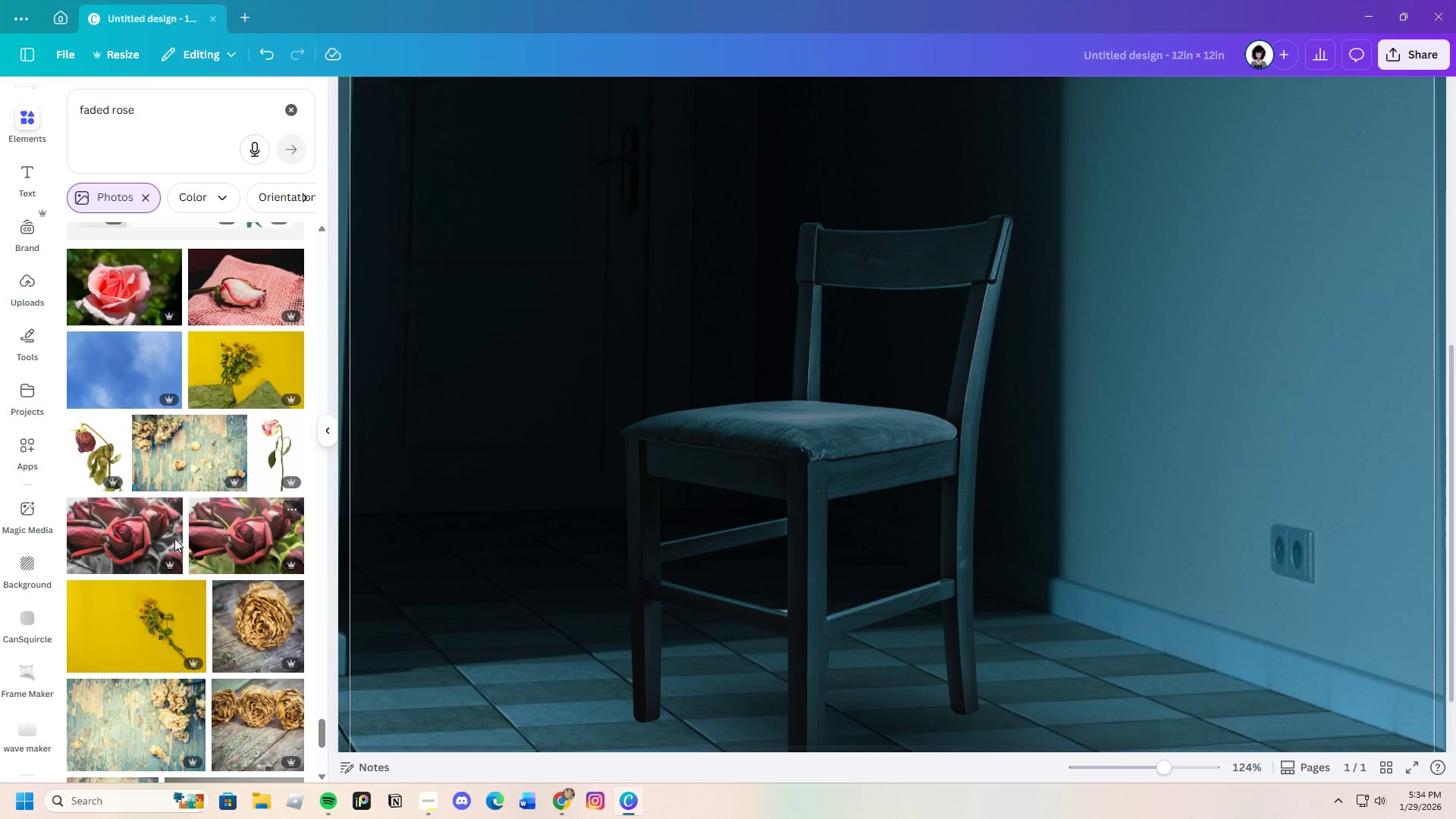 
left_click([85, 447])
 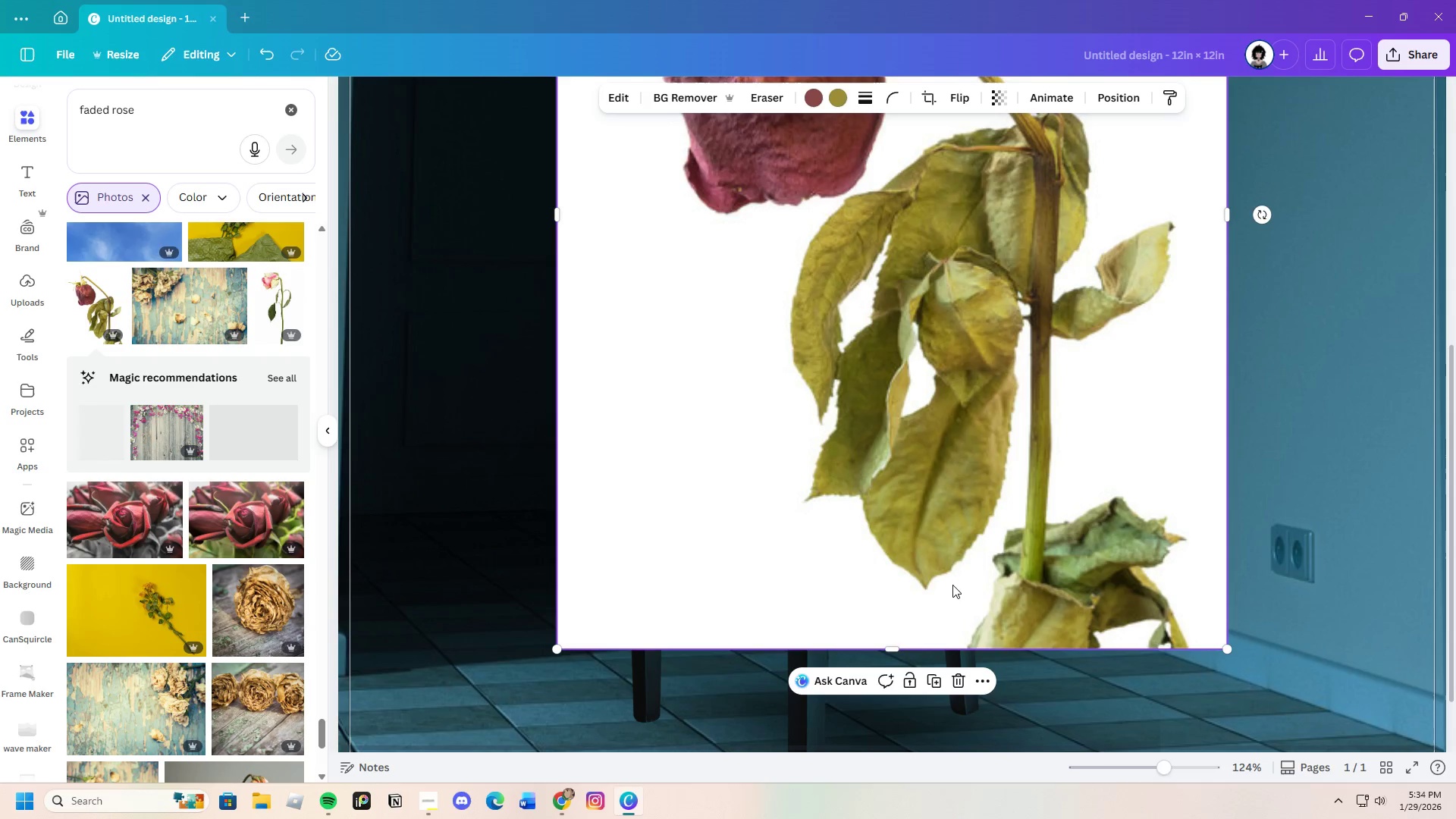 
scroll: coordinate [952, 585], scroll_direction: up, amount: 3.0
 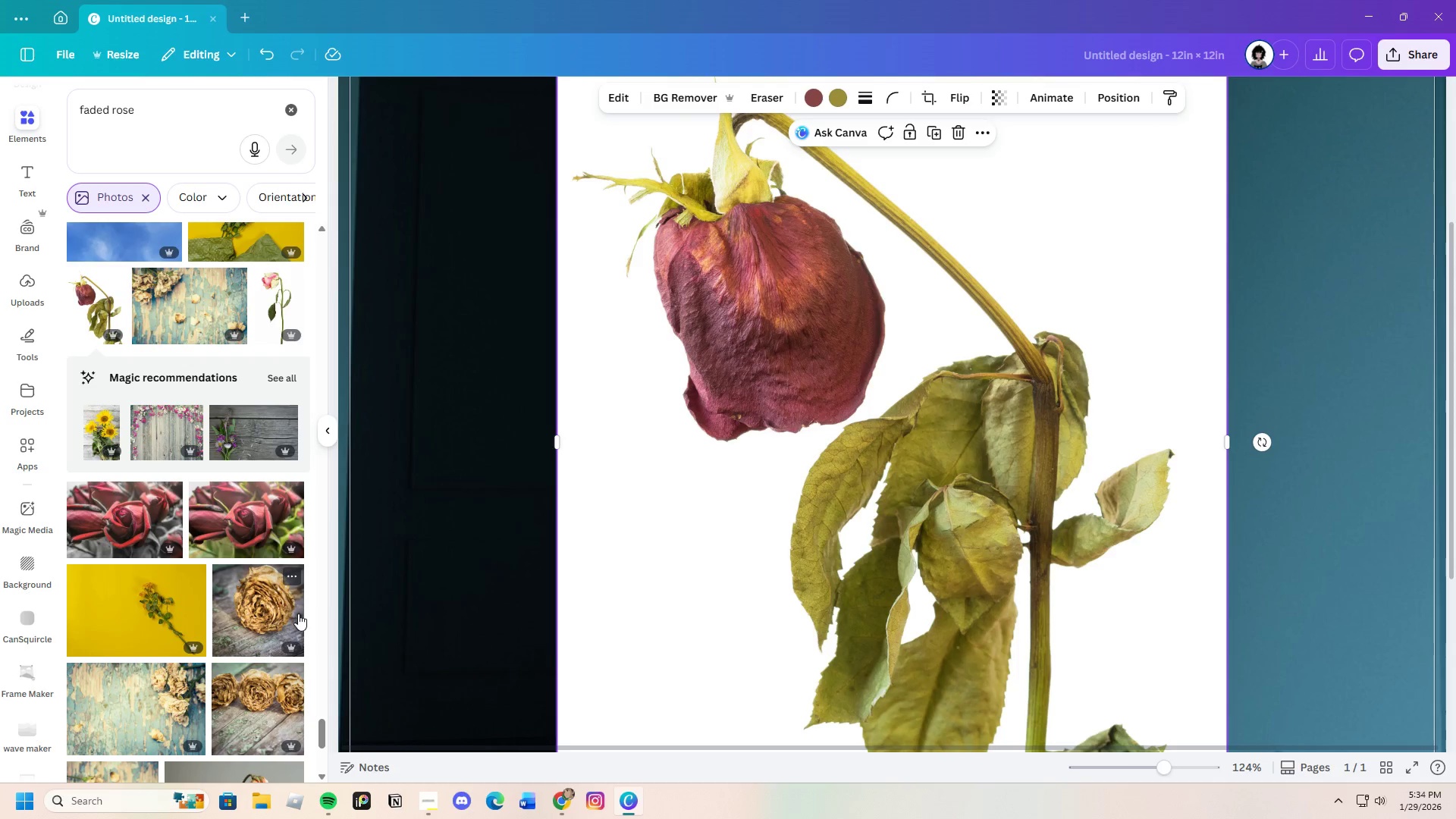 
scroll: coordinate [293, 615], scroll_direction: down, amount: 3.0
 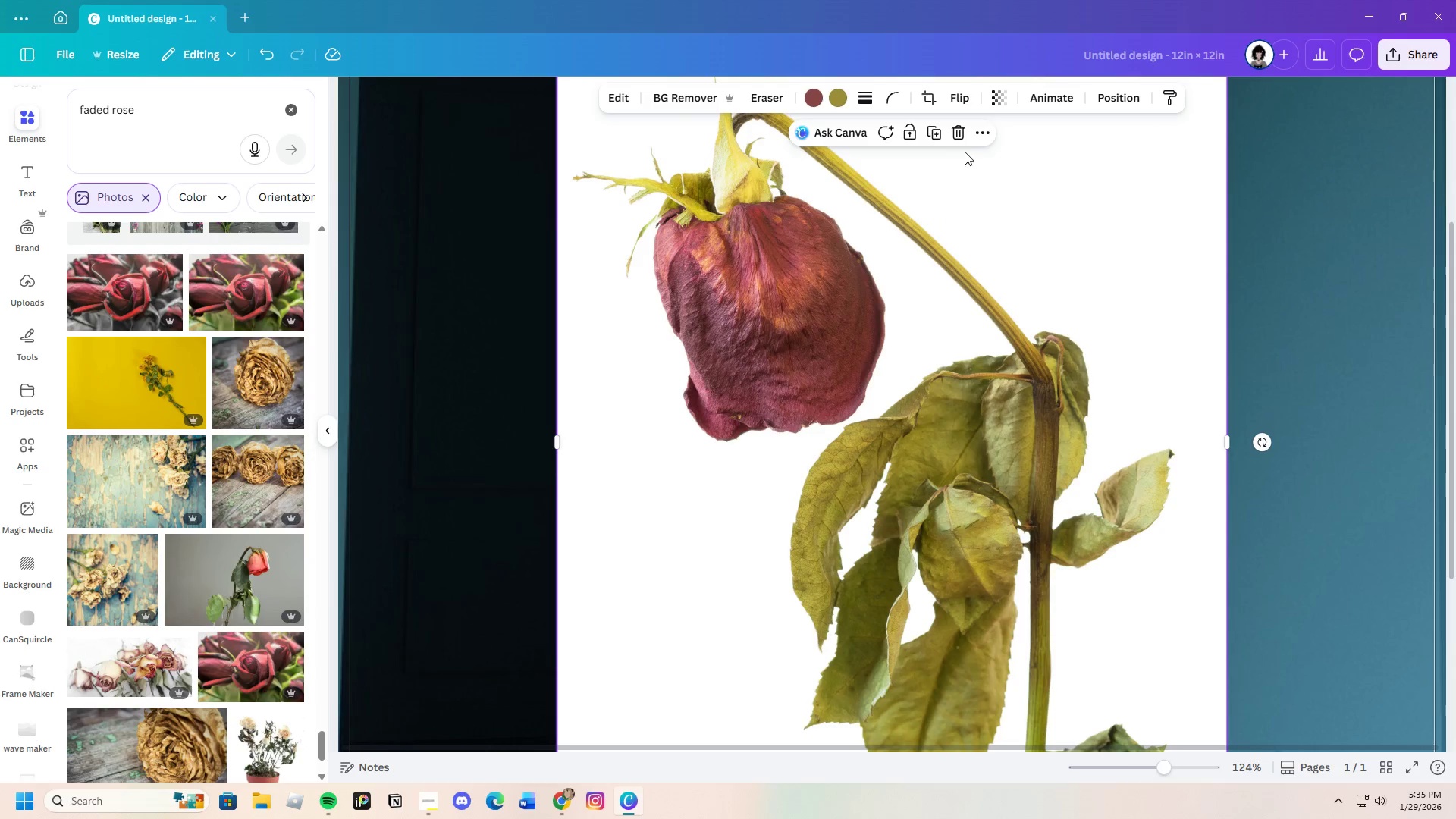 
left_click([957, 135])
 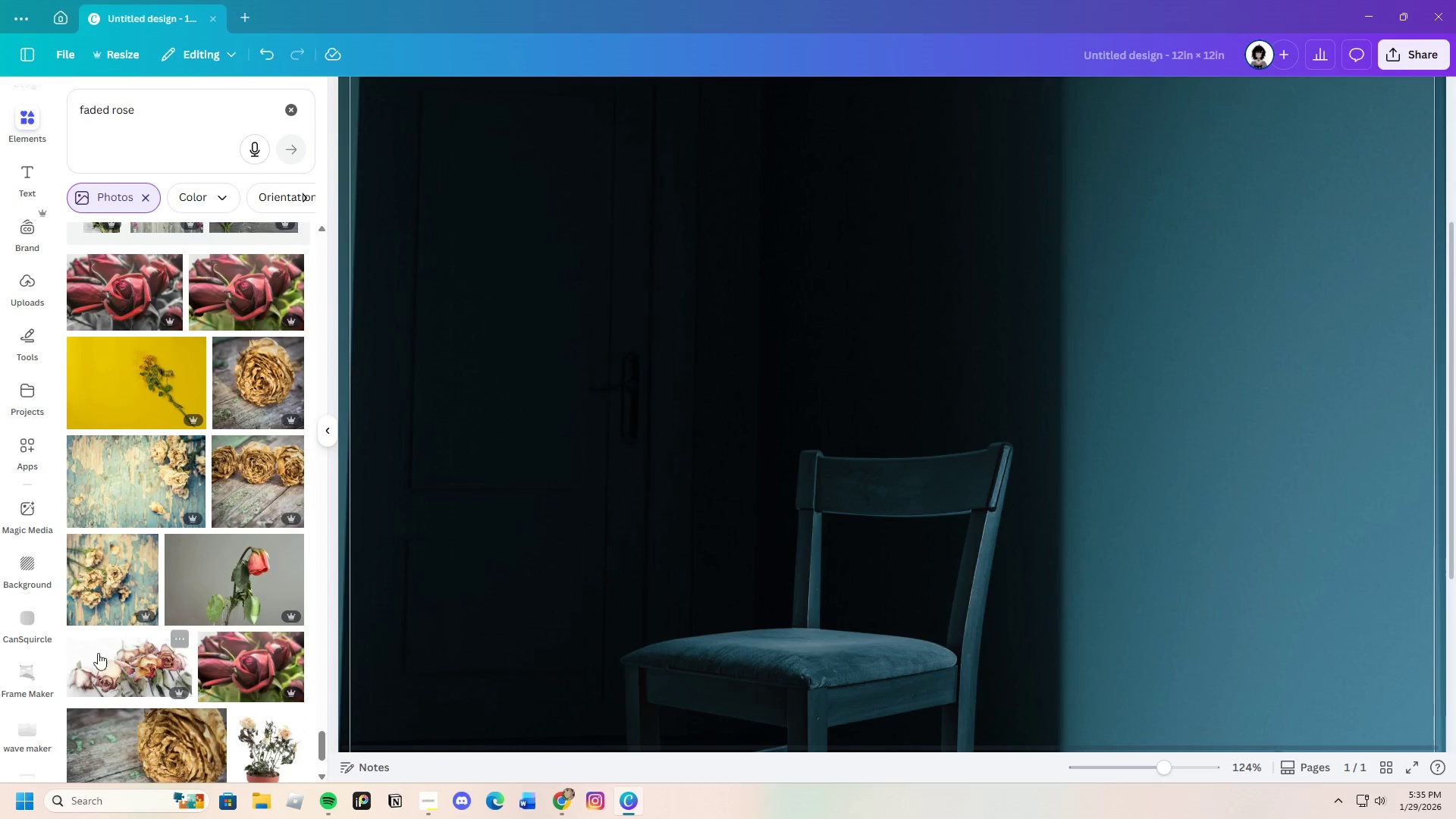 
scroll: coordinate [262, 682], scroll_direction: down, amount: 13.0
 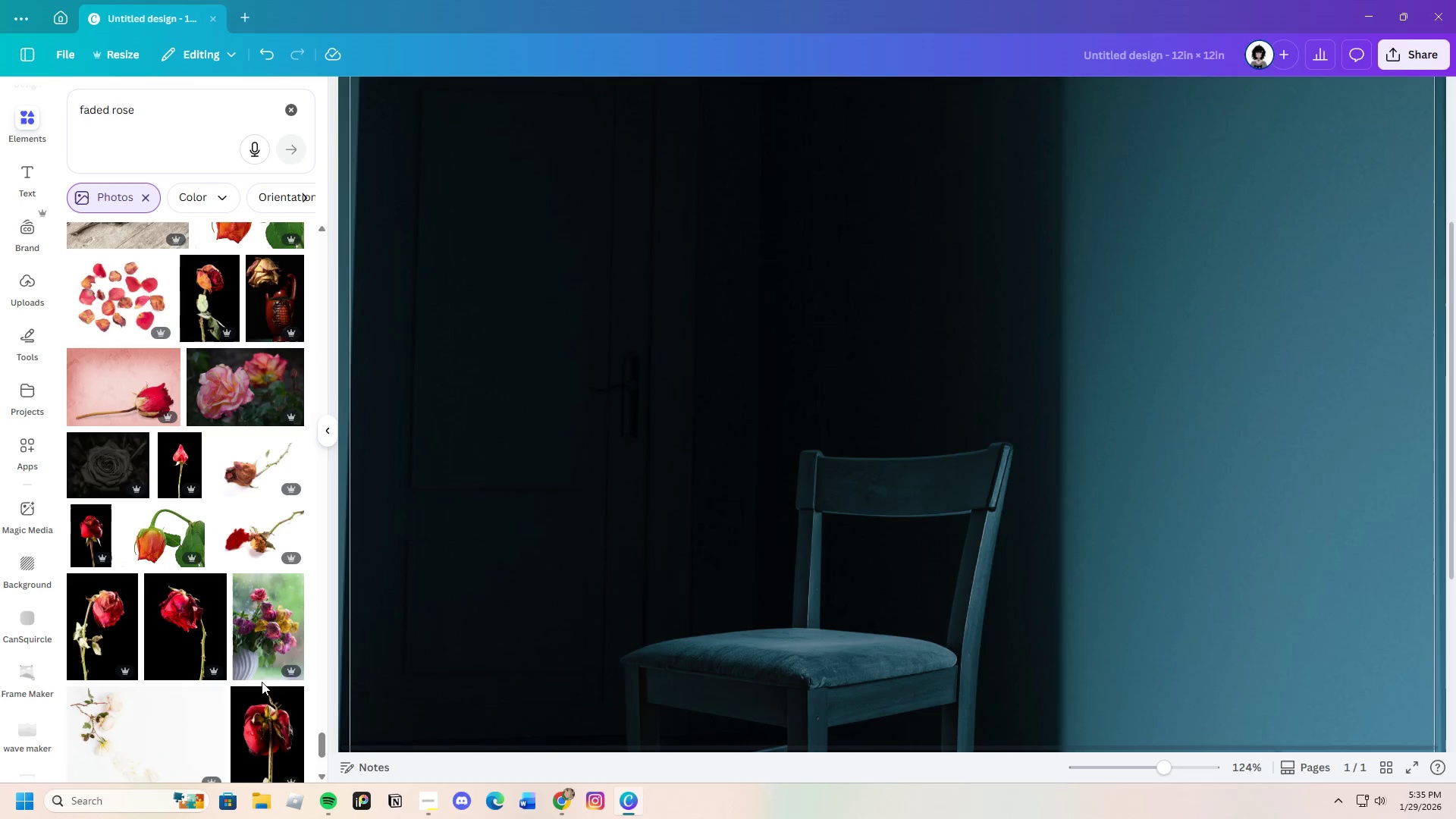 
left_click([249, 488])
 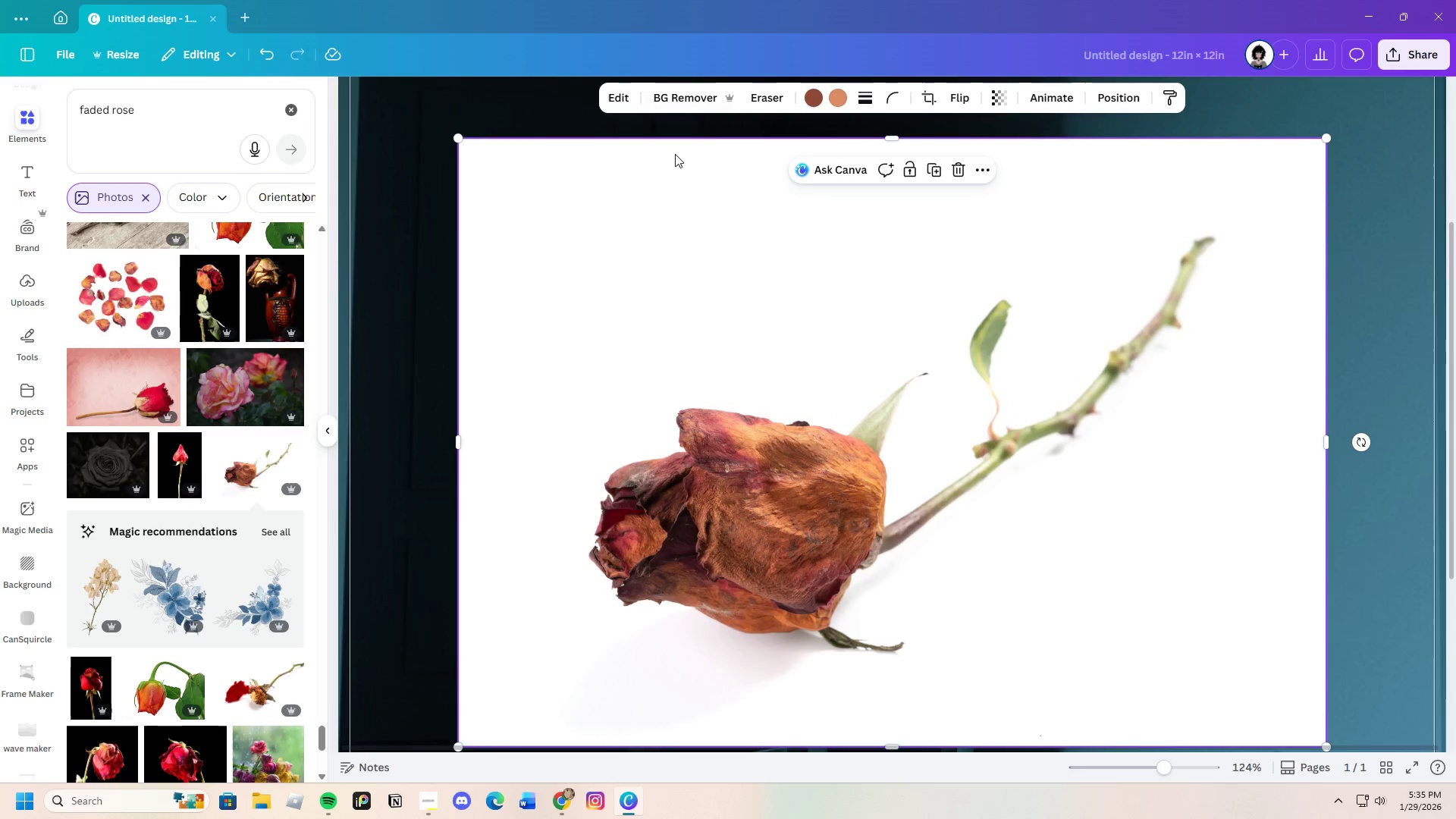 
left_click([686, 99])
 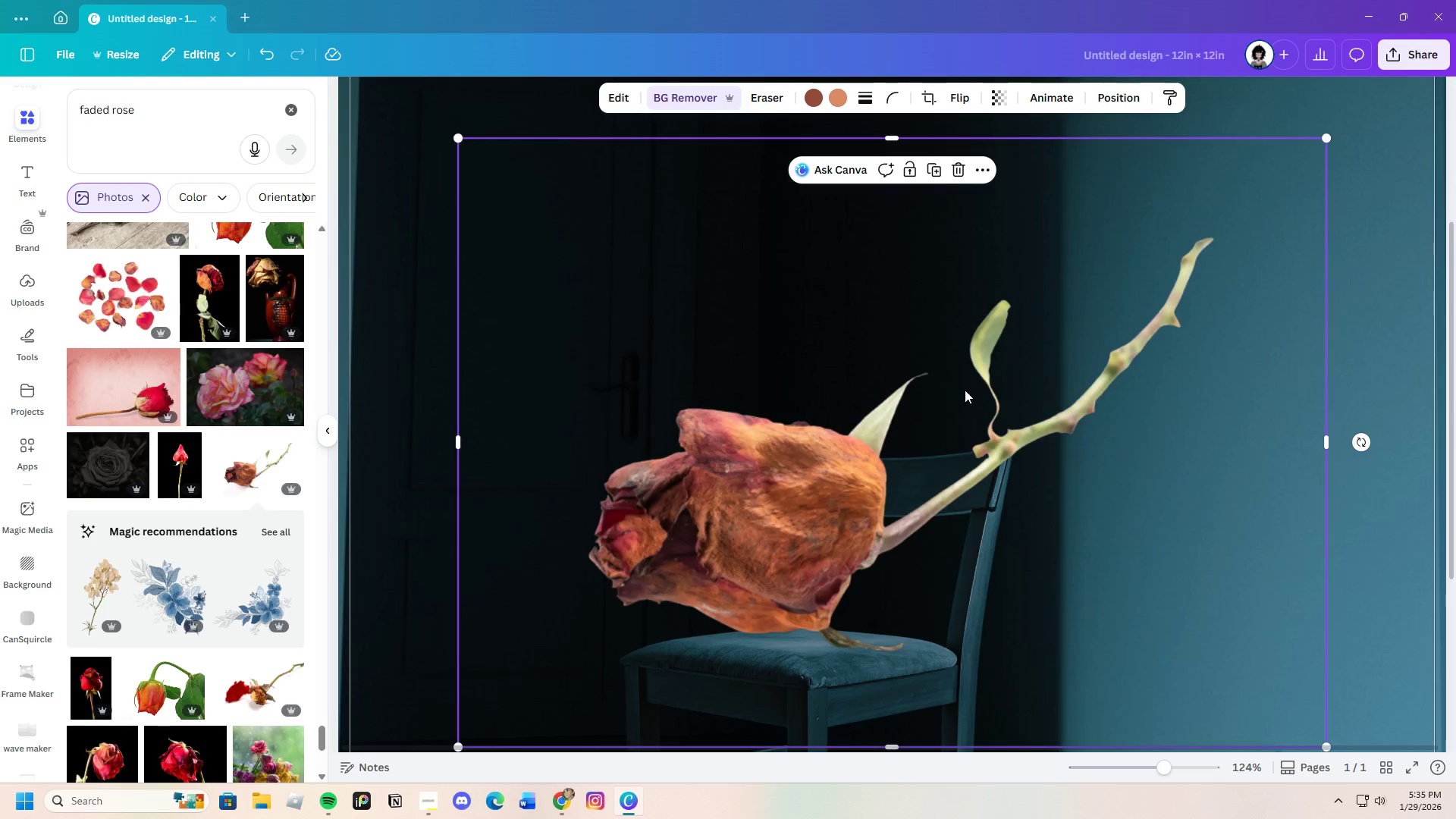 
wait(6.83)
 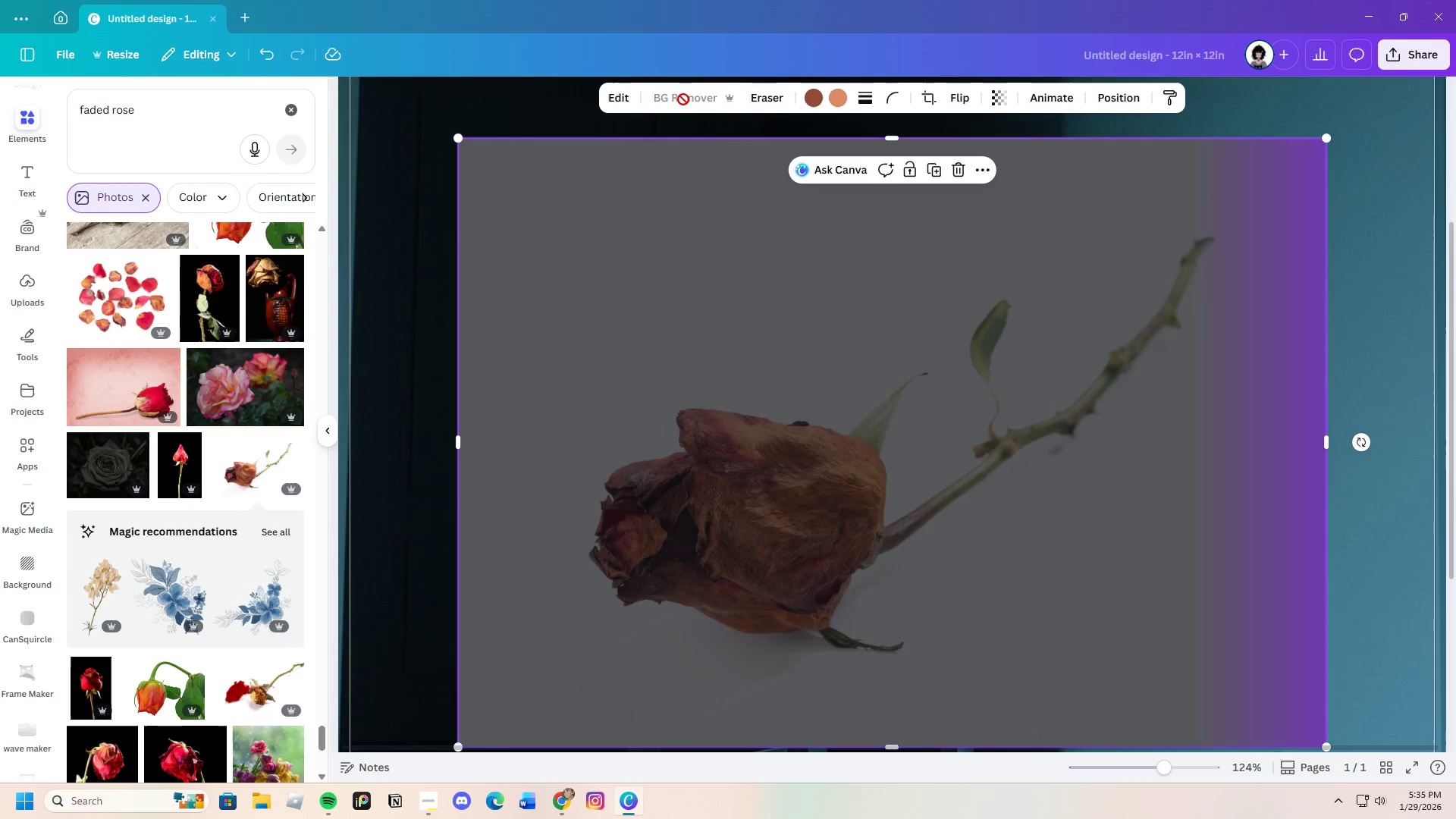 
left_click_drag(start_coordinate=[1327, 138], to_coordinate=[819, 494])
 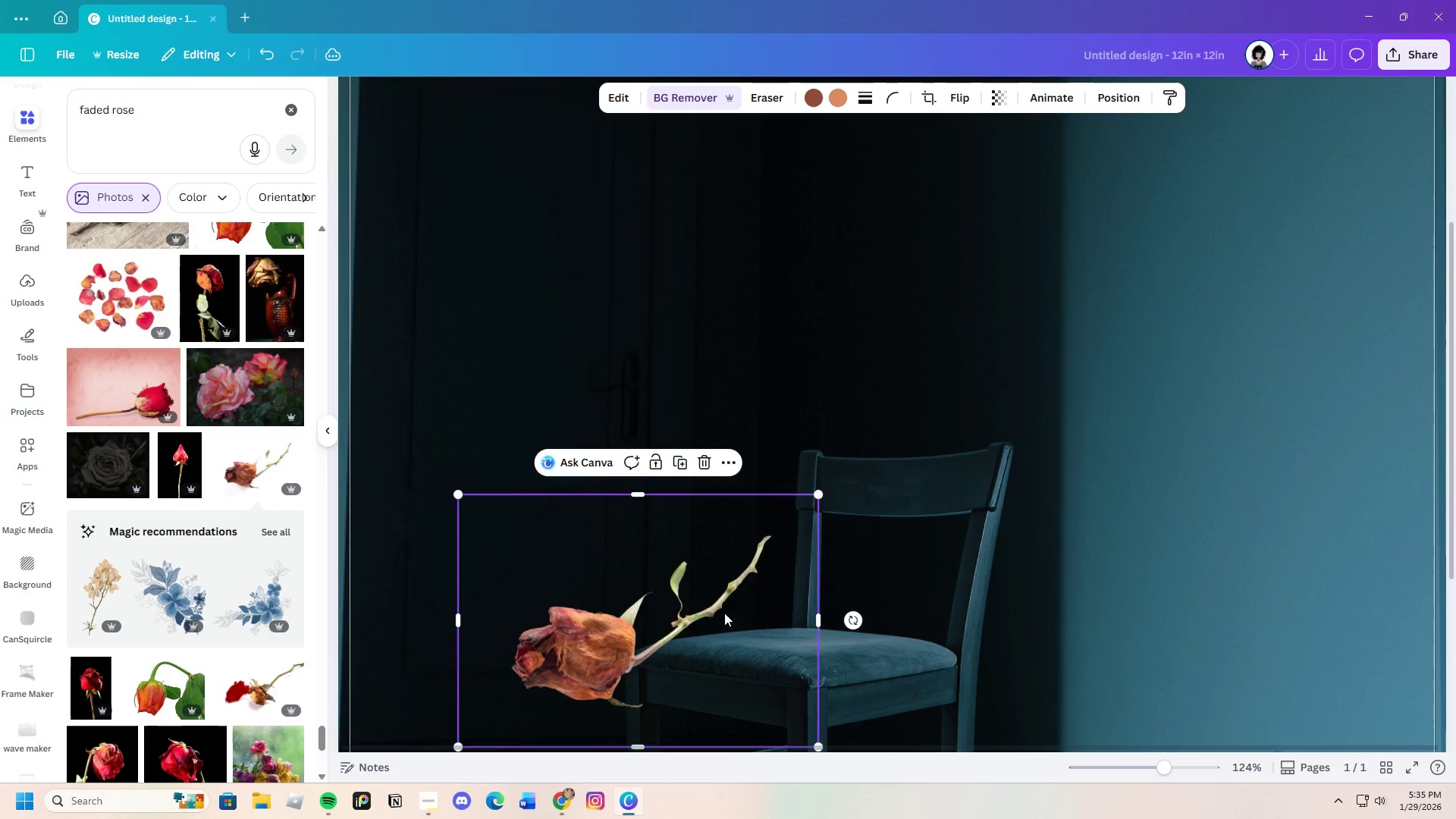 
left_click_drag(start_coordinate=[724, 613], to_coordinate=[831, 532])
 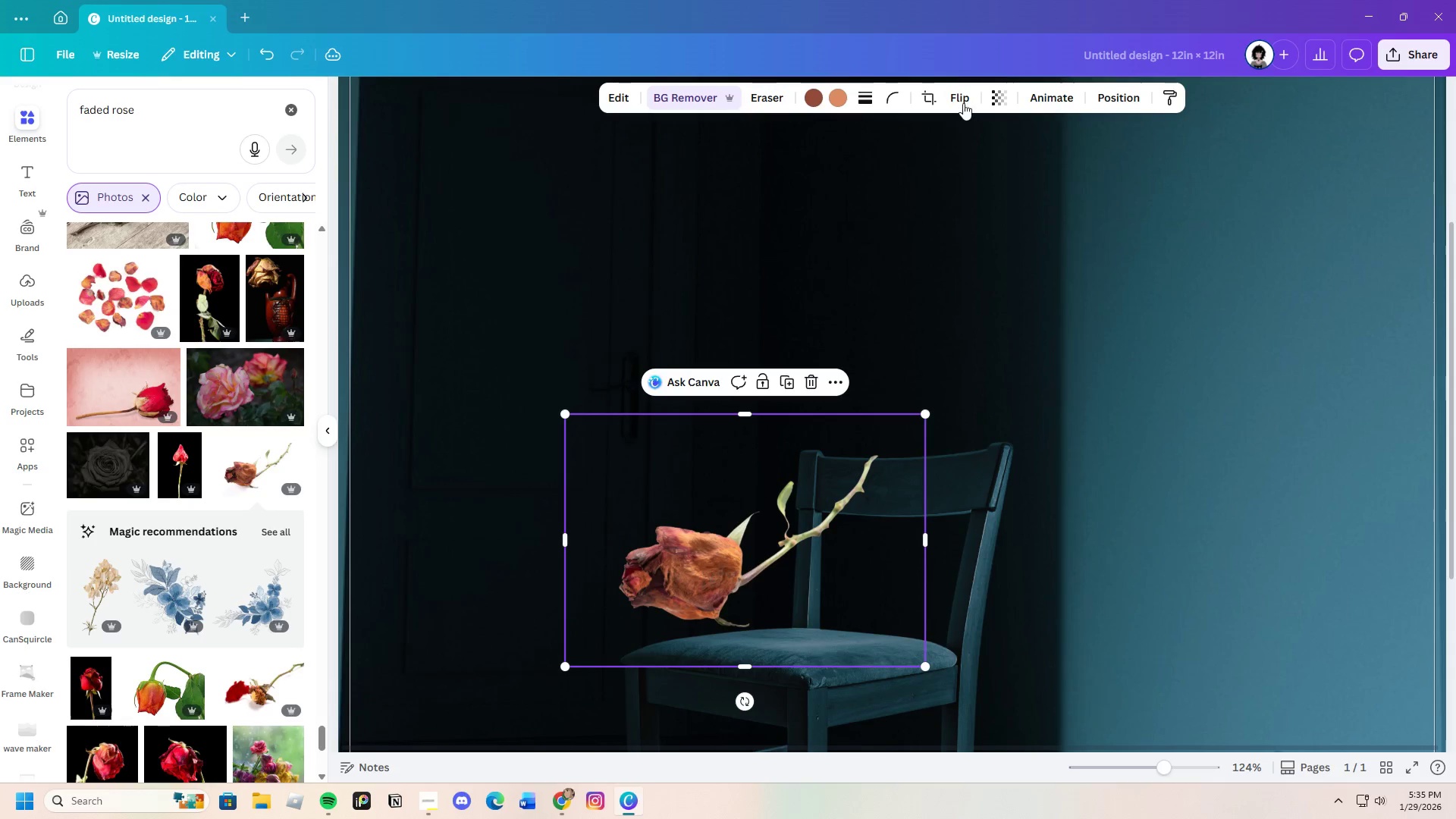 
left_click([965, 95])
 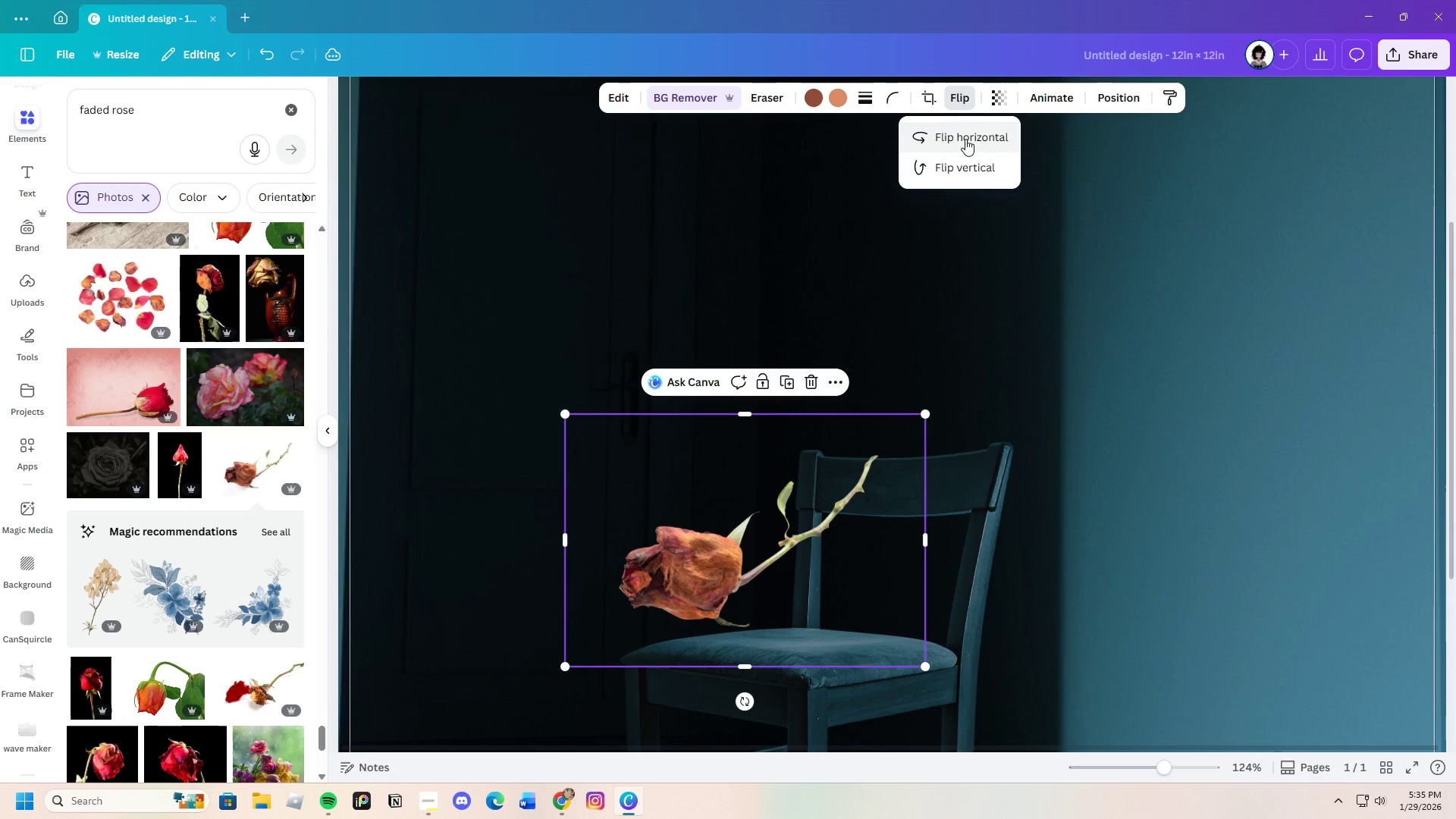 
left_click([965, 139])
 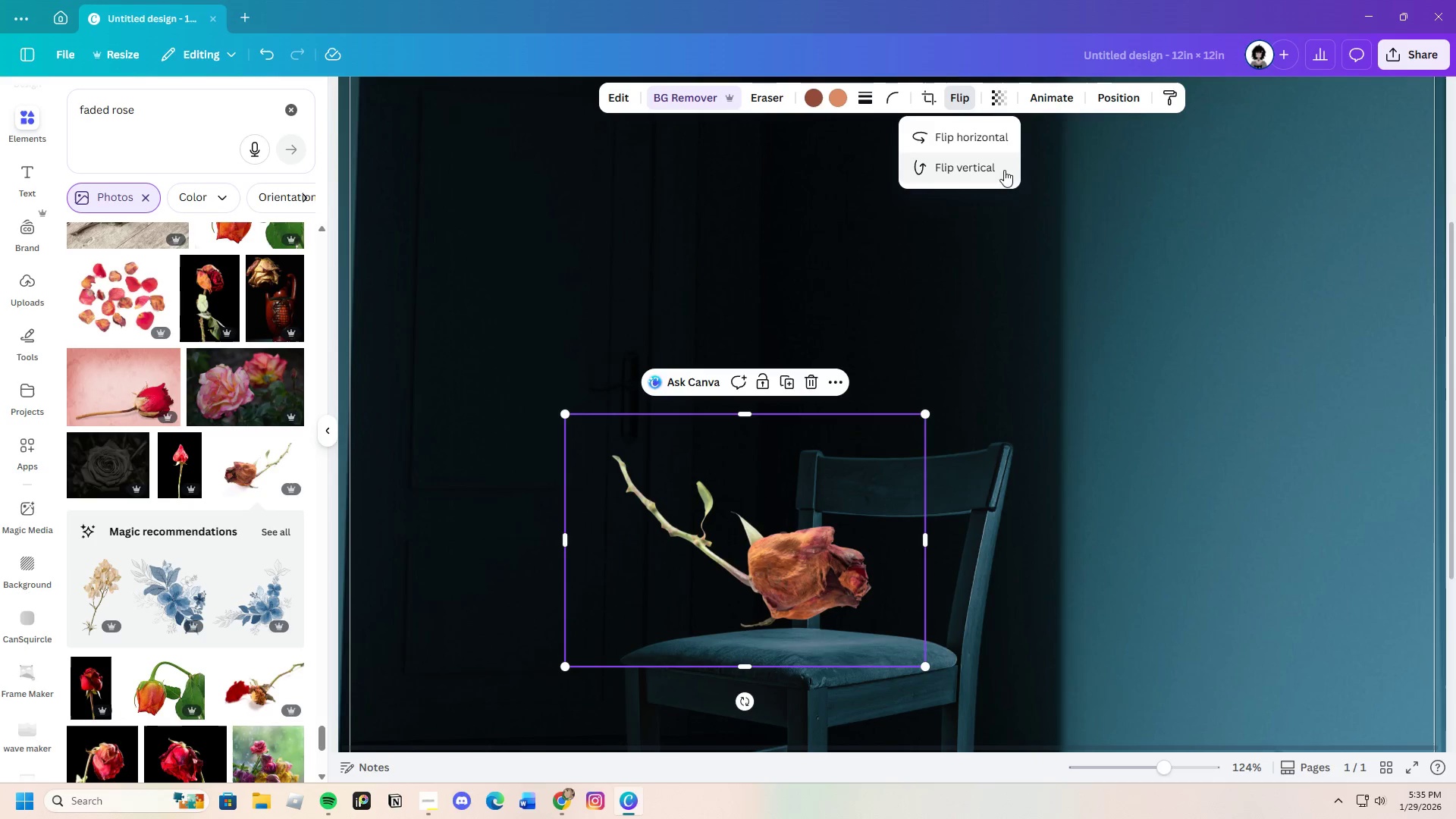 
left_click([967, 167])
 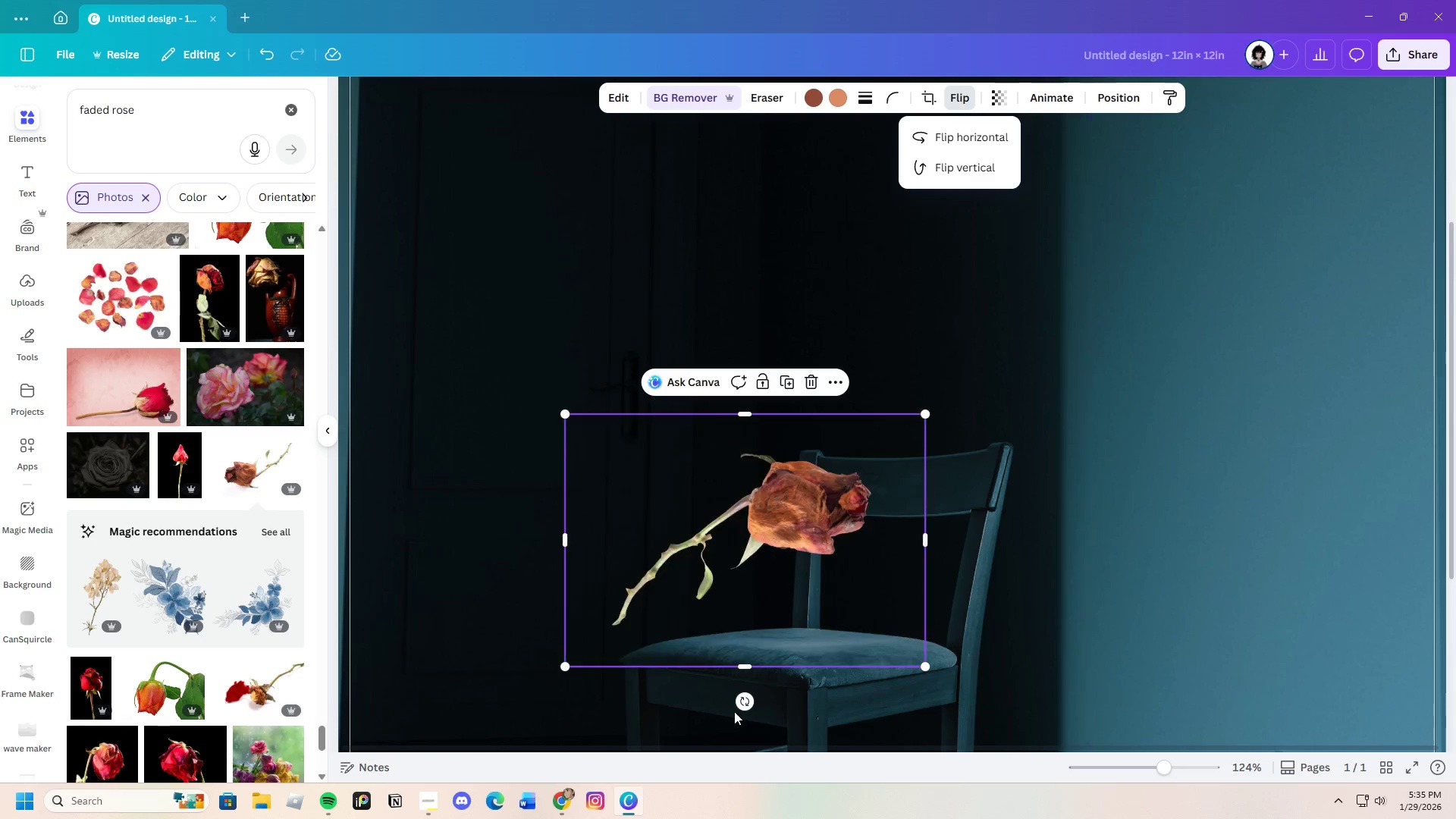 
left_click_drag(start_coordinate=[735, 709], to_coordinate=[604, 602])
 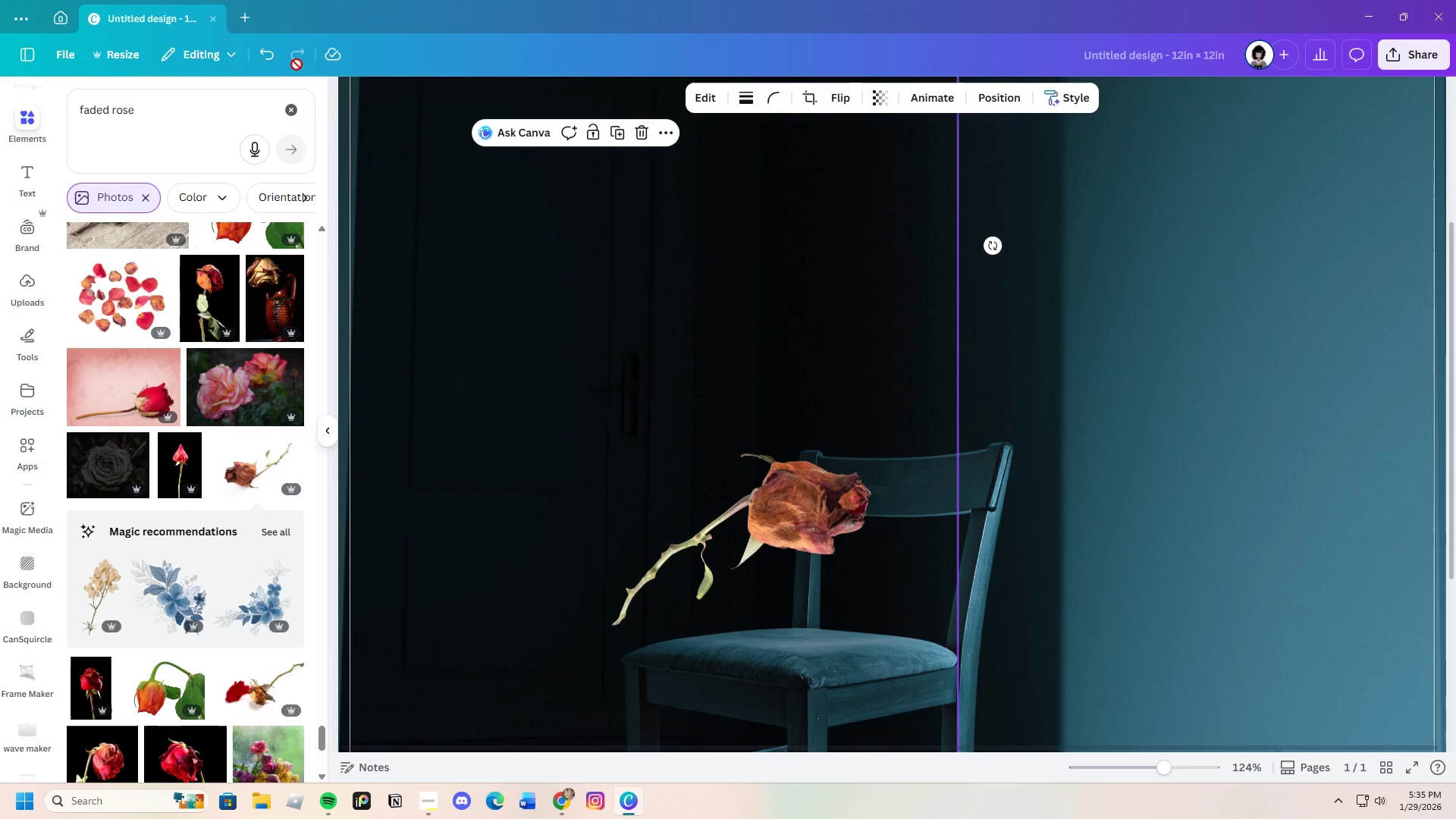 
left_click([268, 58])
 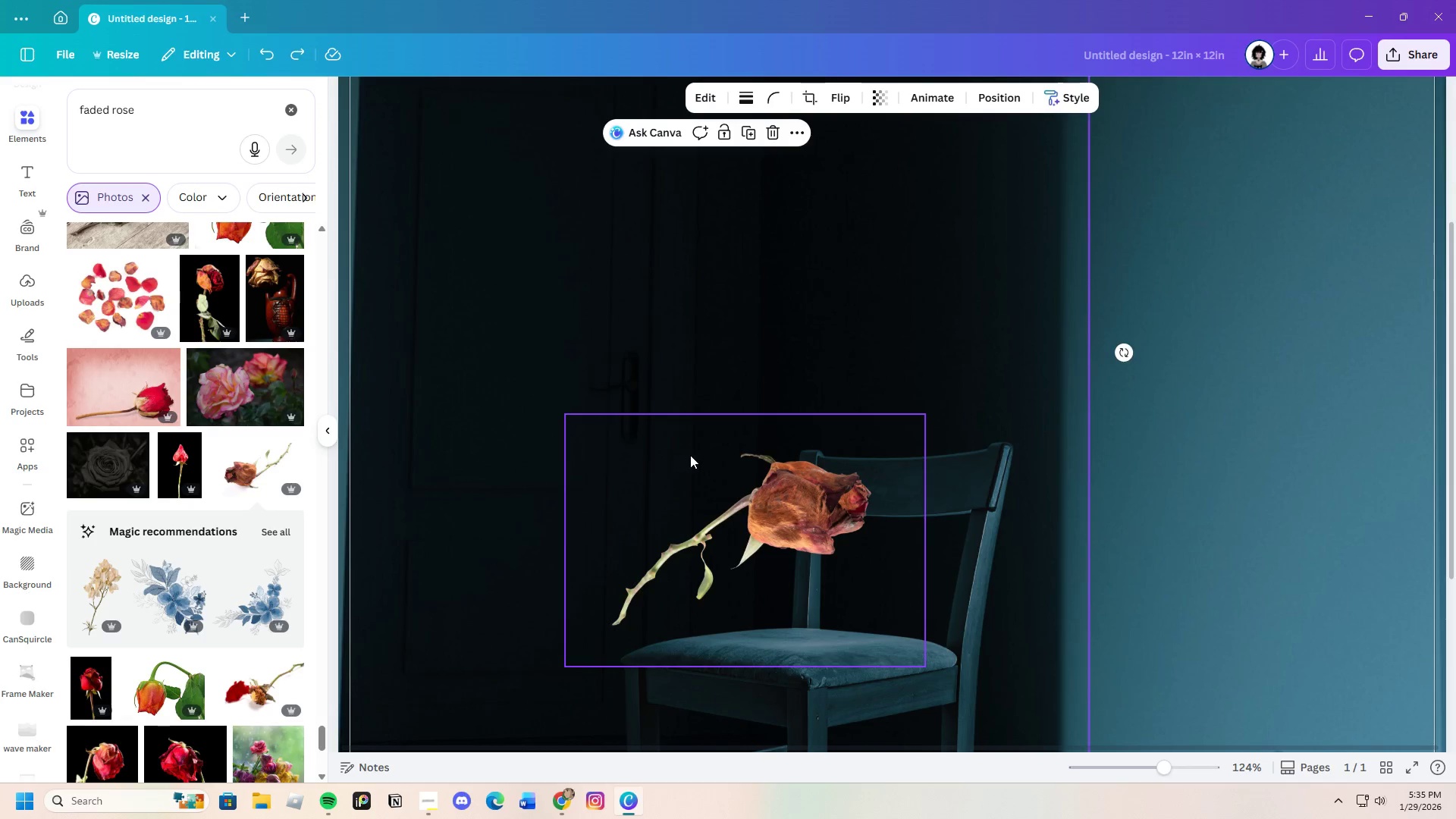 
left_click([734, 507])
 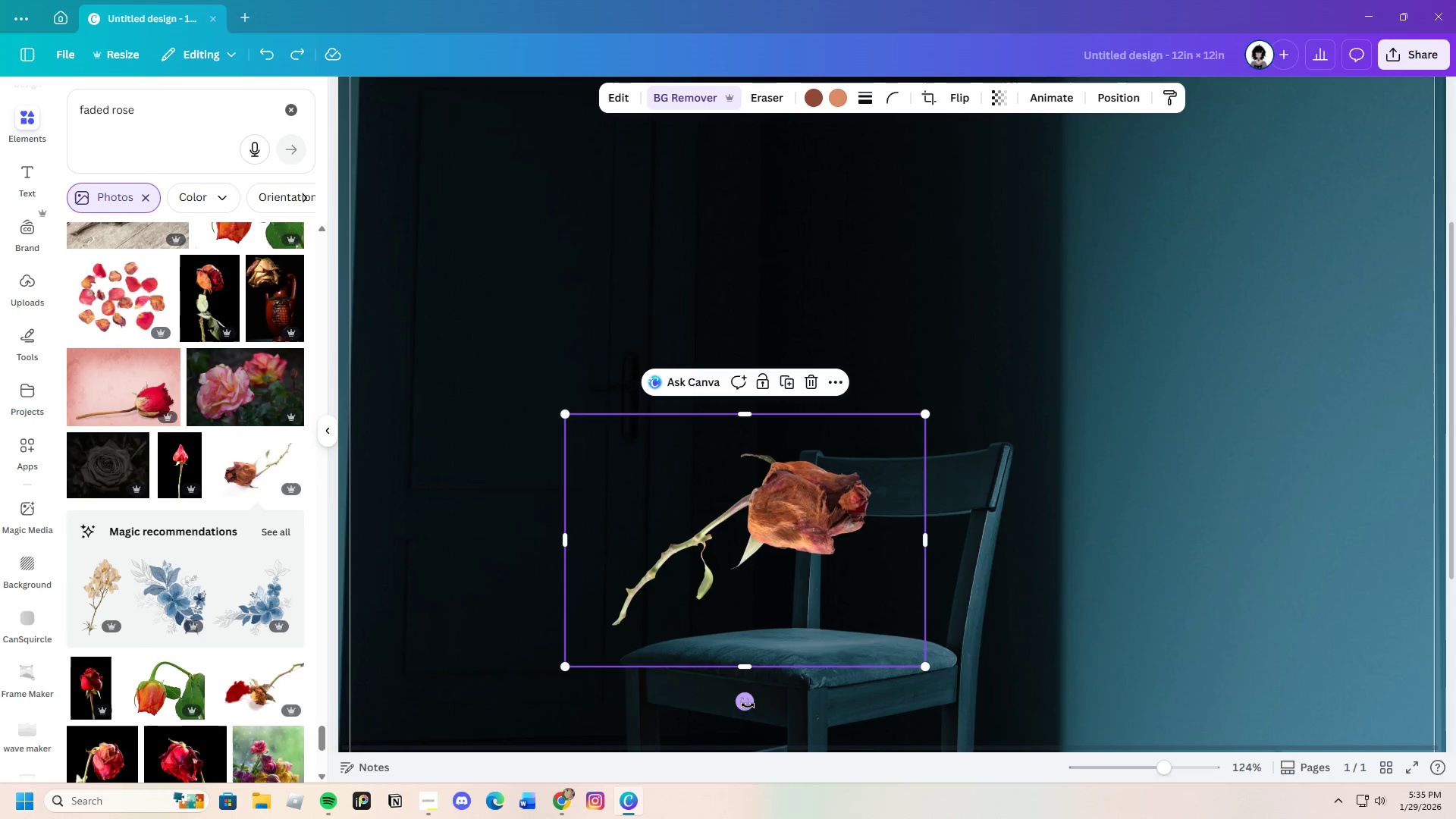 
left_click_drag(start_coordinate=[748, 708], to_coordinate=[676, 671])
 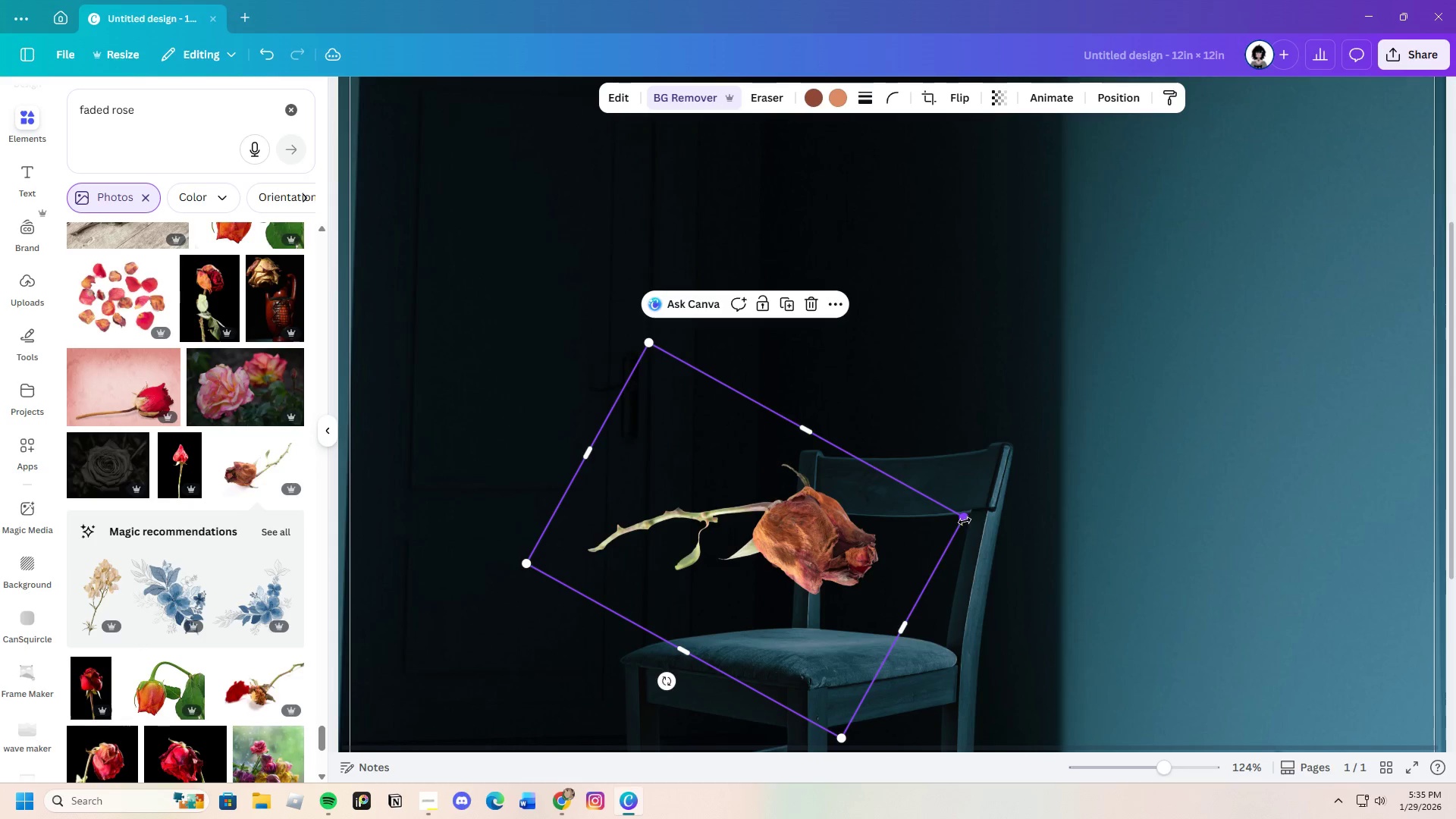 
left_click_drag(start_coordinate=[959, 521], to_coordinate=[745, 561])
 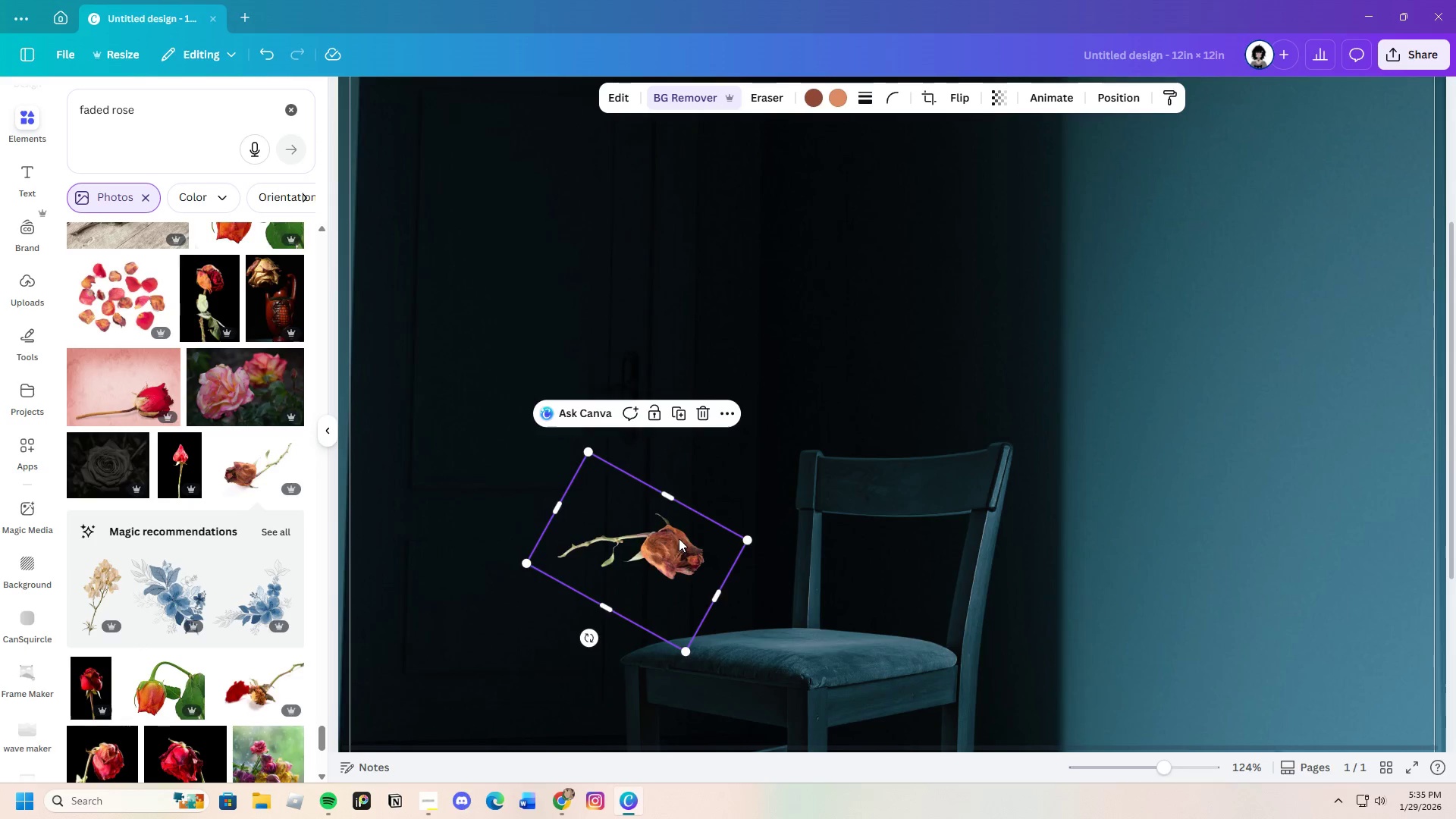 
left_click_drag(start_coordinate=[679, 538], to_coordinate=[885, 633])
 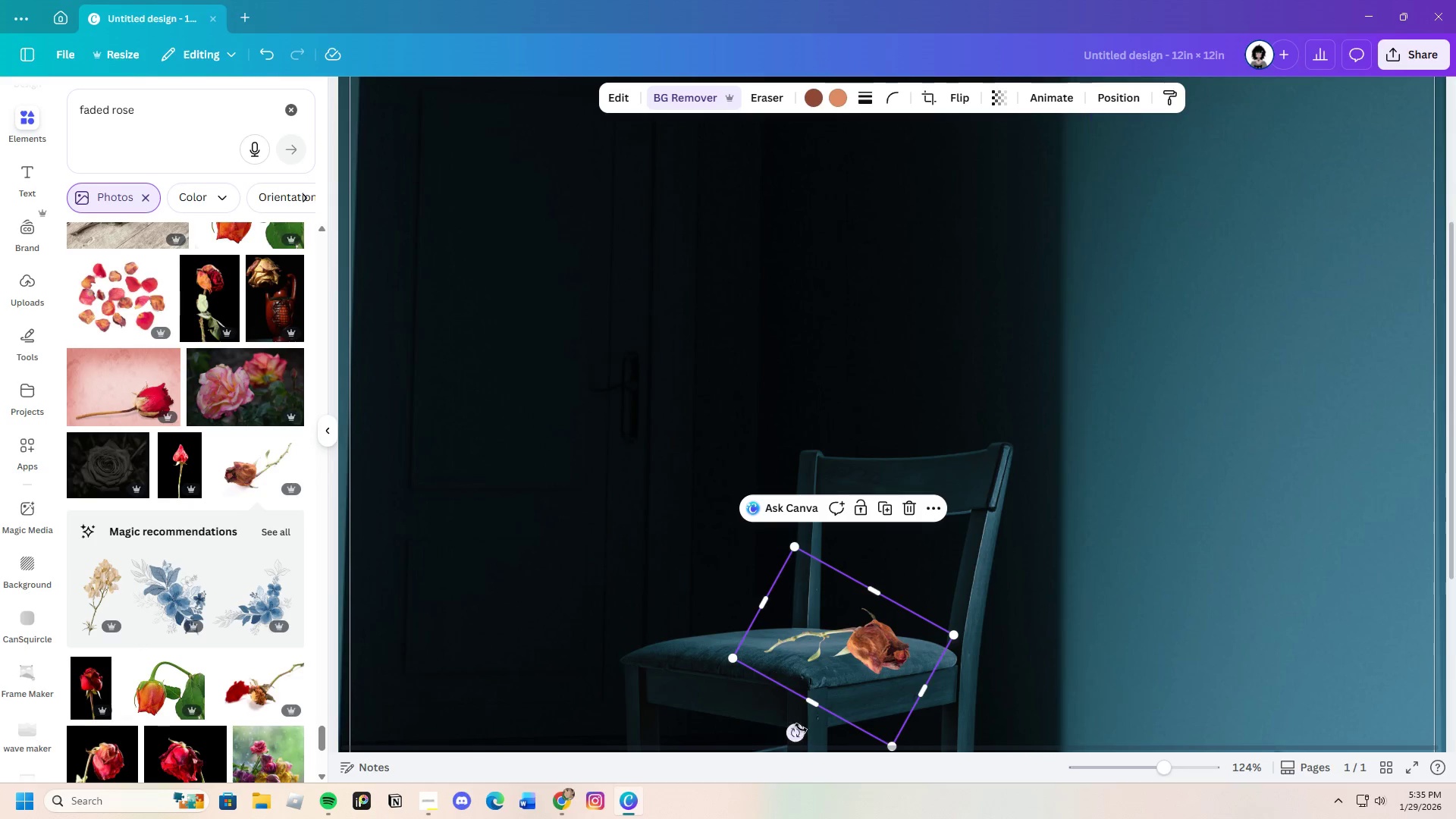 
left_click_drag(start_coordinate=[797, 731], to_coordinate=[753, 729])
 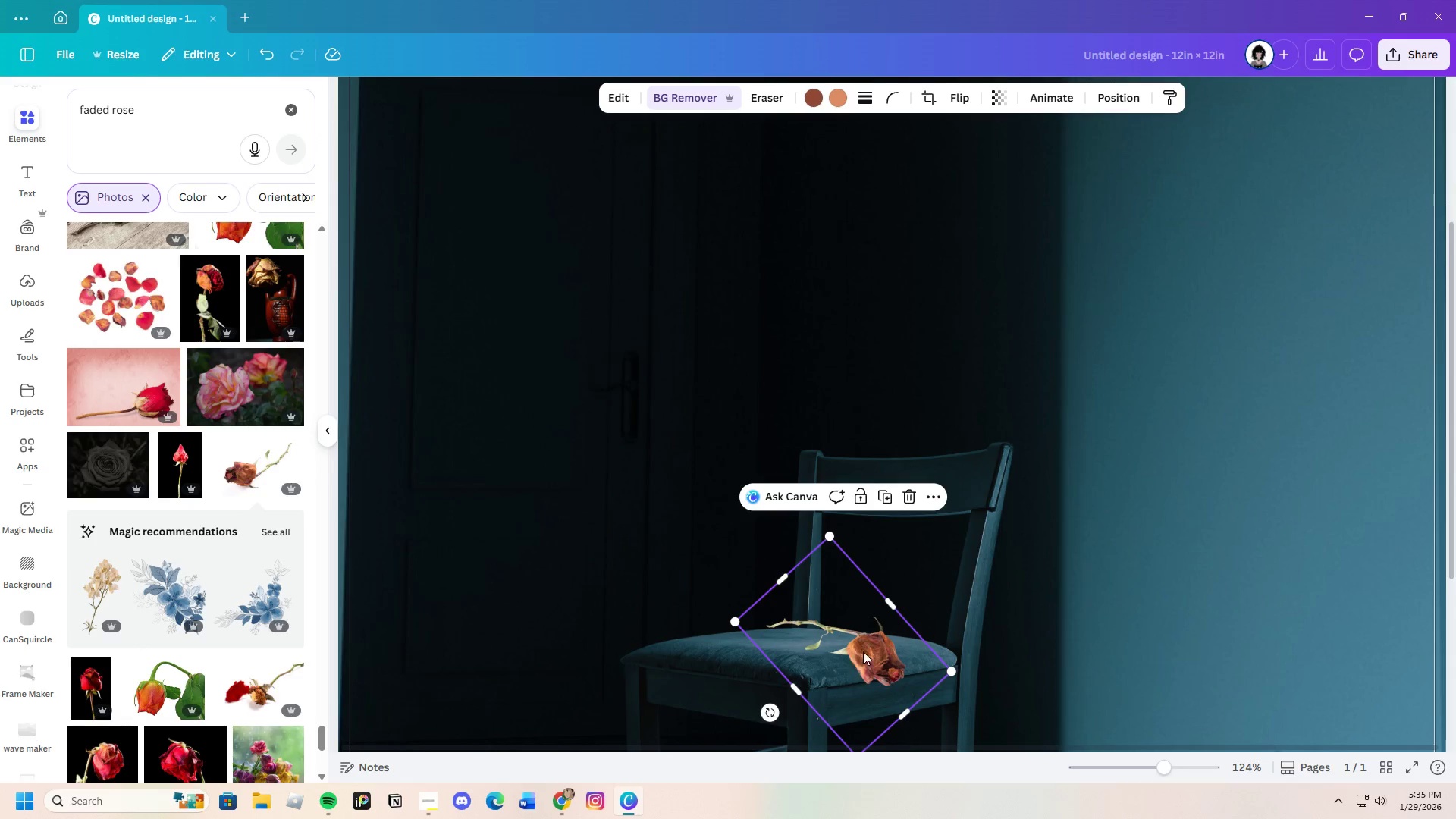 
left_click_drag(start_coordinate=[864, 651], to_coordinate=[858, 679])
 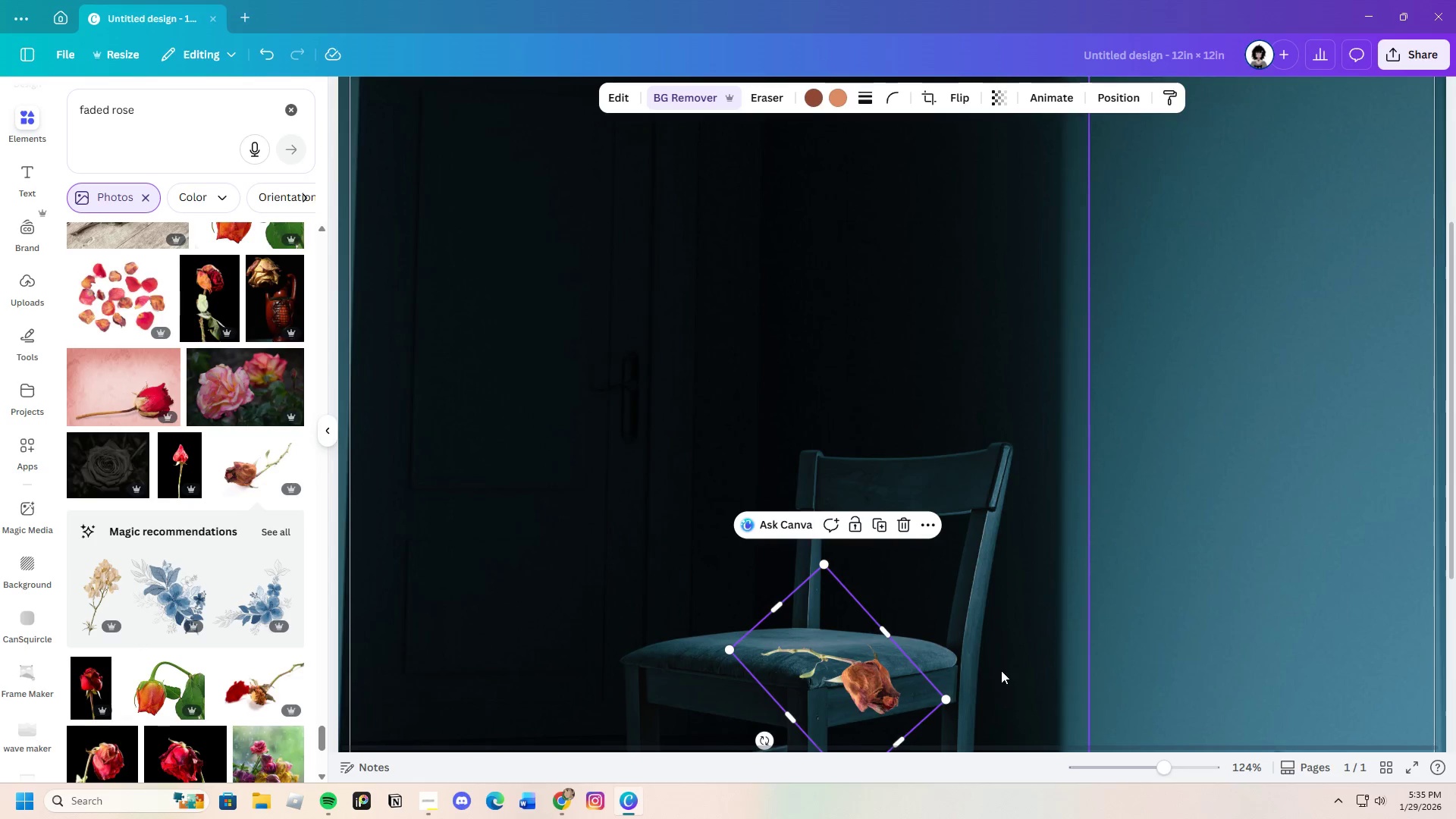 
left_click([1002, 670])
 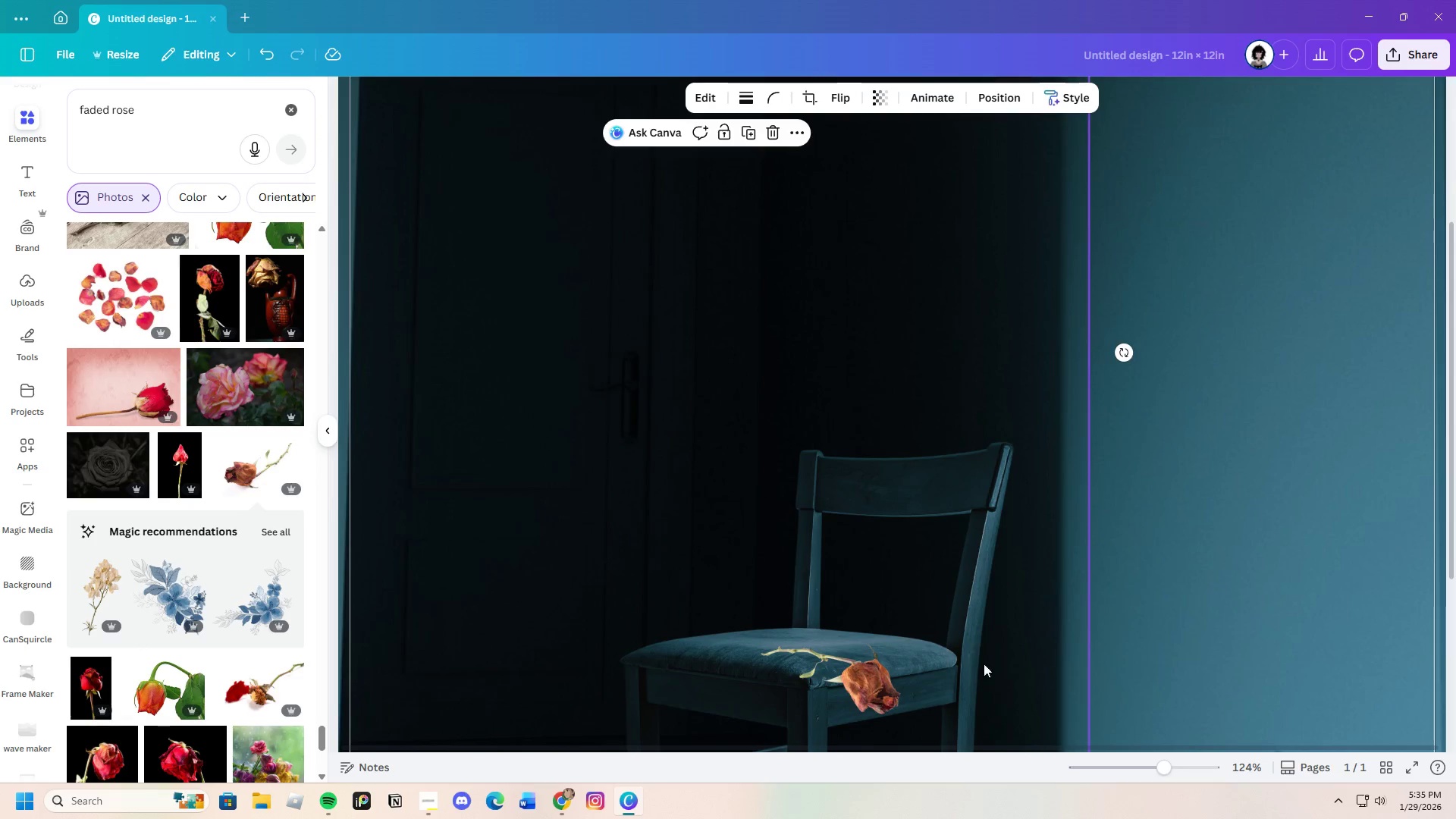 
scroll: coordinate [979, 657], scroll_direction: down, amount: 3.0
 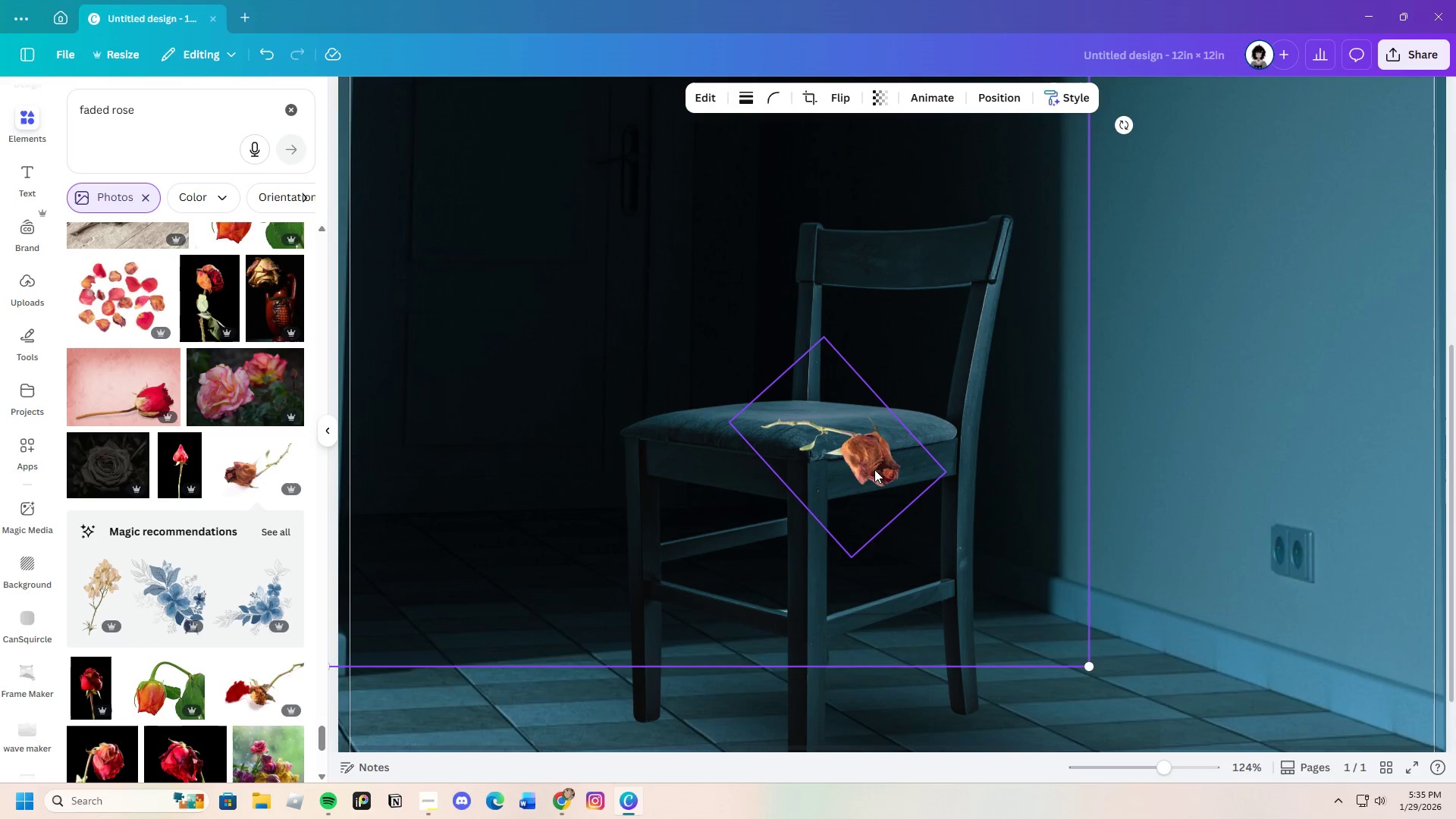 
left_click([876, 464])
 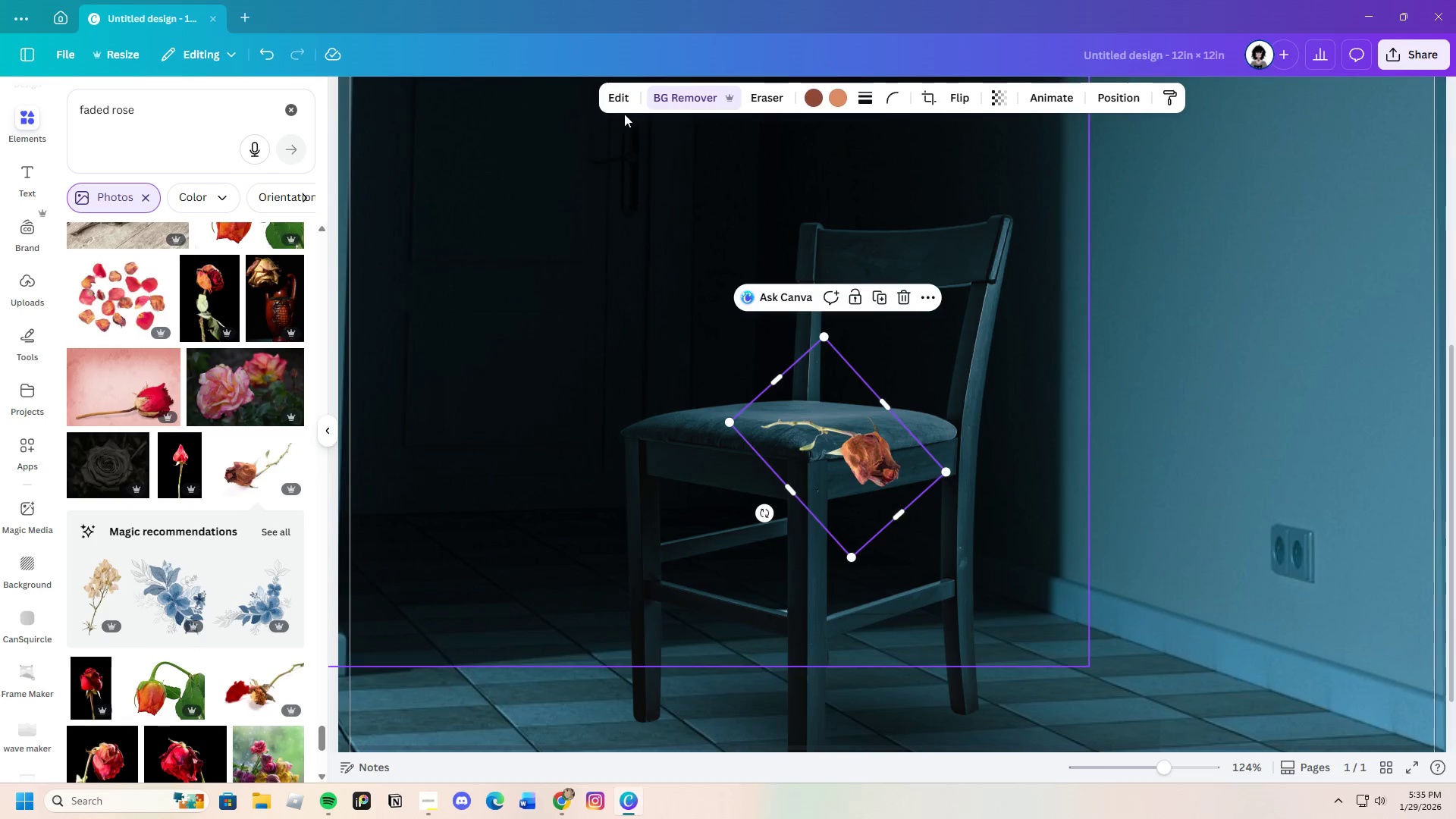 
left_click([620, 103])
 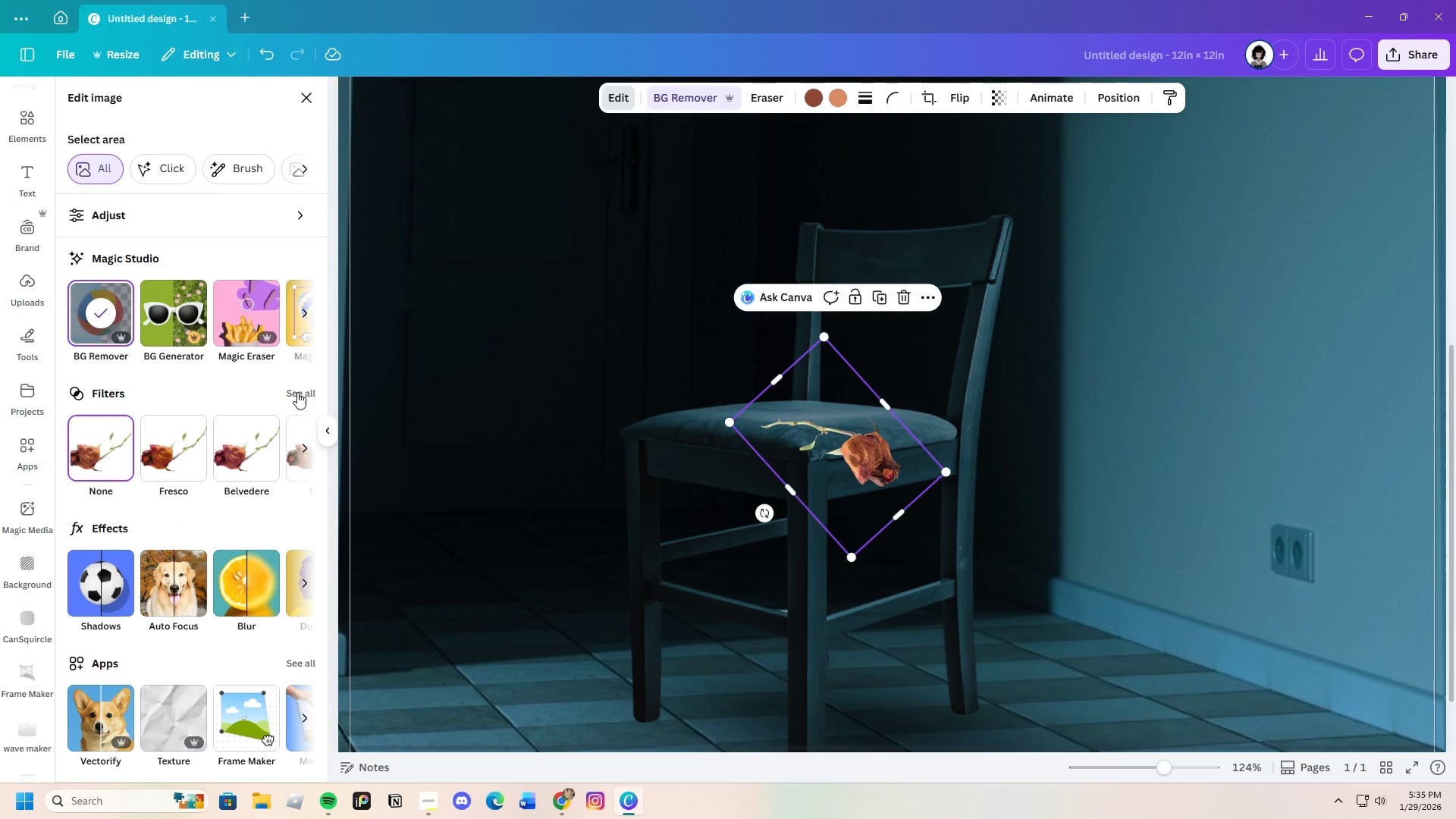 
left_click([301, 394])
 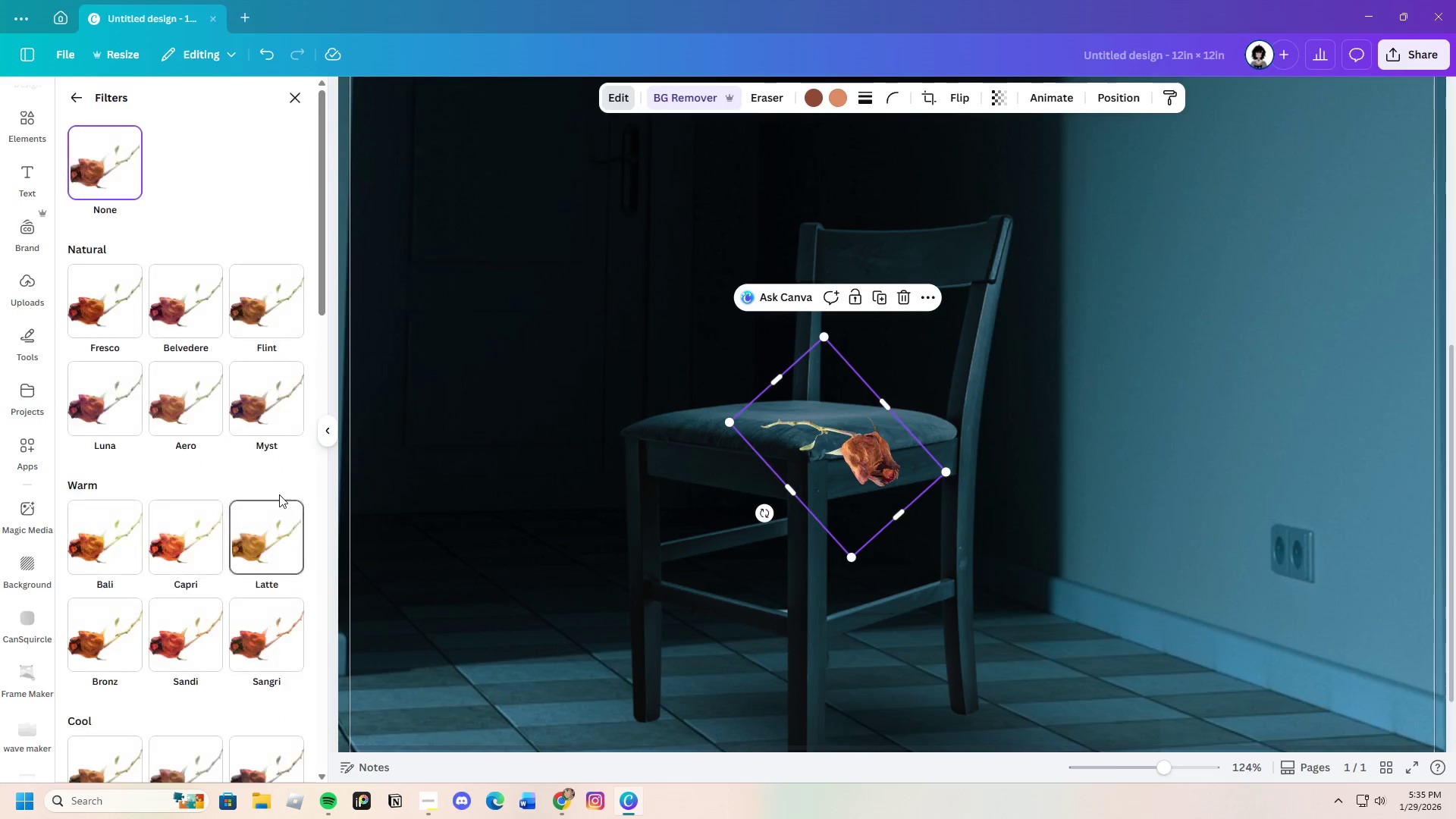 
scroll: coordinate [269, 586], scroll_direction: down, amount: 9.0
 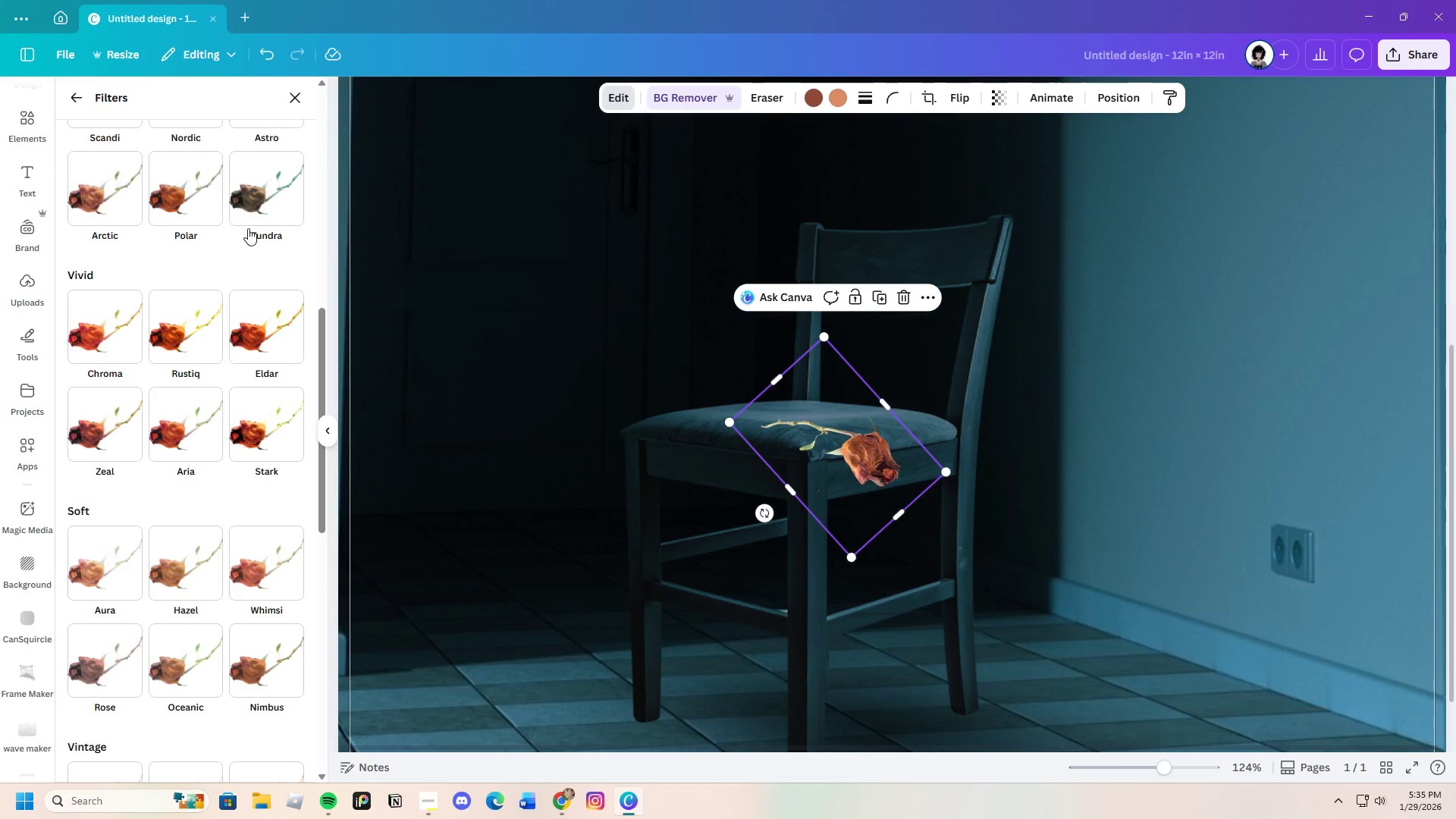 
left_click([257, 217])
 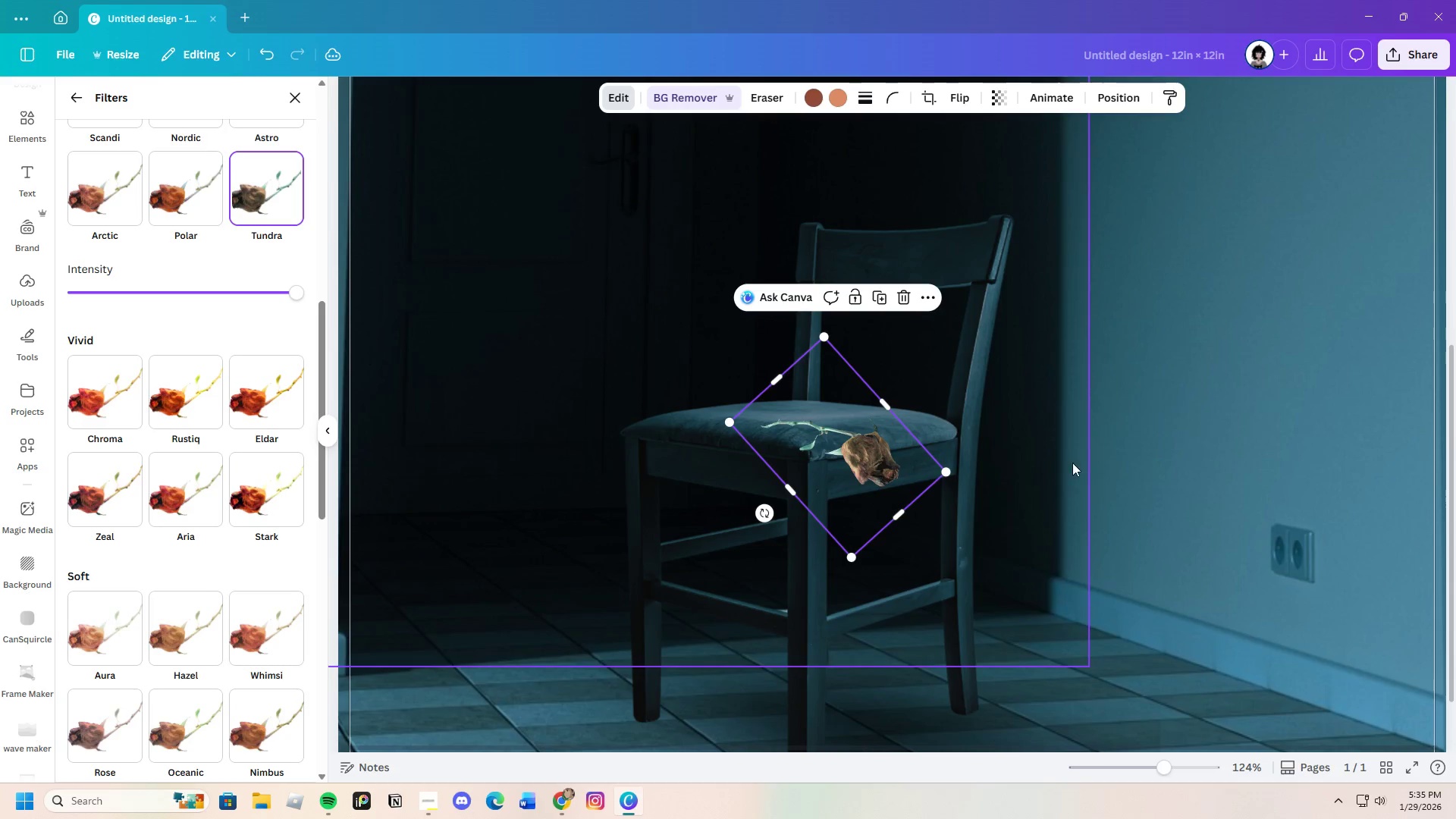 
left_click([1211, 489])
 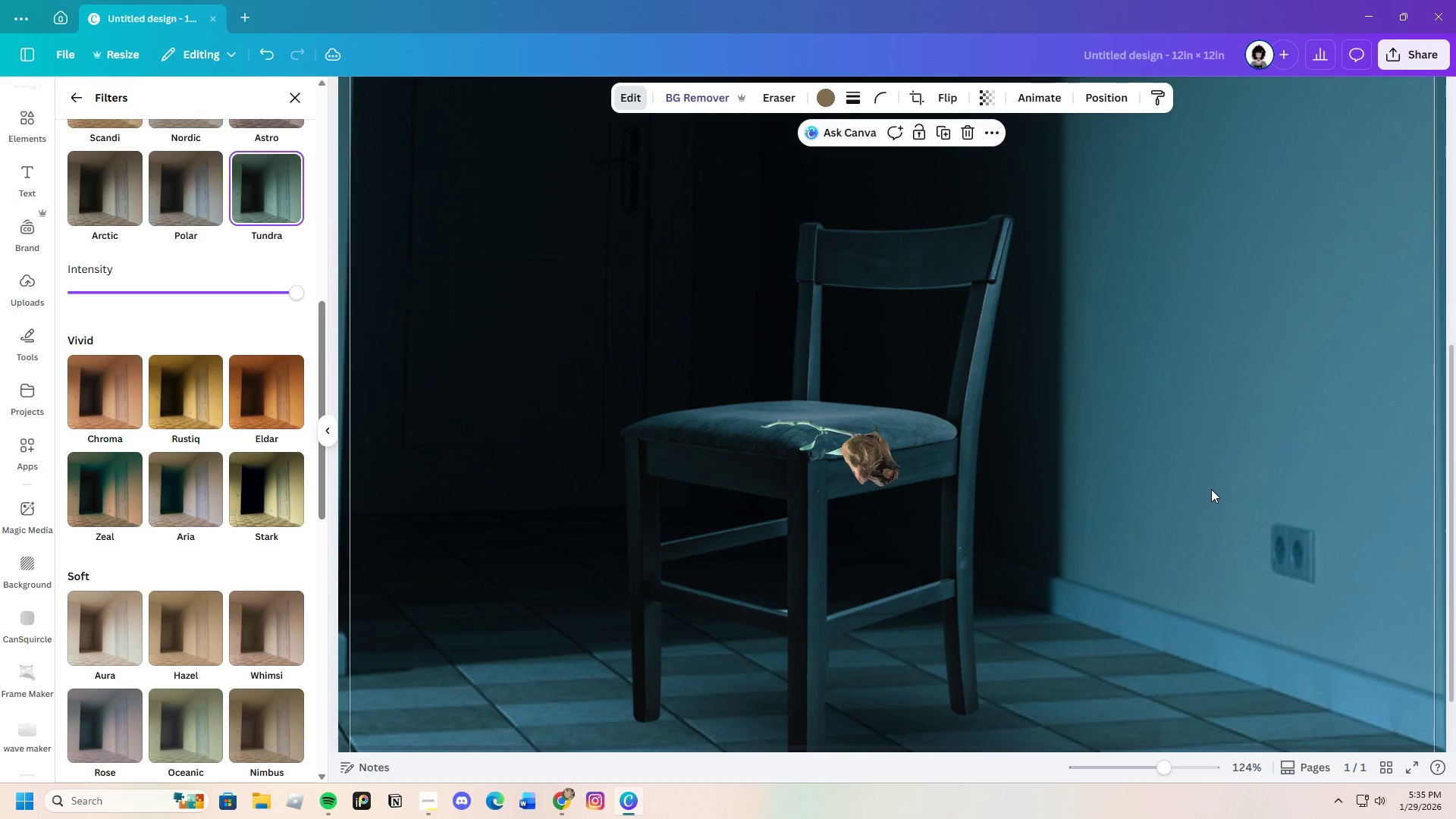 
left_click([1211, 489])
 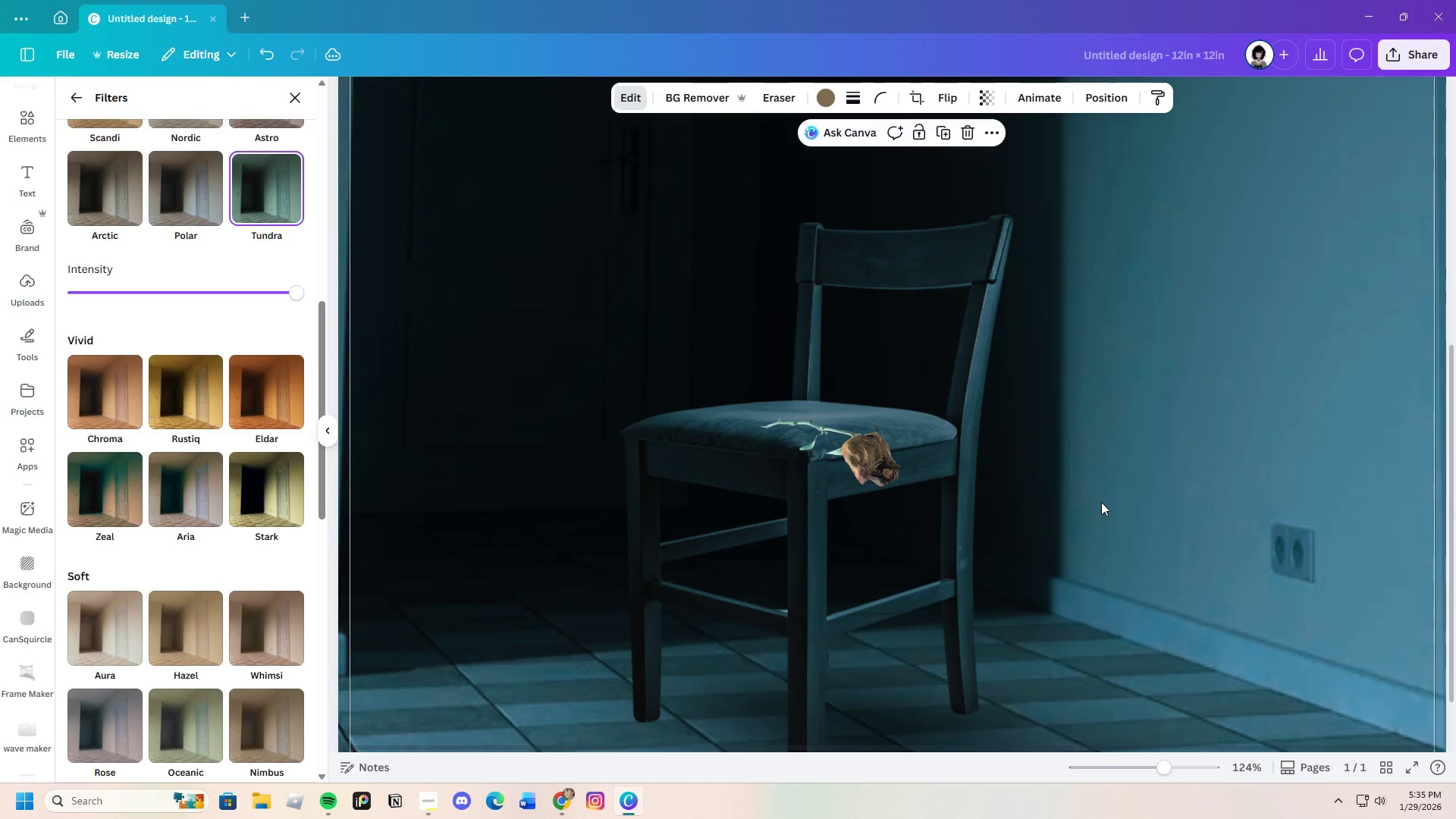 
scroll: coordinate [1101, 502], scroll_direction: up, amount: 1.0
 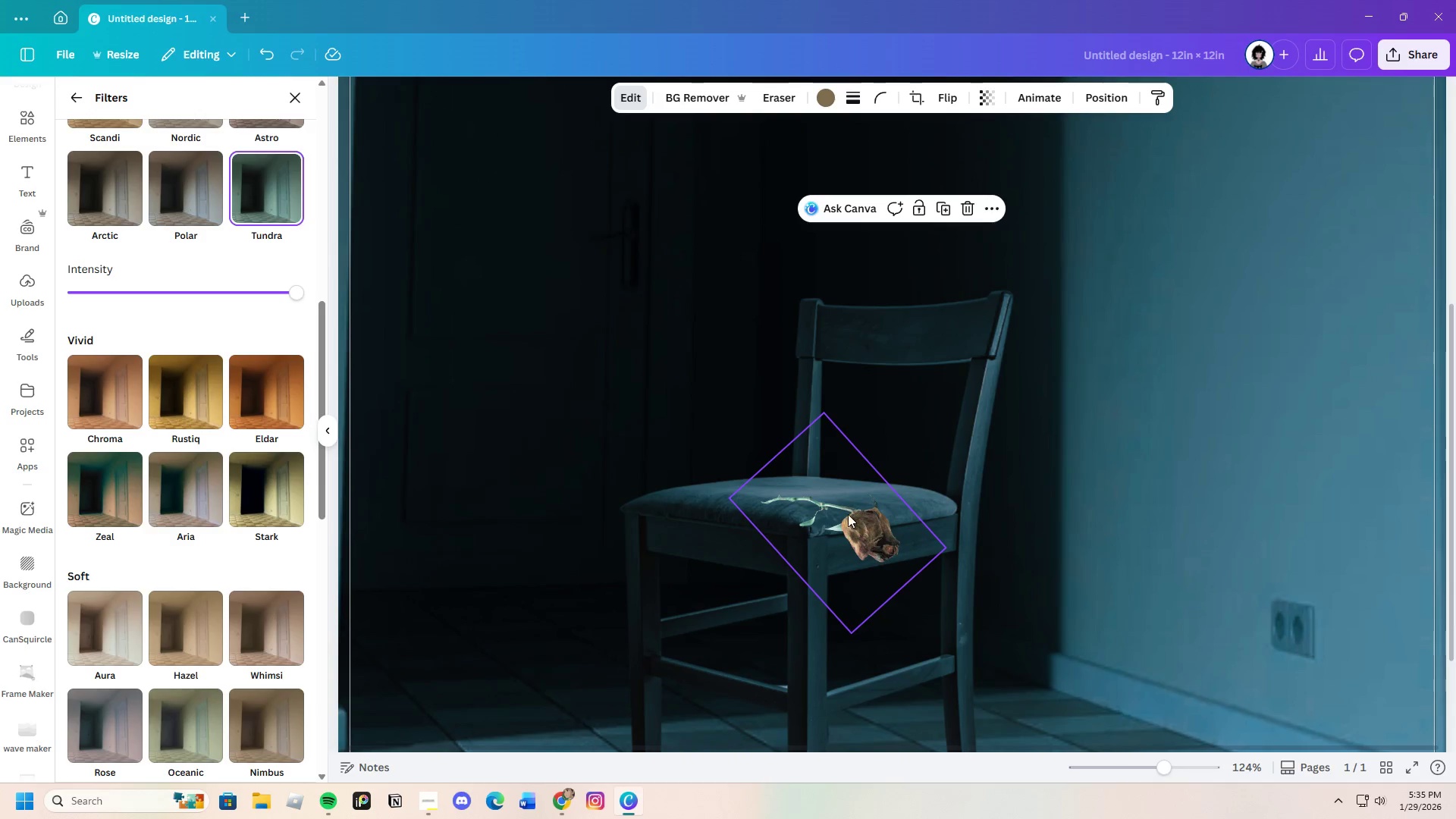 
left_click([857, 522])
 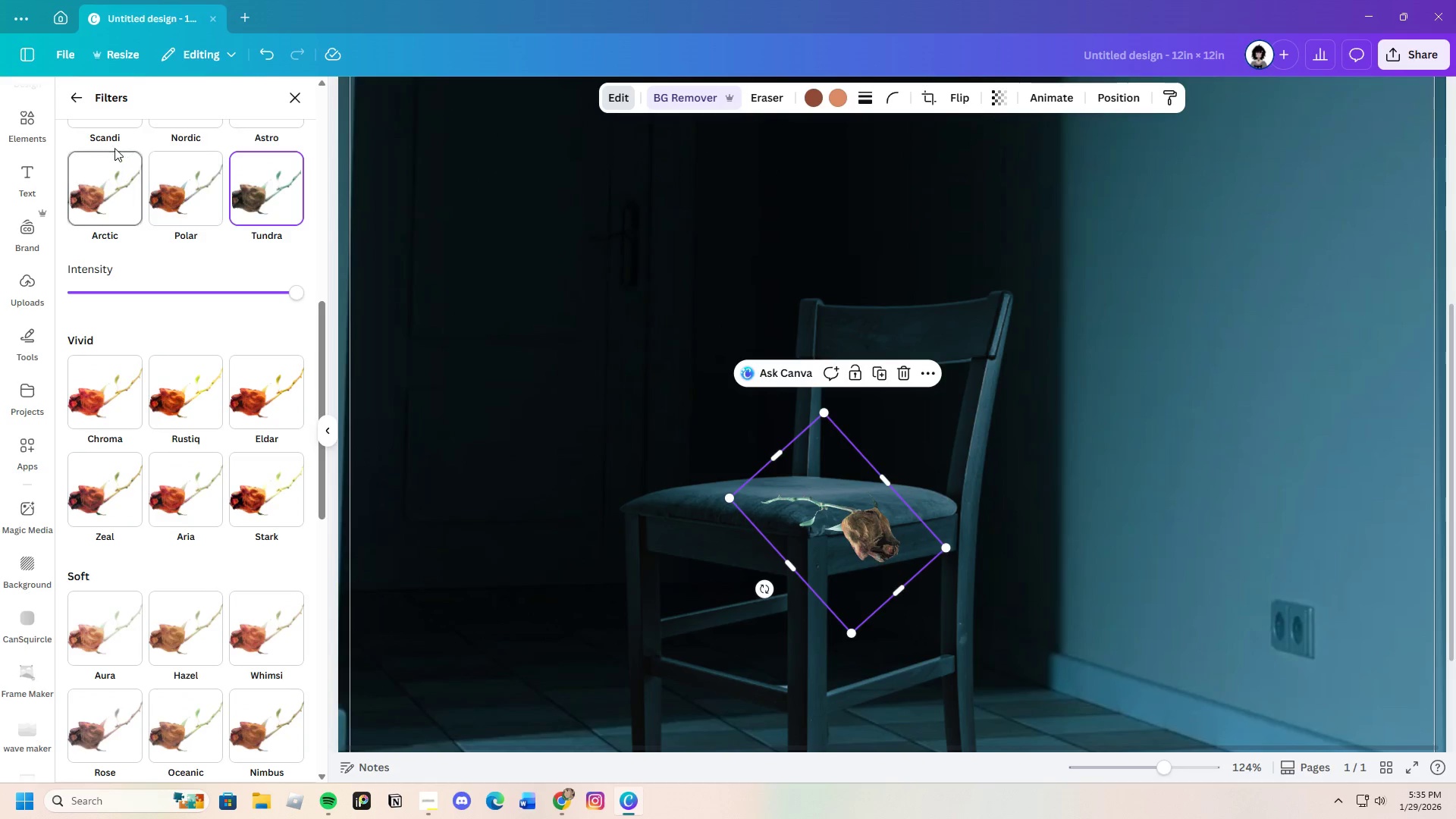 
scroll: coordinate [124, 278], scroll_direction: up, amount: 12.0
 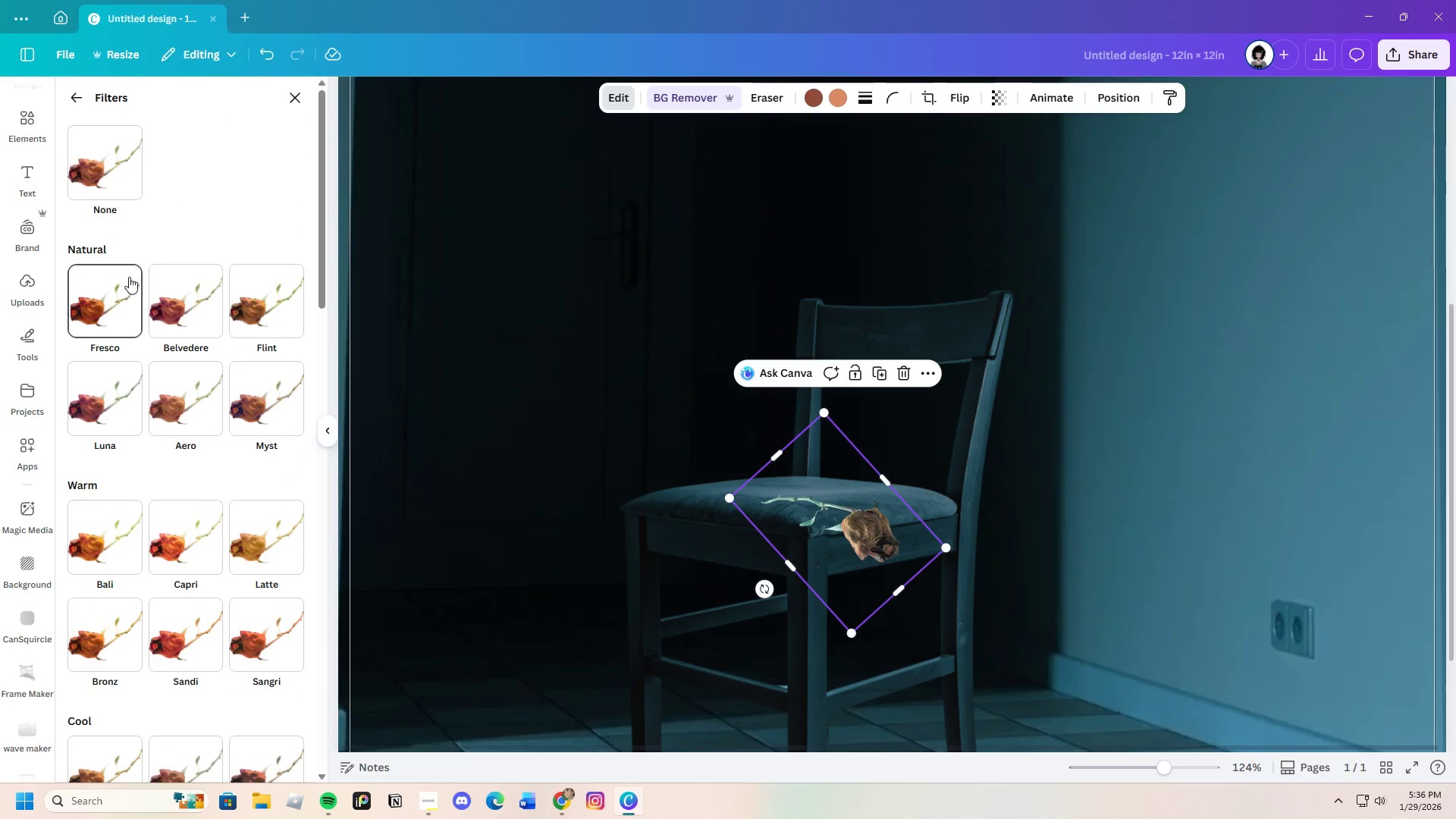 
scroll: coordinate [129, 277], scroll_direction: down, amount: 2.0
 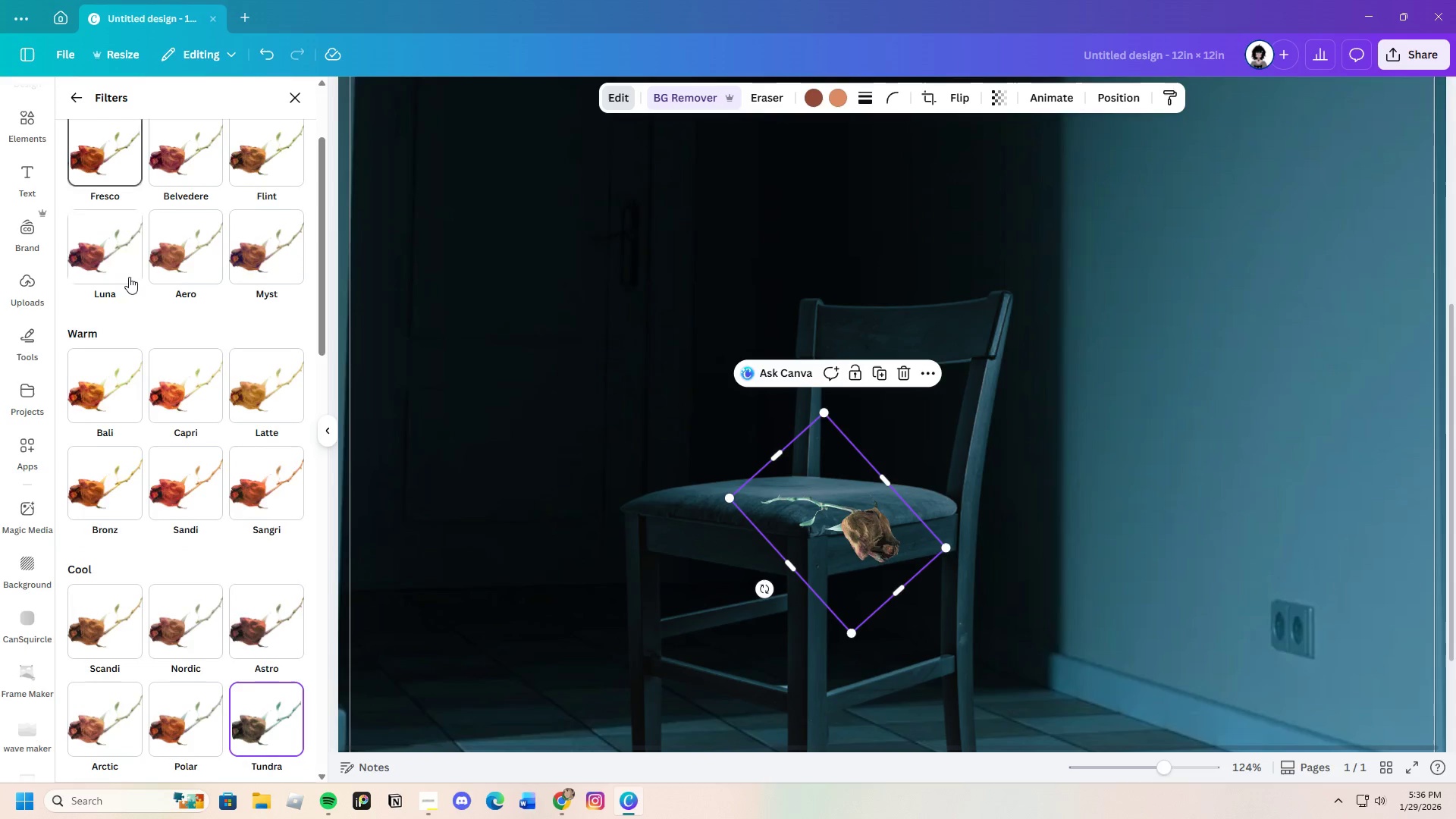 
scroll: coordinate [129, 277], scroll_direction: up, amount: 2.0
 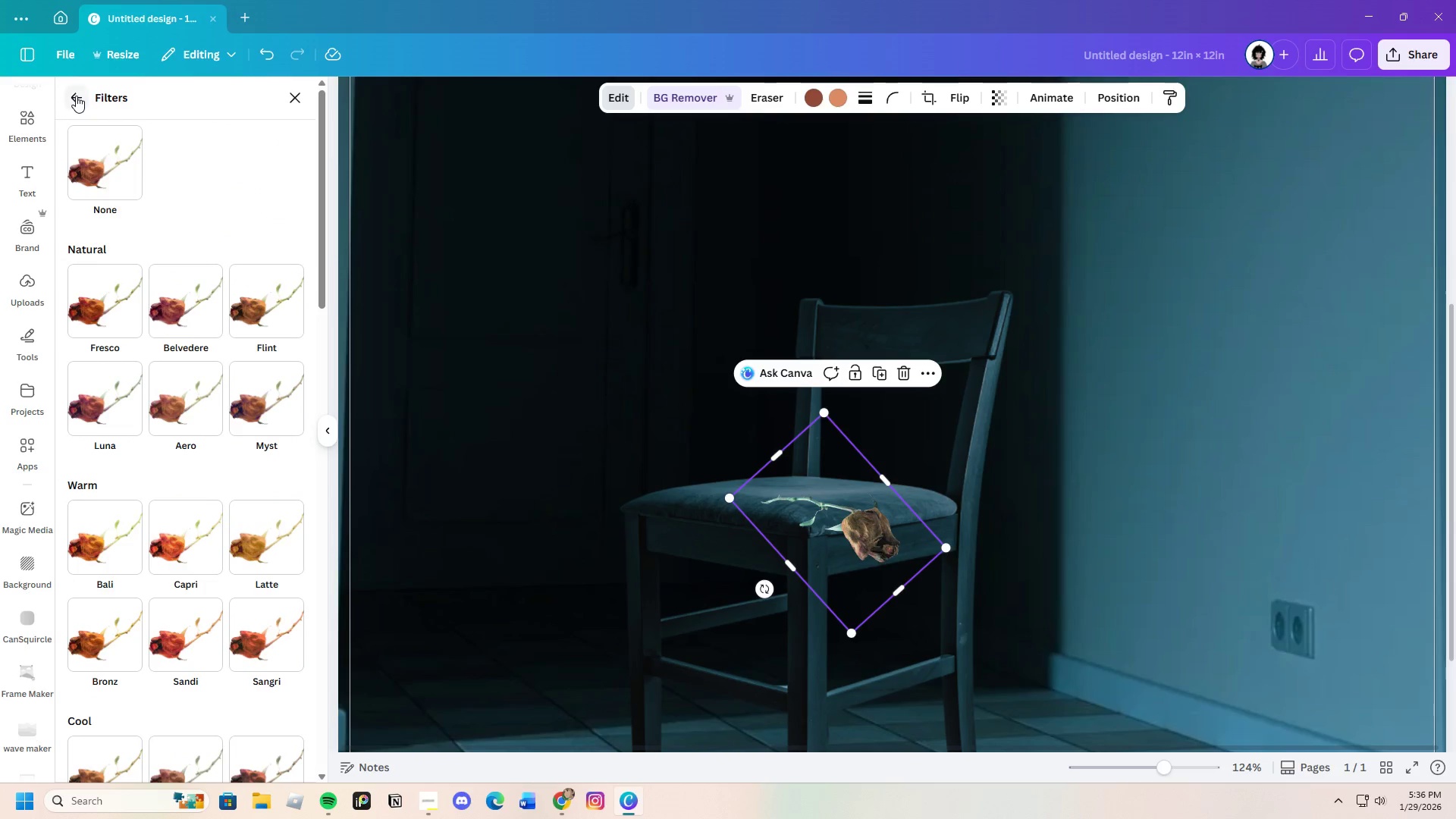 
left_click([76, 96])
 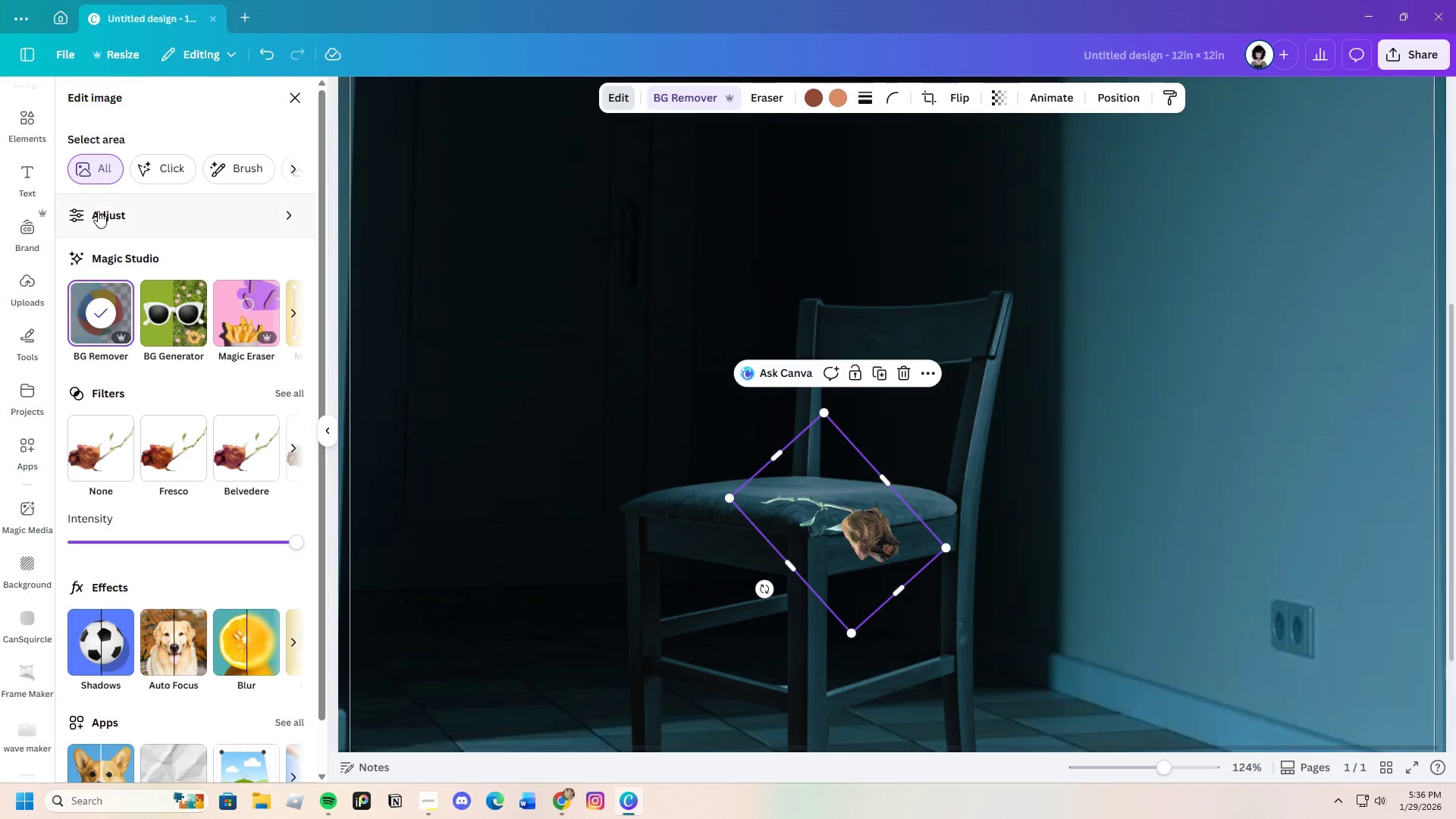 
left_click([99, 215])
 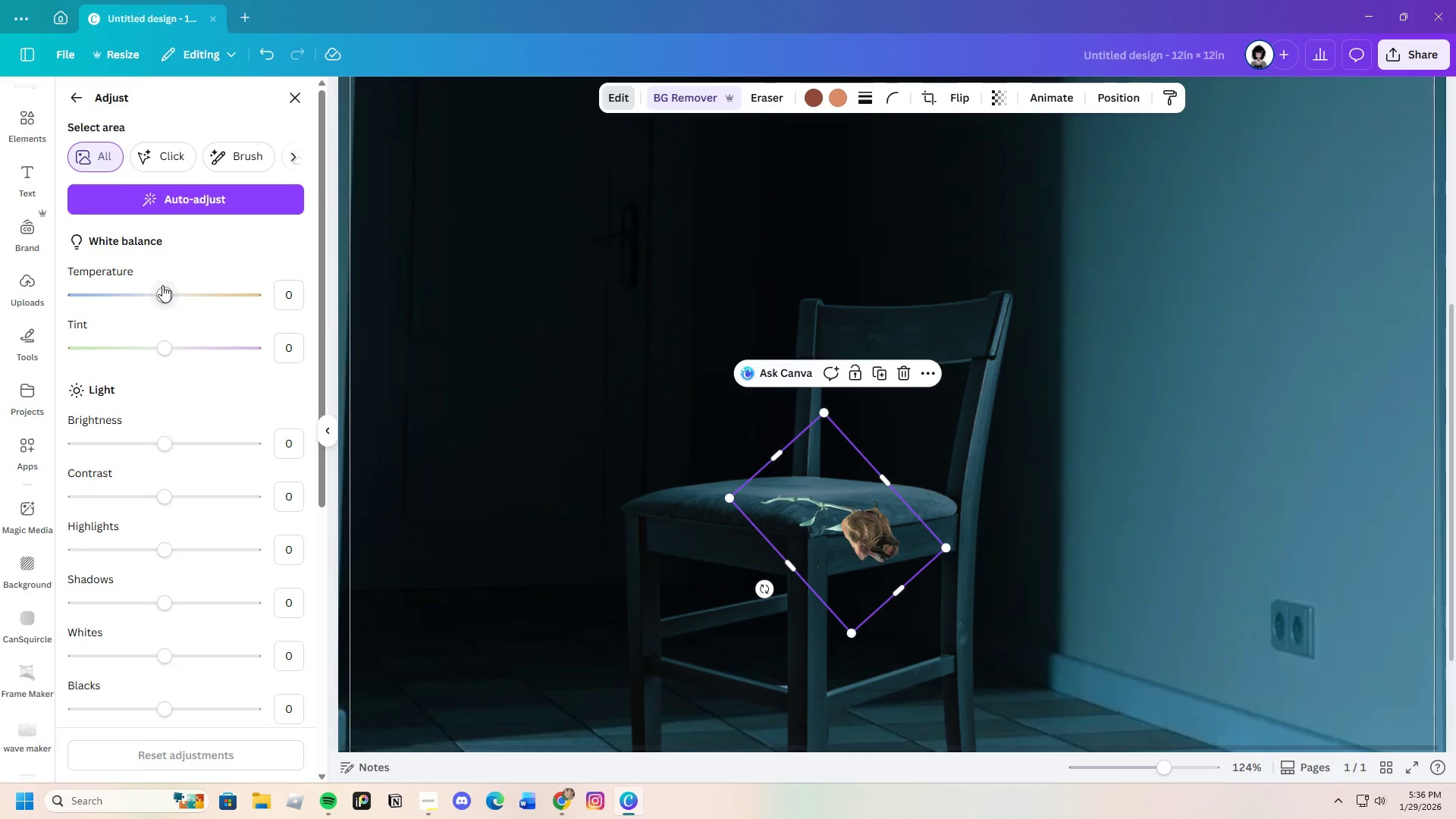 
left_click_drag(start_coordinate=[160, 285], to_coordinate=[93, 302])
 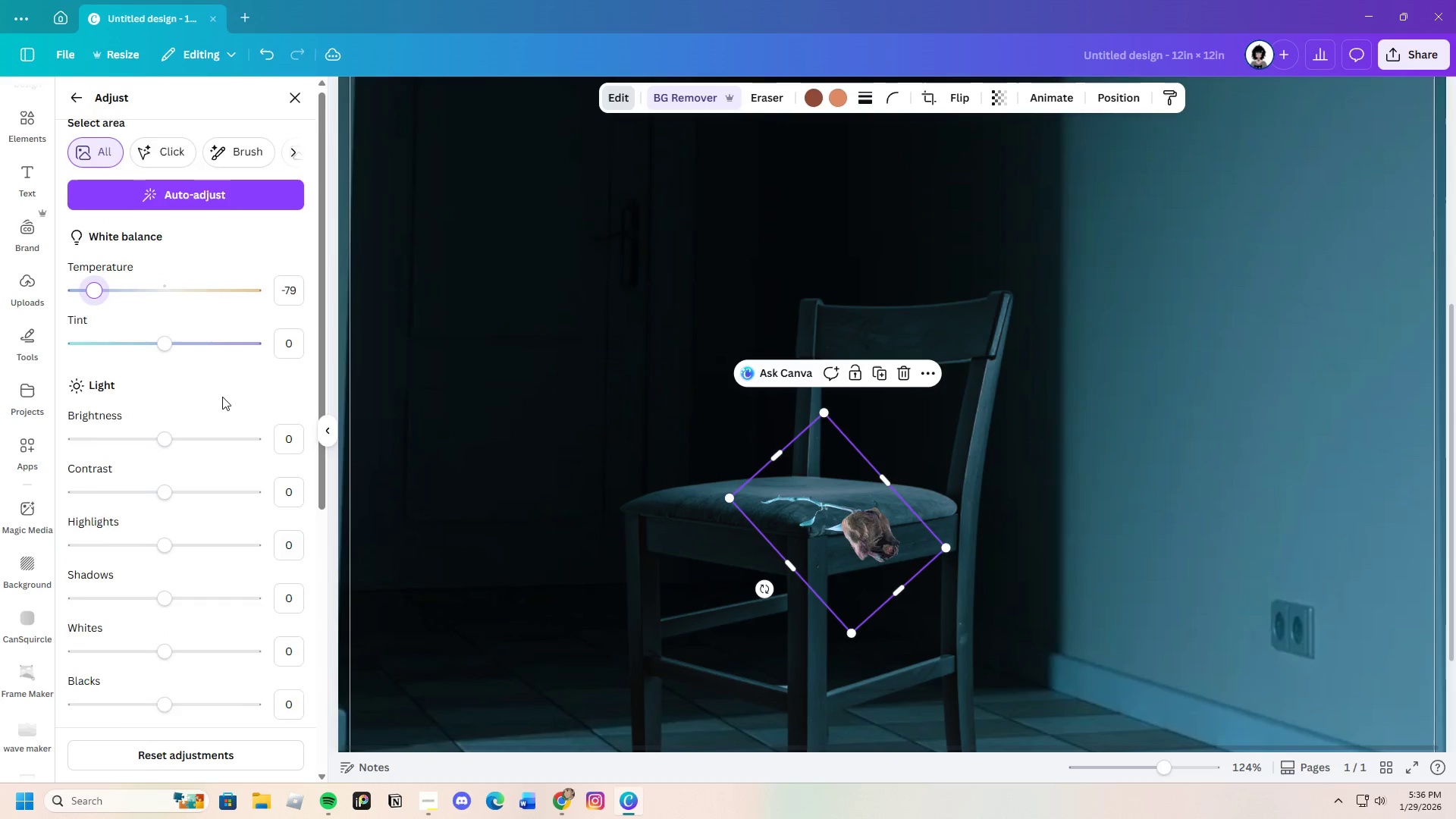 
scroll: coordinate [222, 397], scroll_direction: down, amount: 1.0
 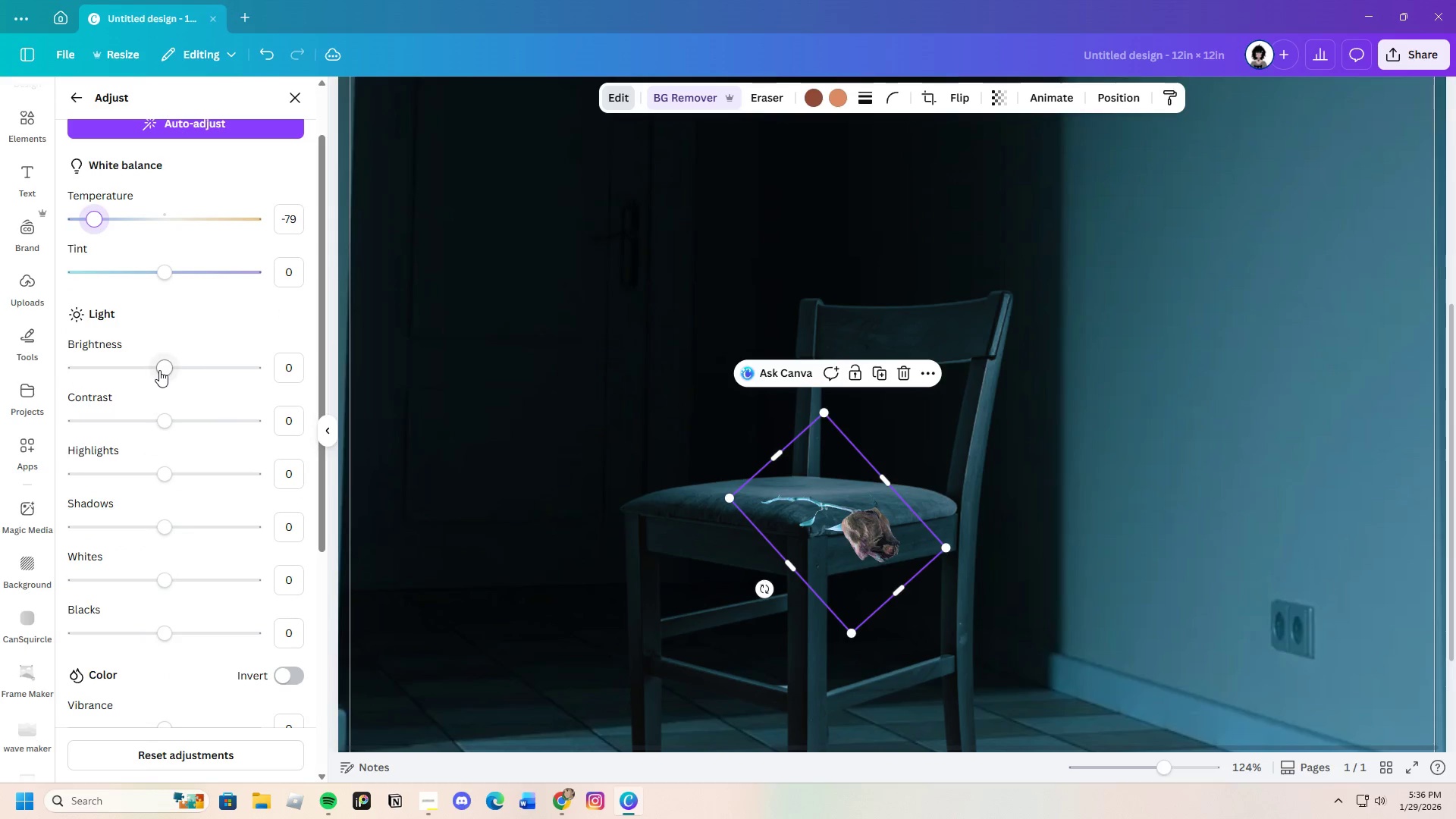 
left_click_drag(start_coordinate=[159, 370], to_coordinate=[133, 372])
 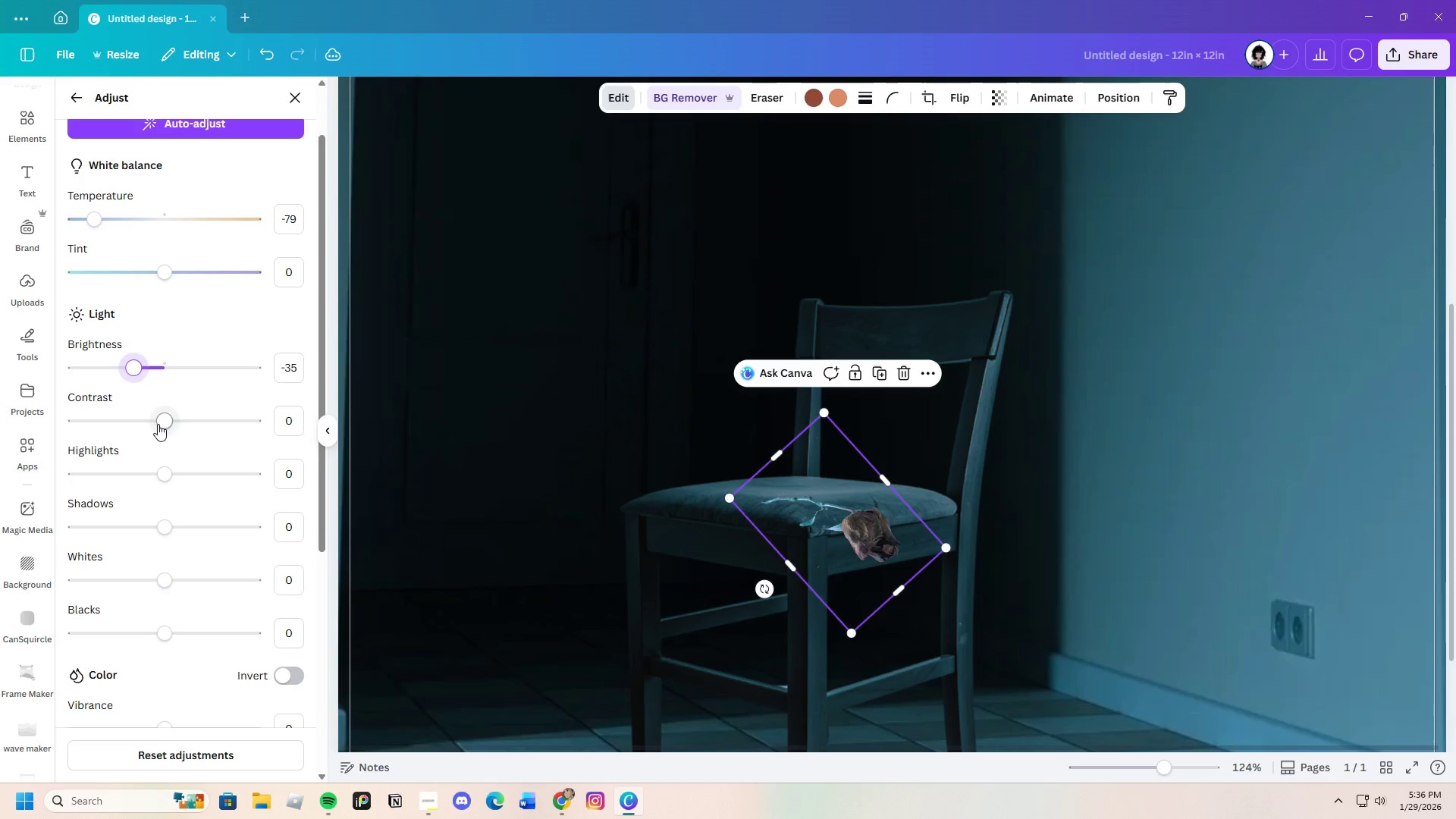 
left_click_drag(start_coordinate=[158, 424], to_coordinate=[173, 429])
 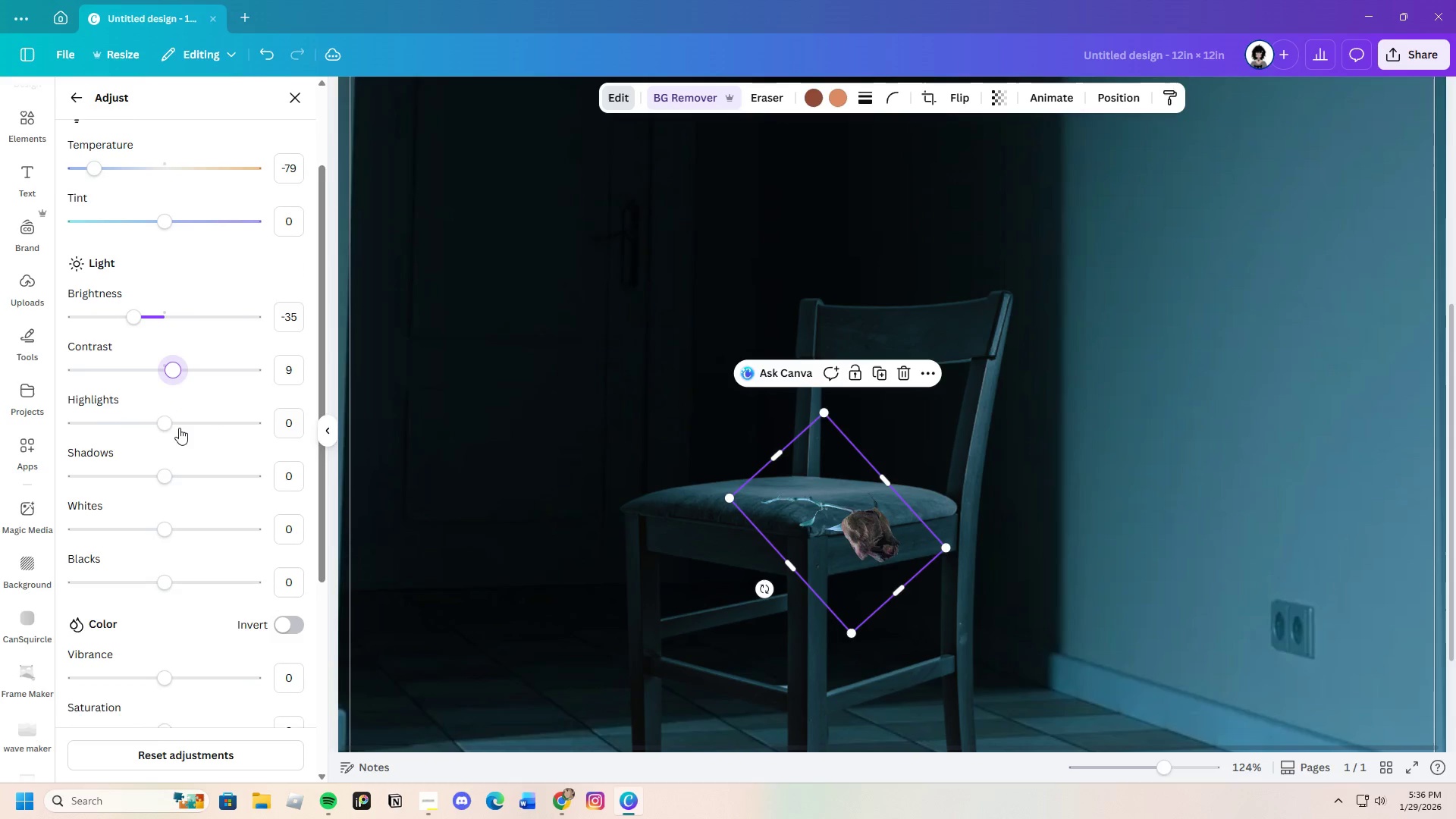 
scroll: coordinate [179, 428], scroll_direction: down, amount: 1.0
 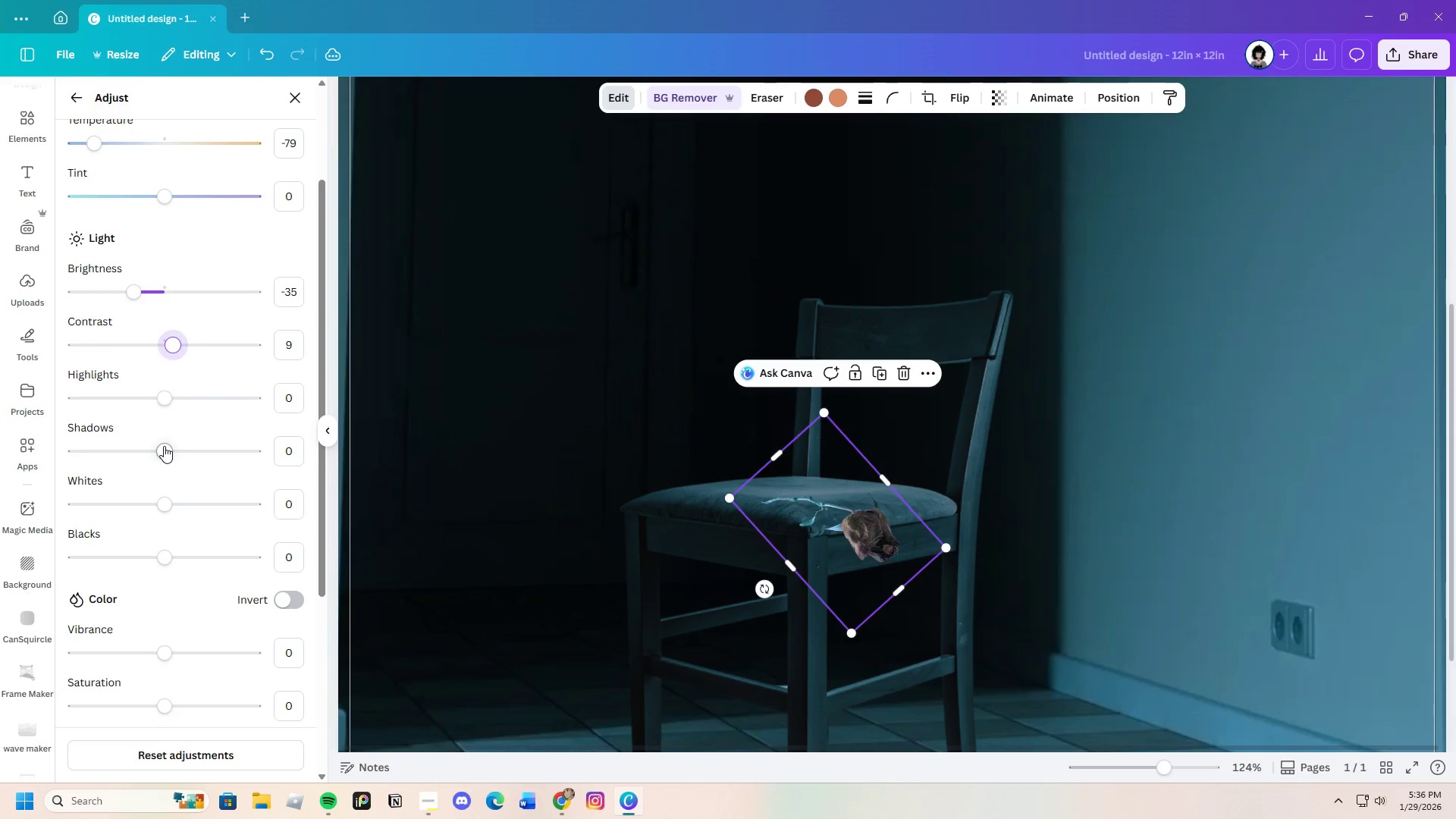 
left_click_drag(start_coordinate=[164, 446], to_coordinate=[126, 451])
 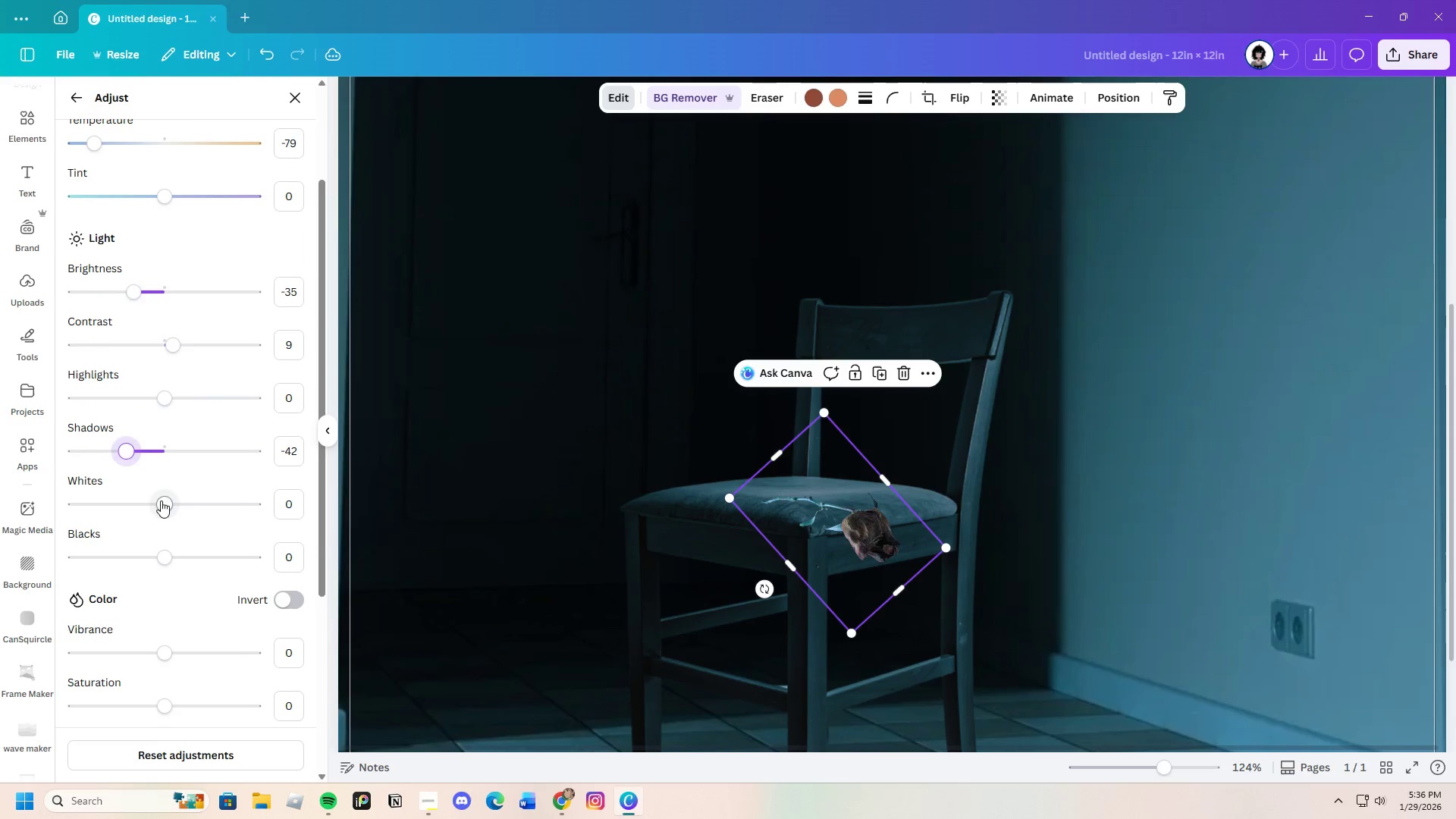 
left_click_drag(start_coordinate=[161, 500], to_coordinate=[87, 504])
 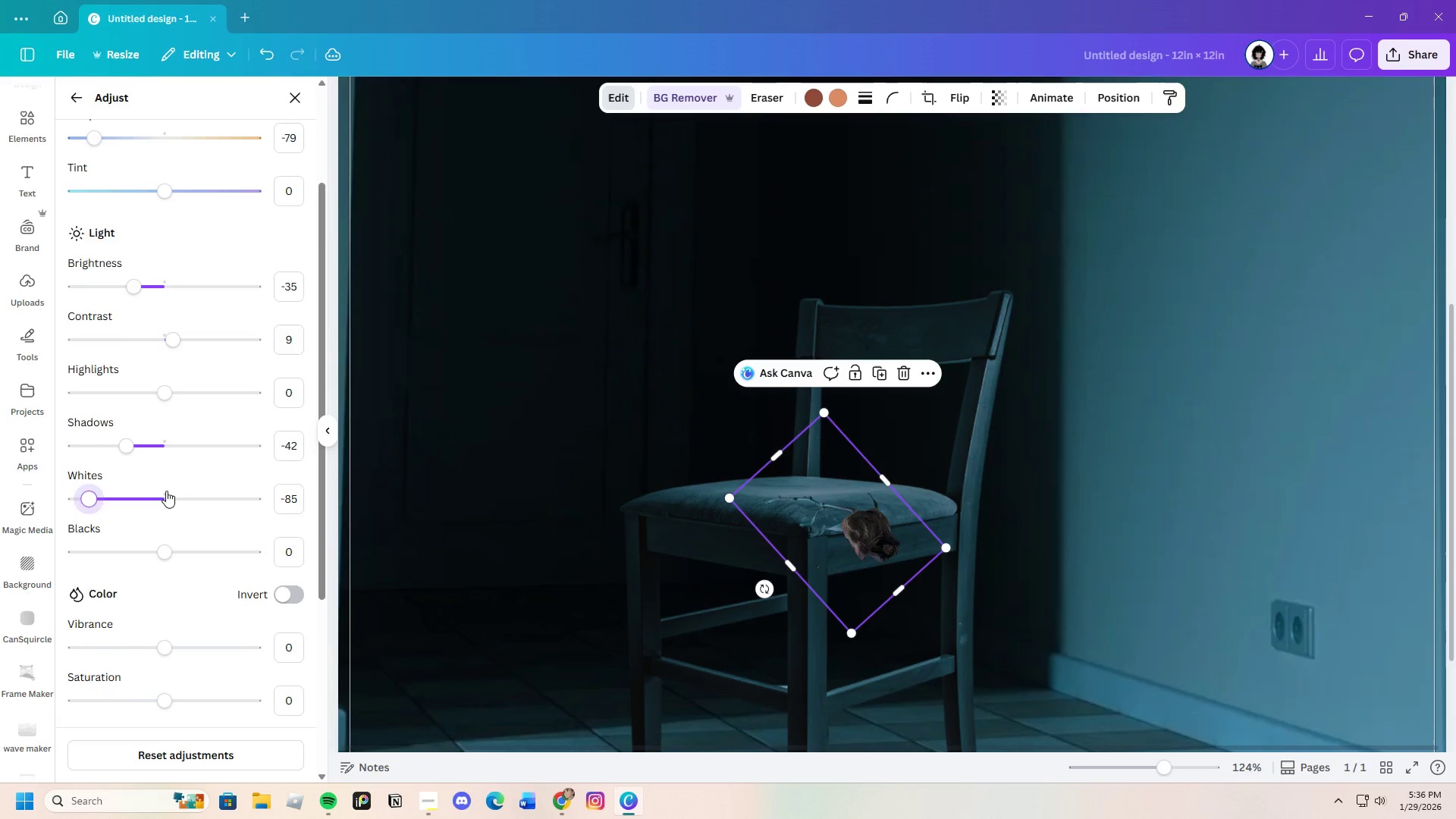 
scroll: coordinate [166, 492], scroll_direction: down, amount: 2.0
 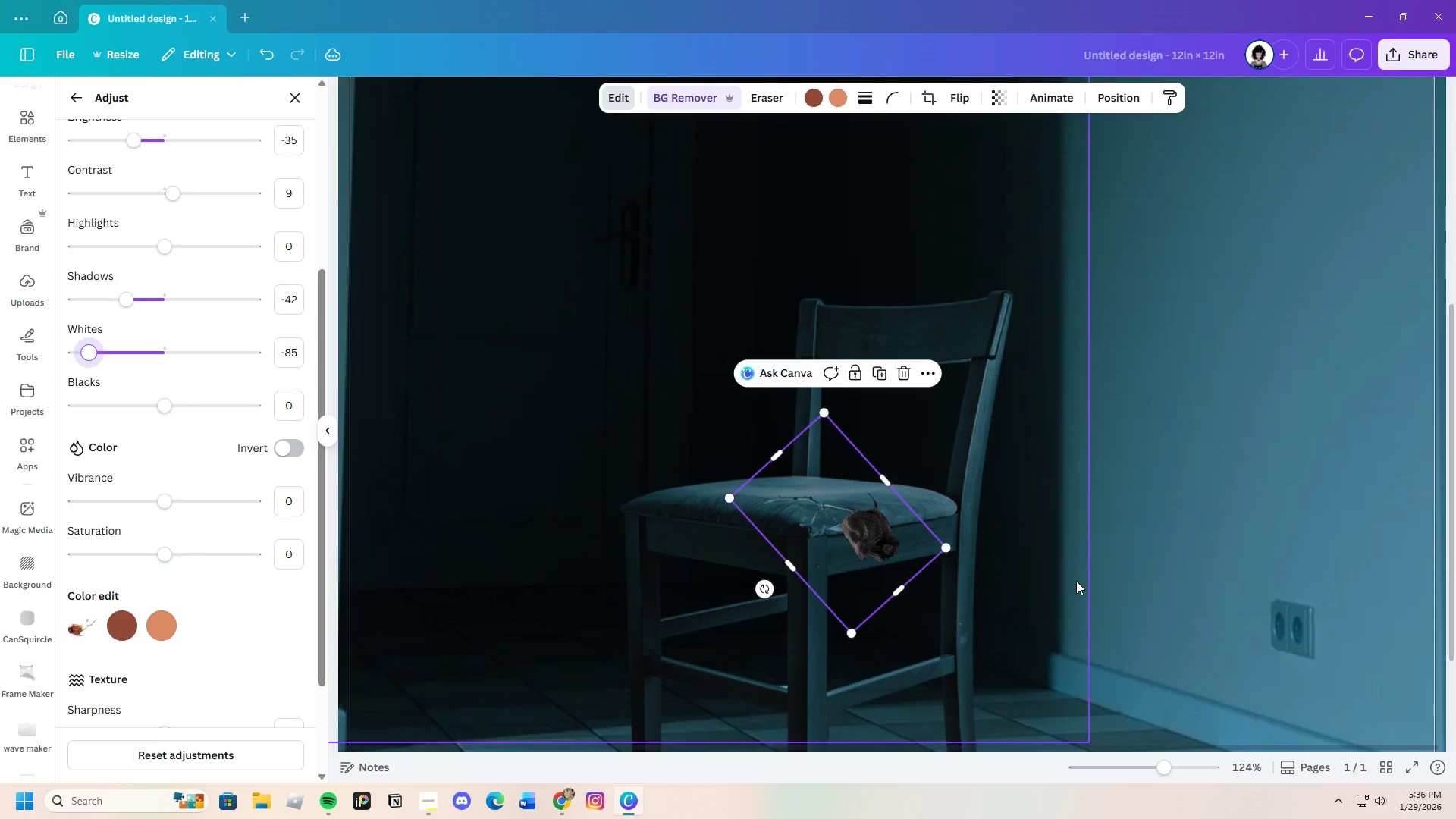 
left_click([1097, 582])
 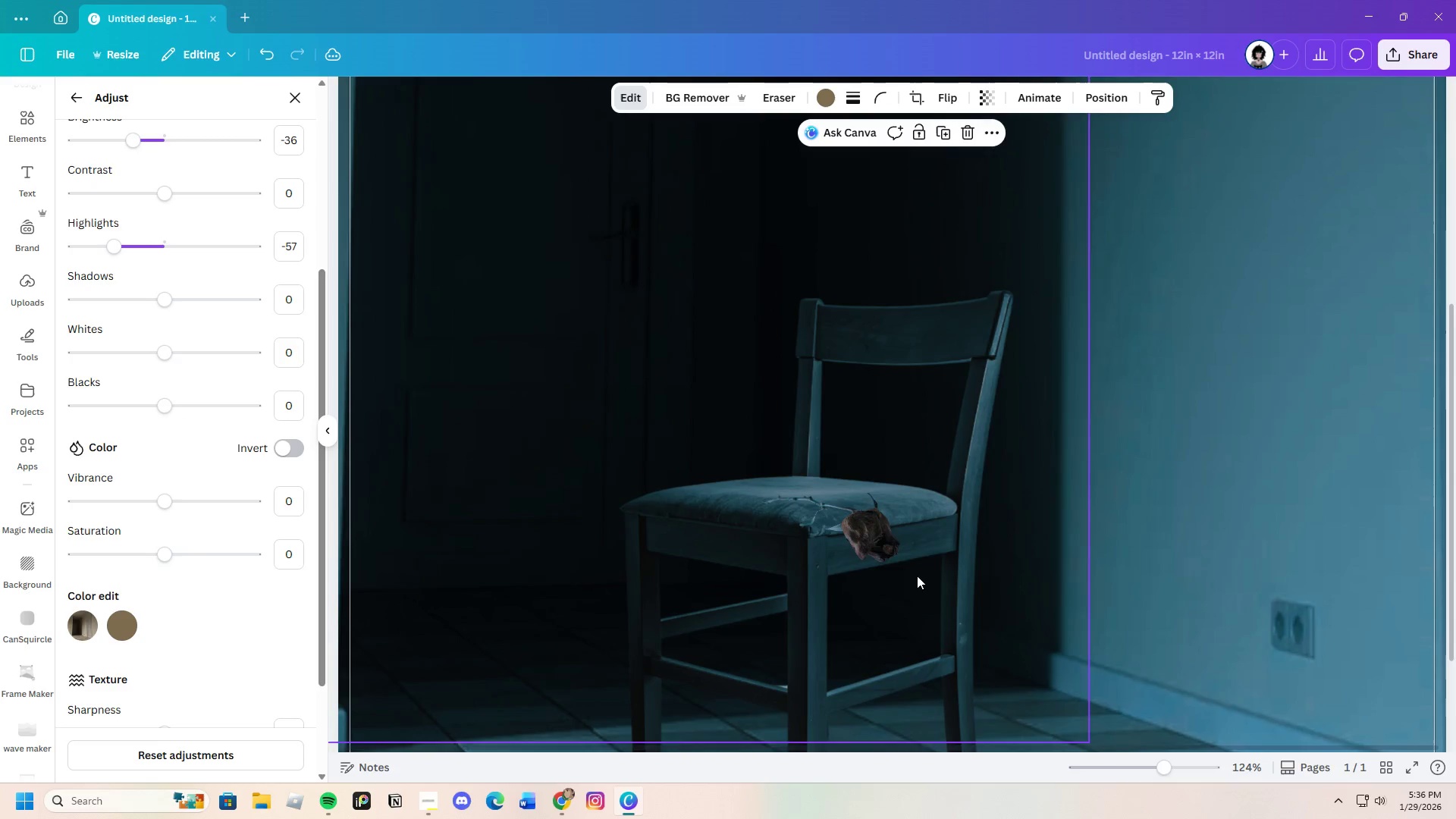 
left_click([886, 546])
 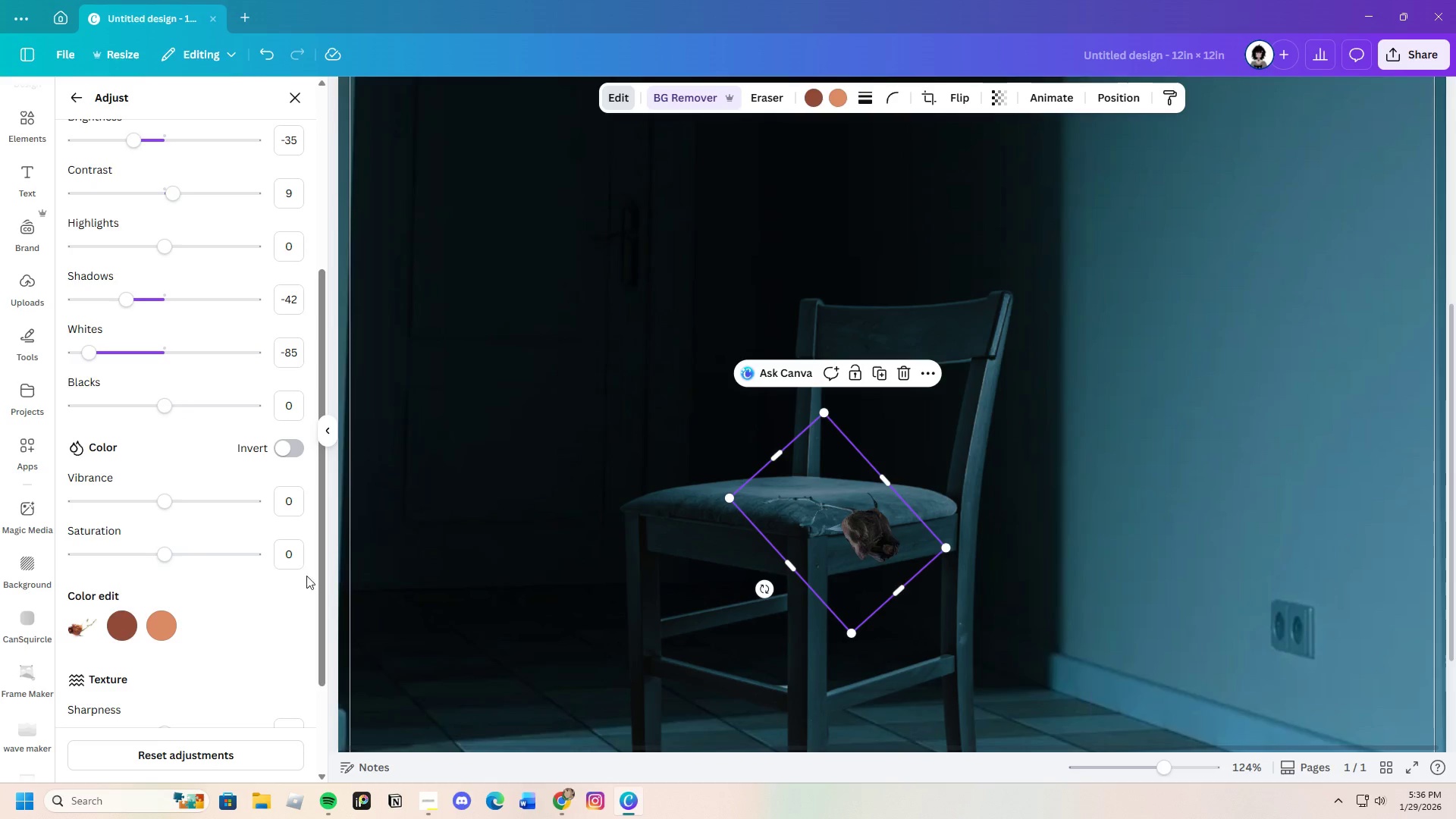 
scroll: coordinate [169, 601], scroll_direction: down, amount: 5.0
 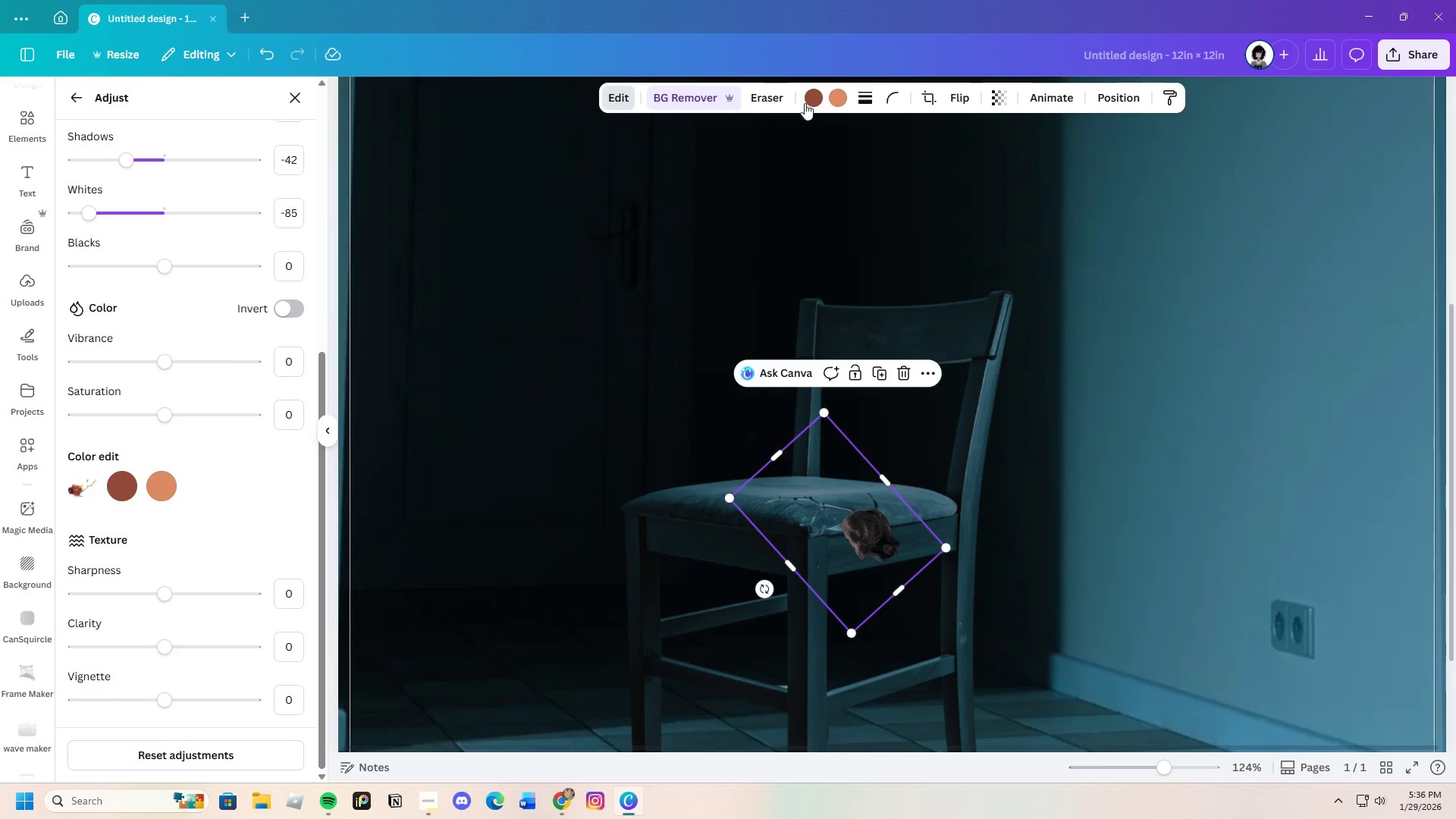 
left_click([806, 99])
 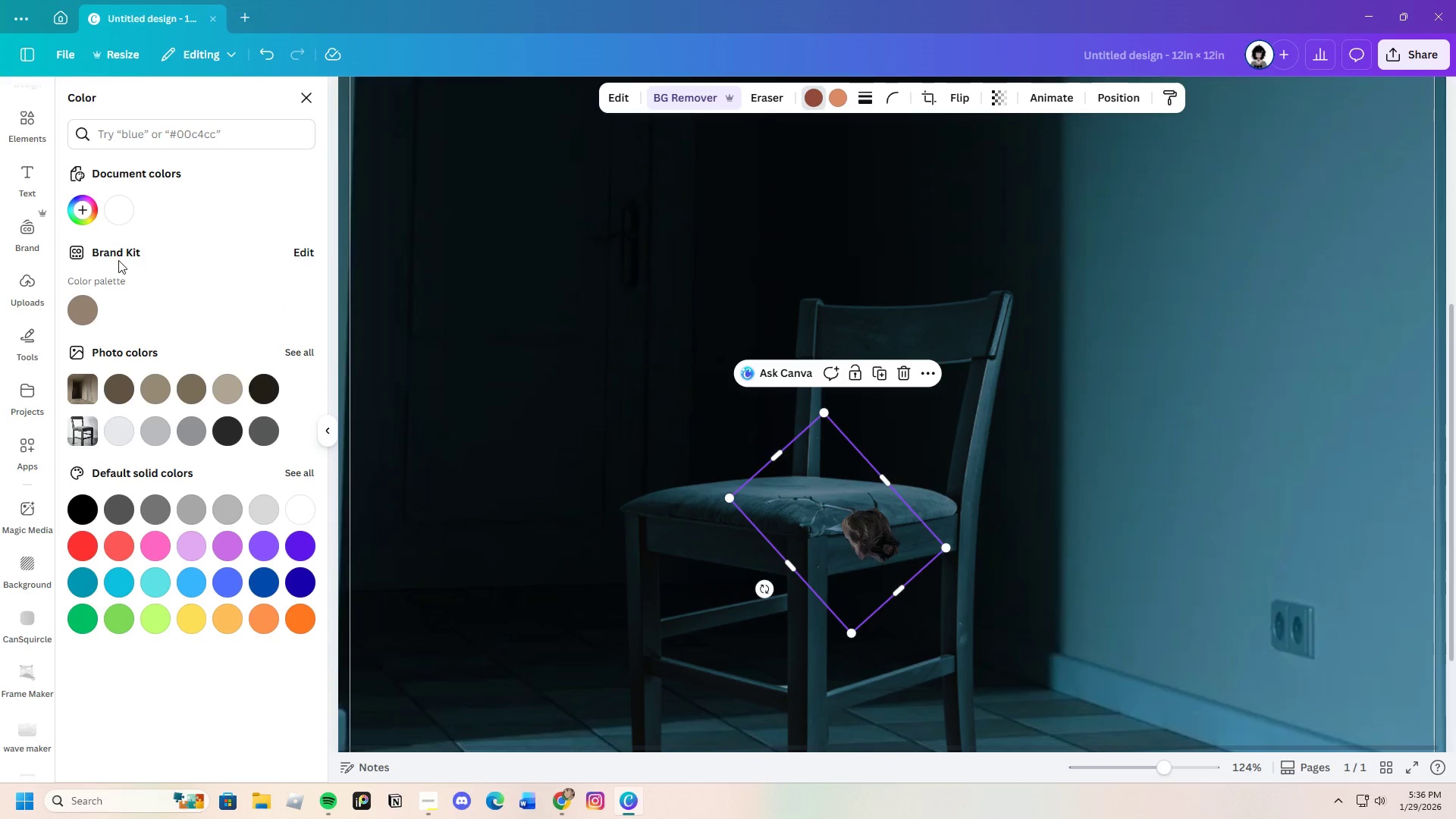 
left_click([77, 199])
 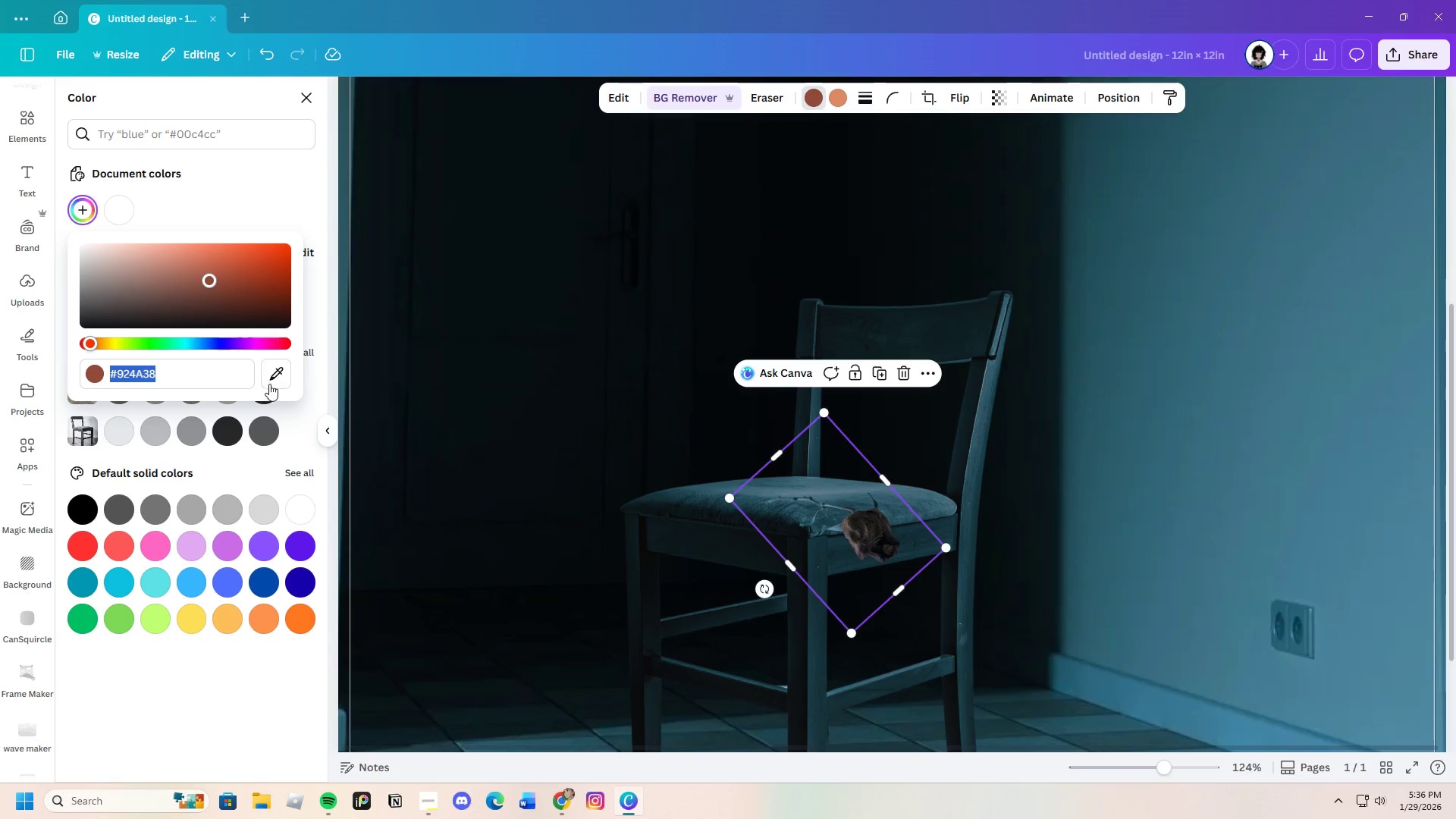 
left_click([275, 377])
 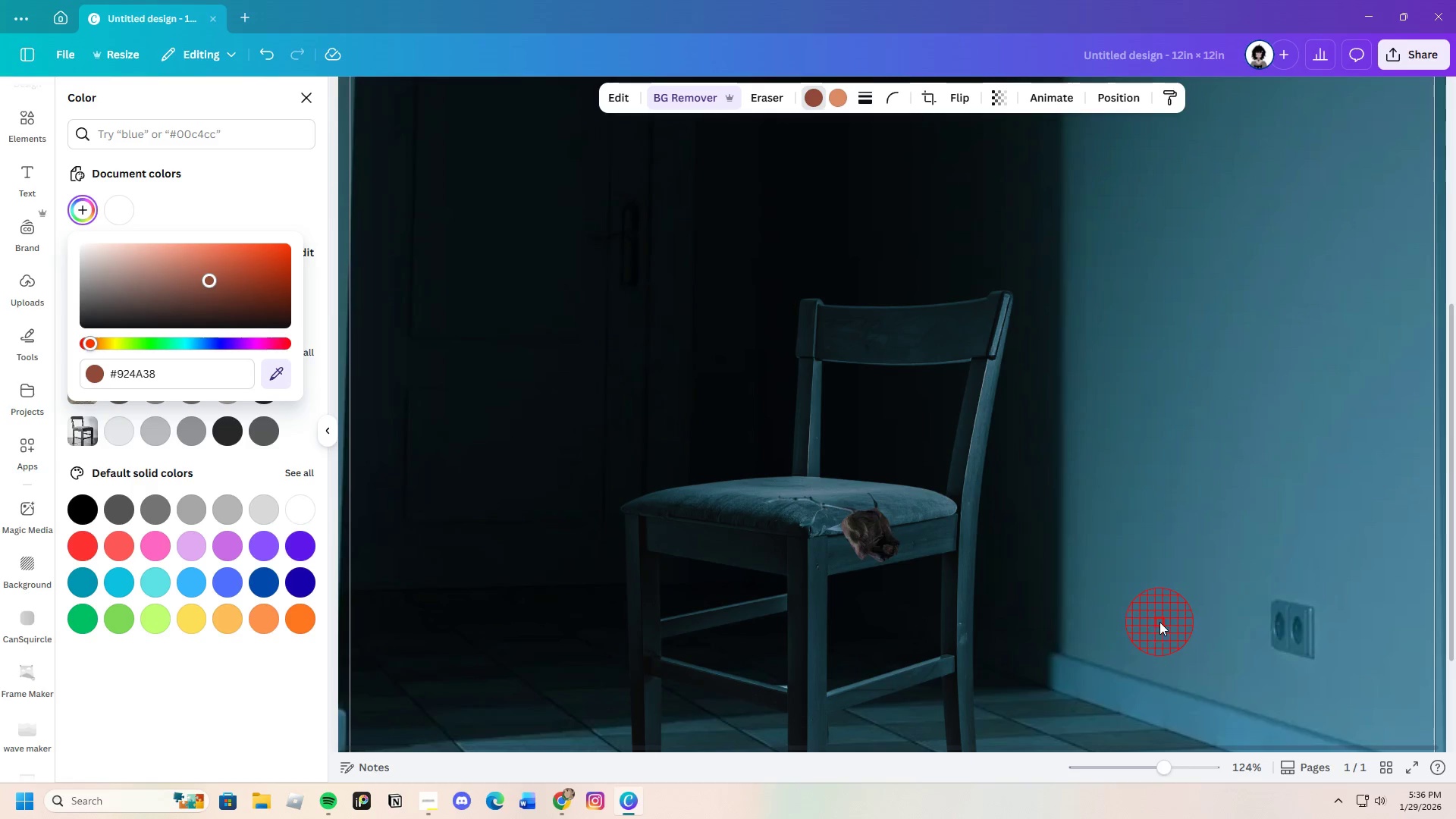 
left_click([1145, 617])
 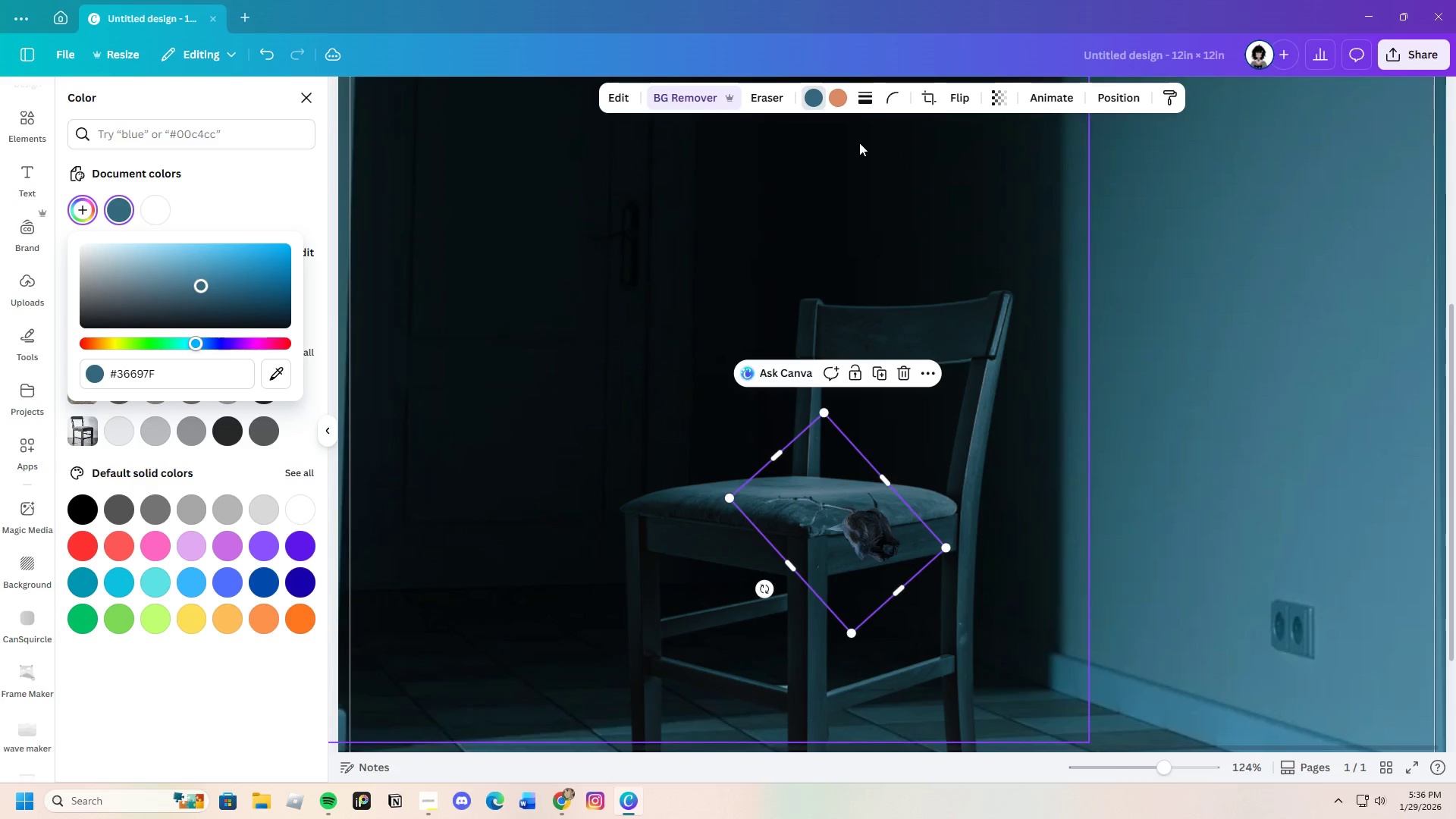 
left_click([836, 99])
 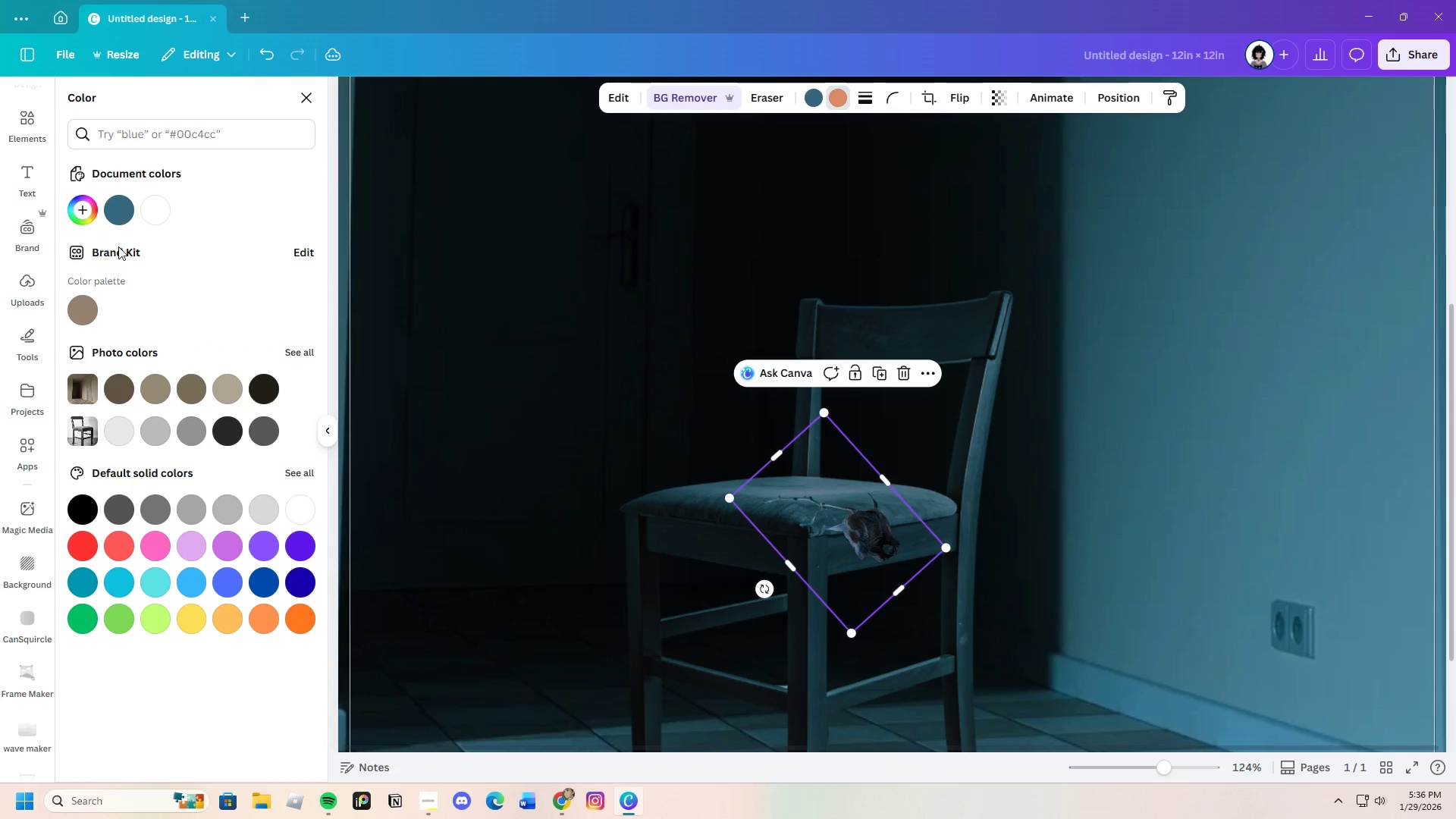 
left_click([87, 212])
 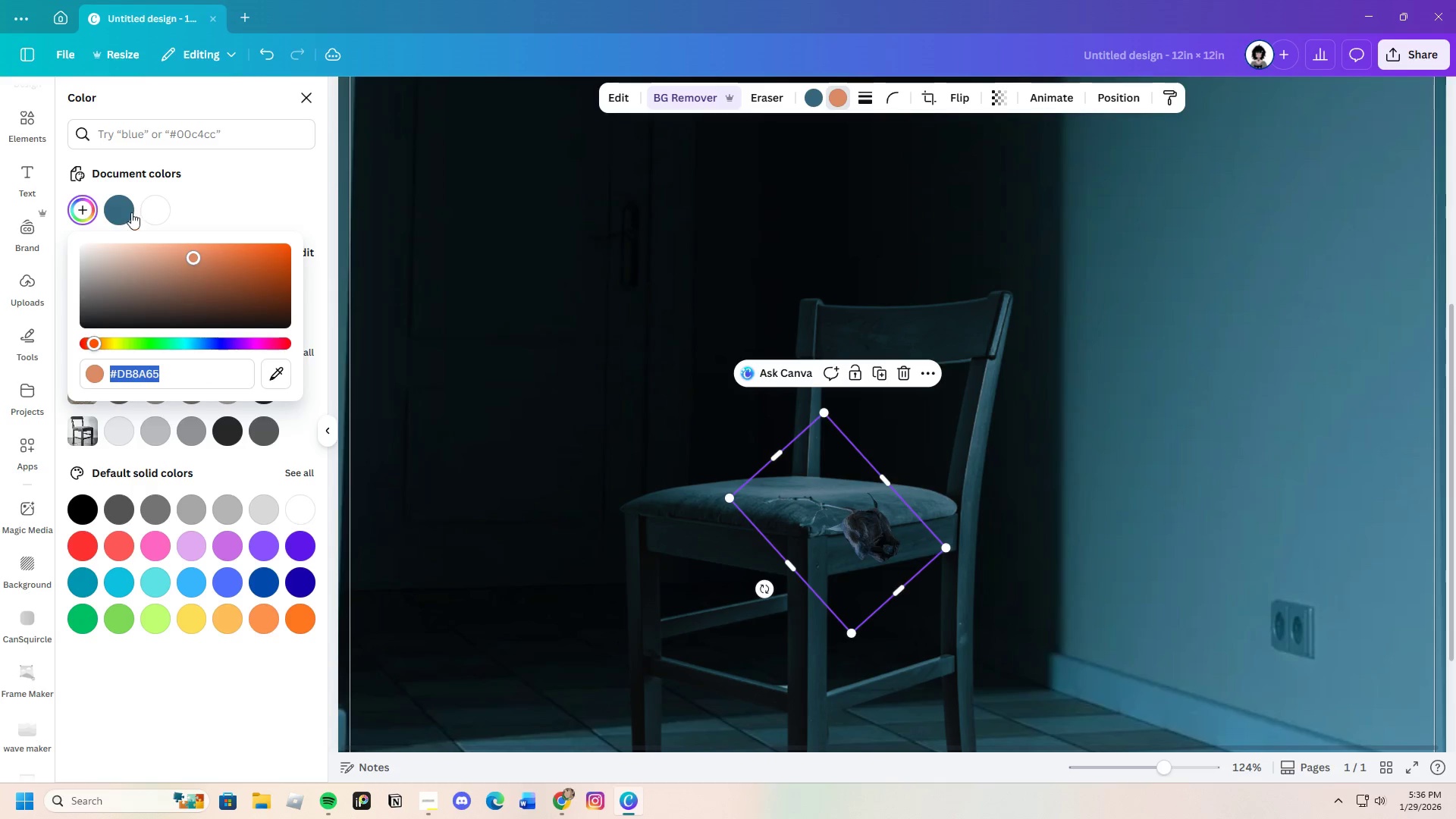 
left_click([125, 214])
 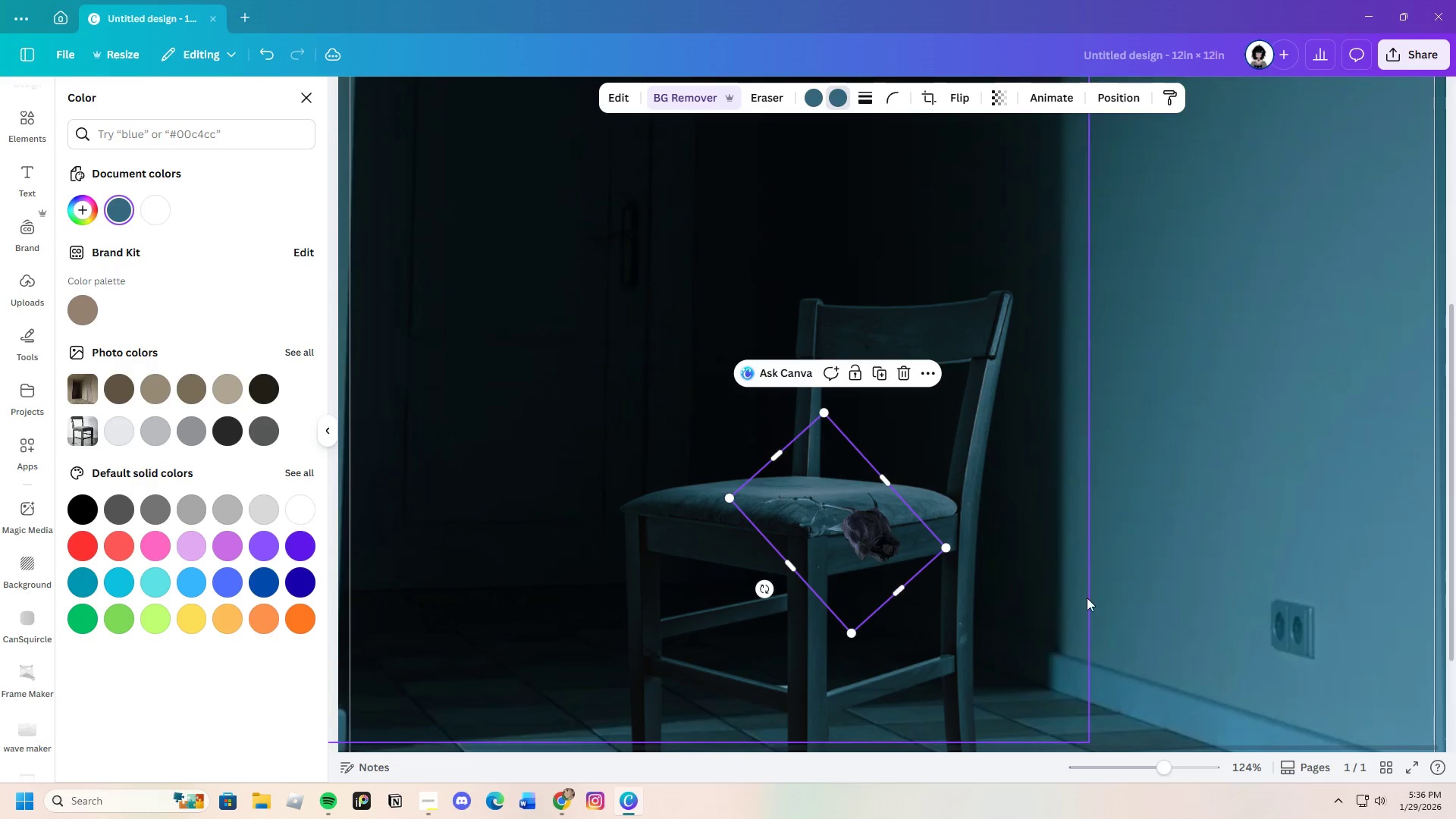 
left_click([1176, 598])
 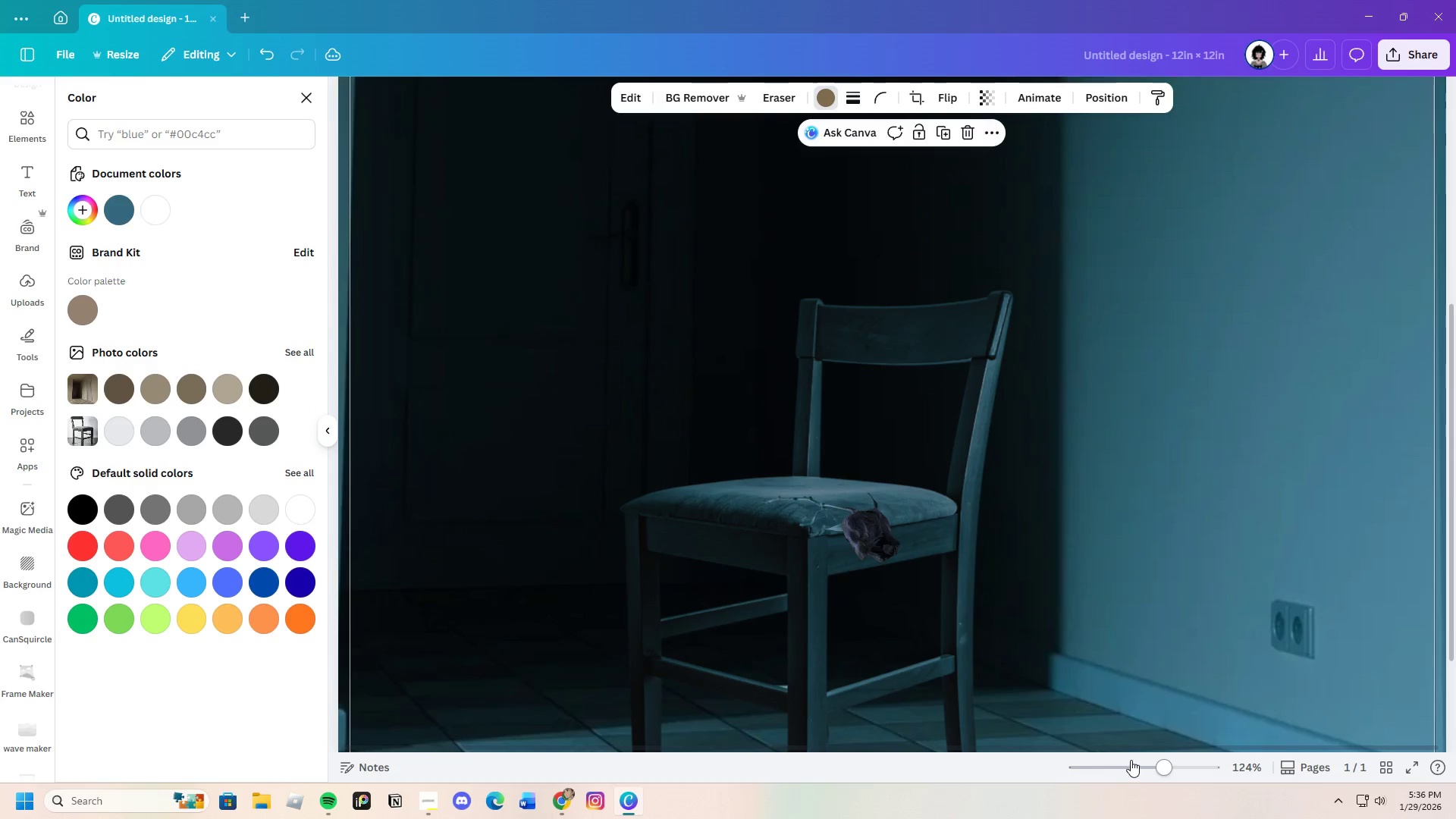 
left_click_drag(start_coordinate=[1153, 770], to_coordinate=[1149, 768])
 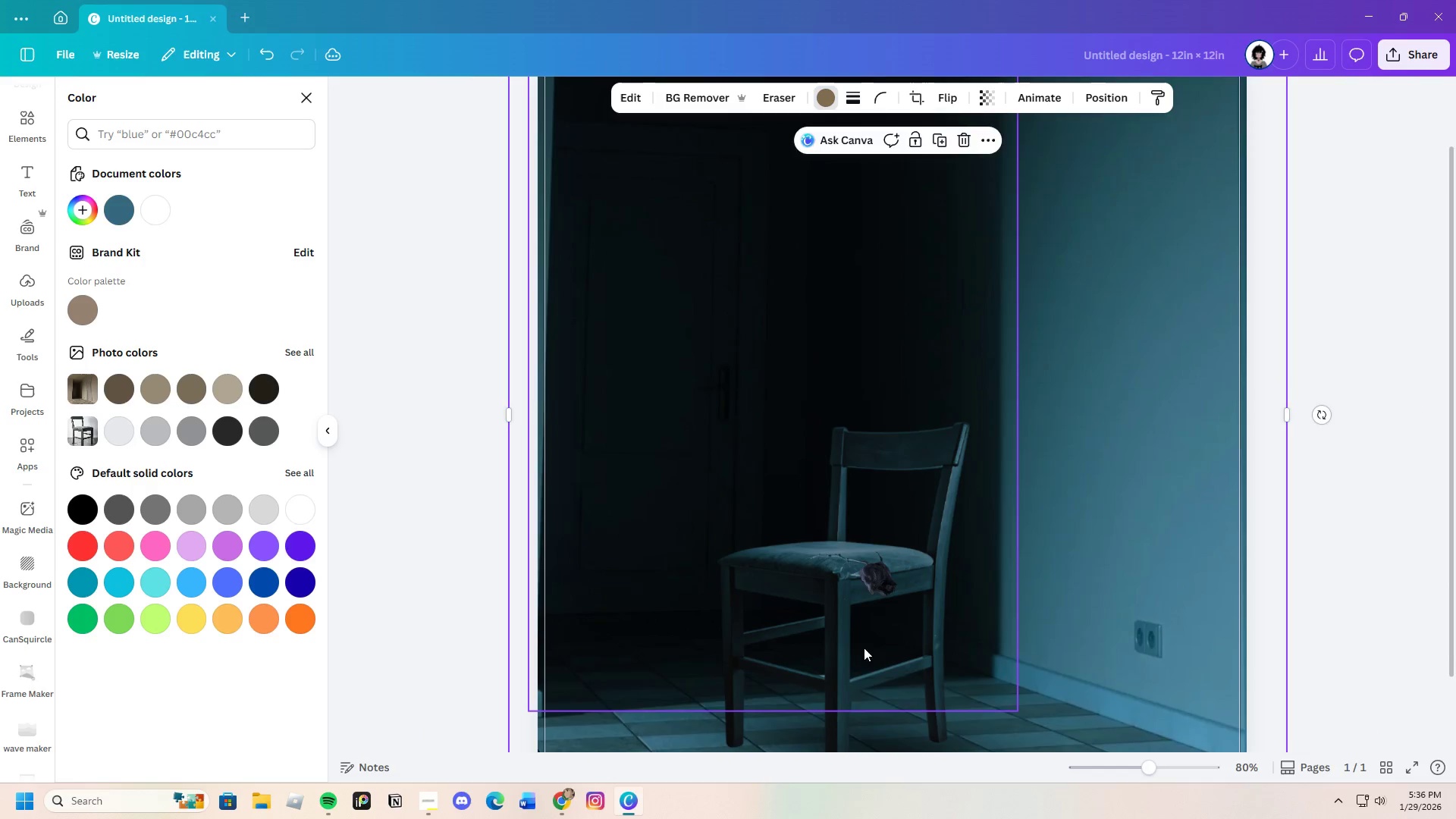 
scroll: coordinate [859, 635], scroll_direction: down, amount: 2.0
 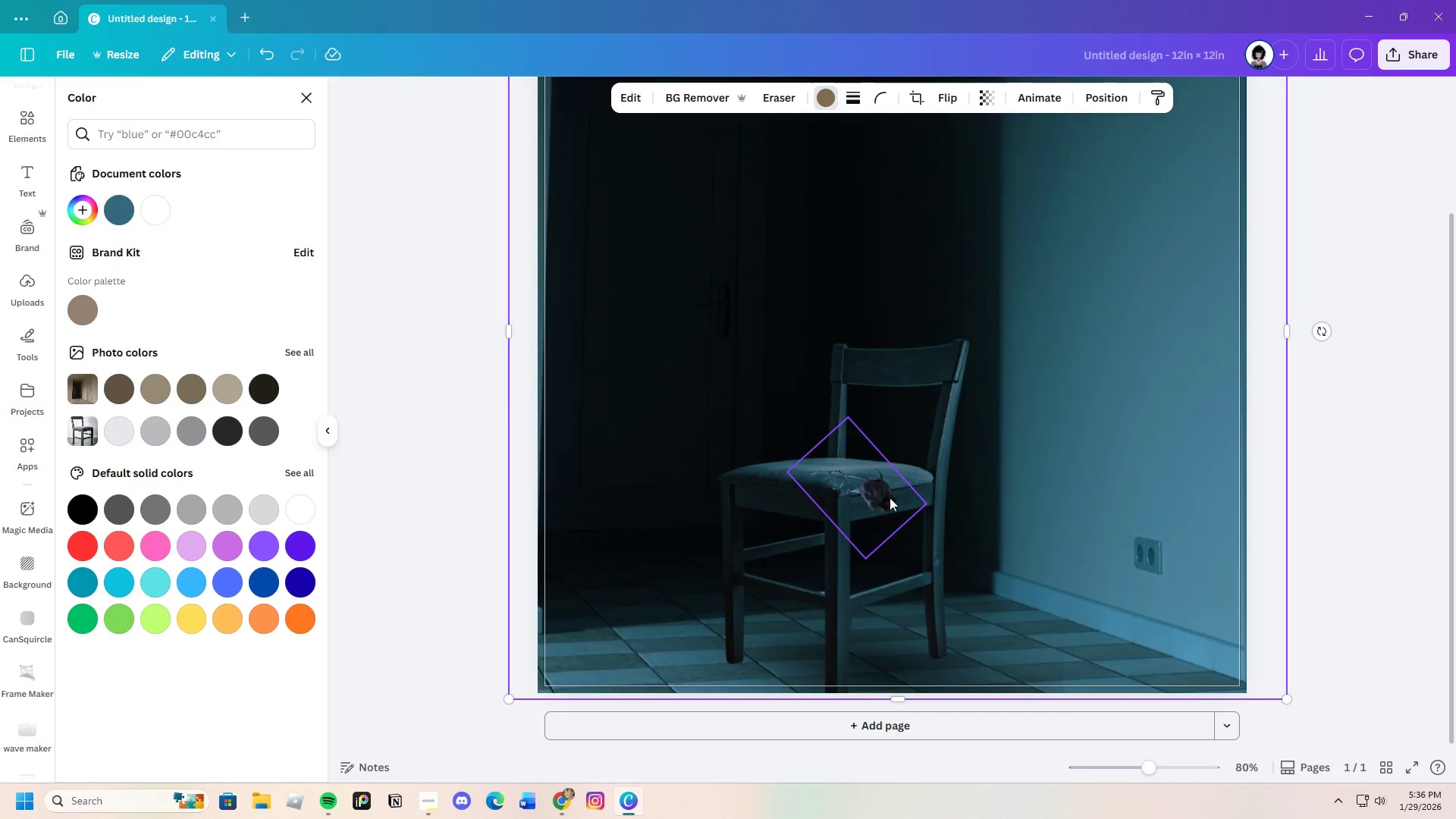 
left_click([883, 497])
 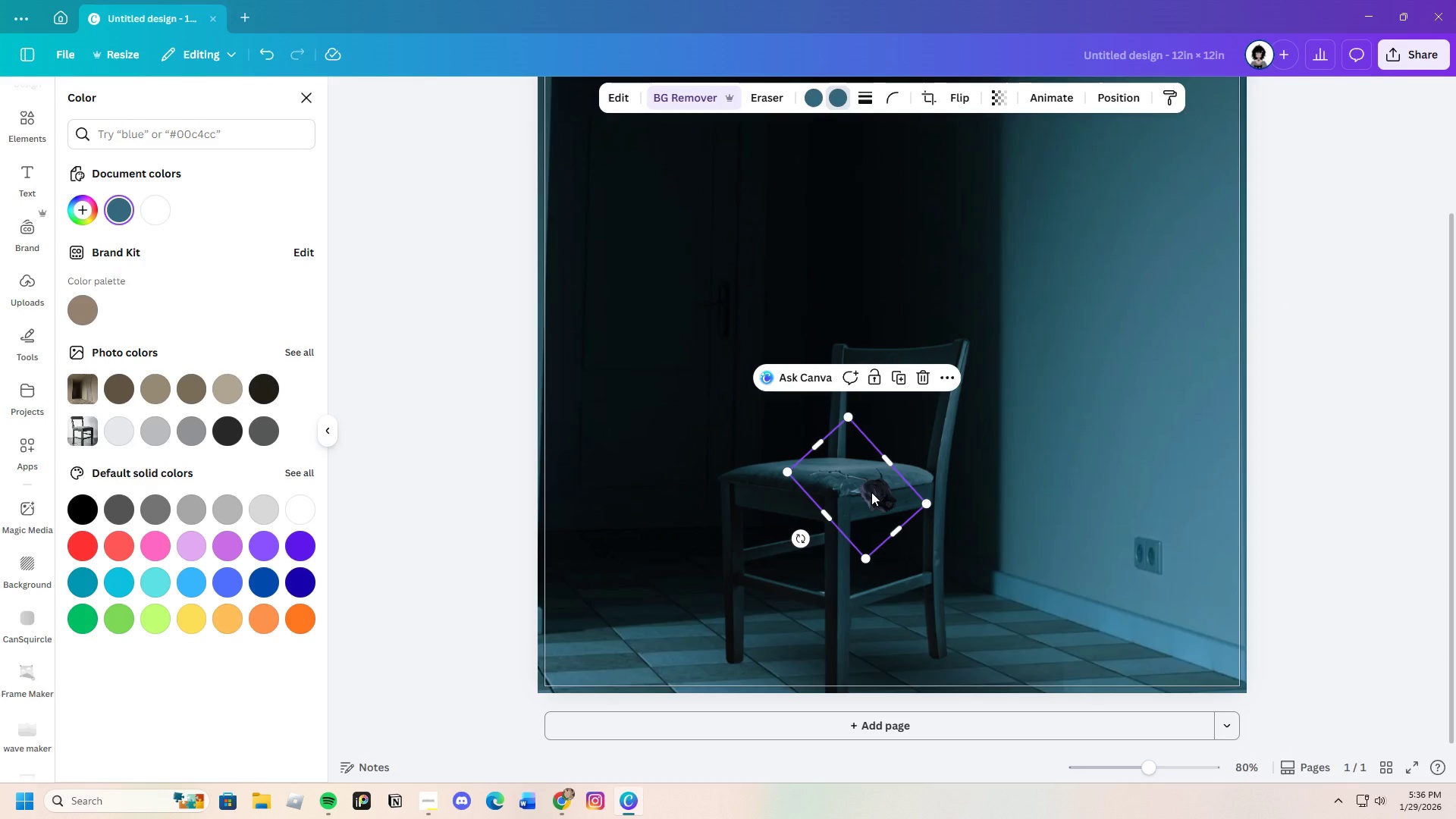 
right_click([871, 492])
 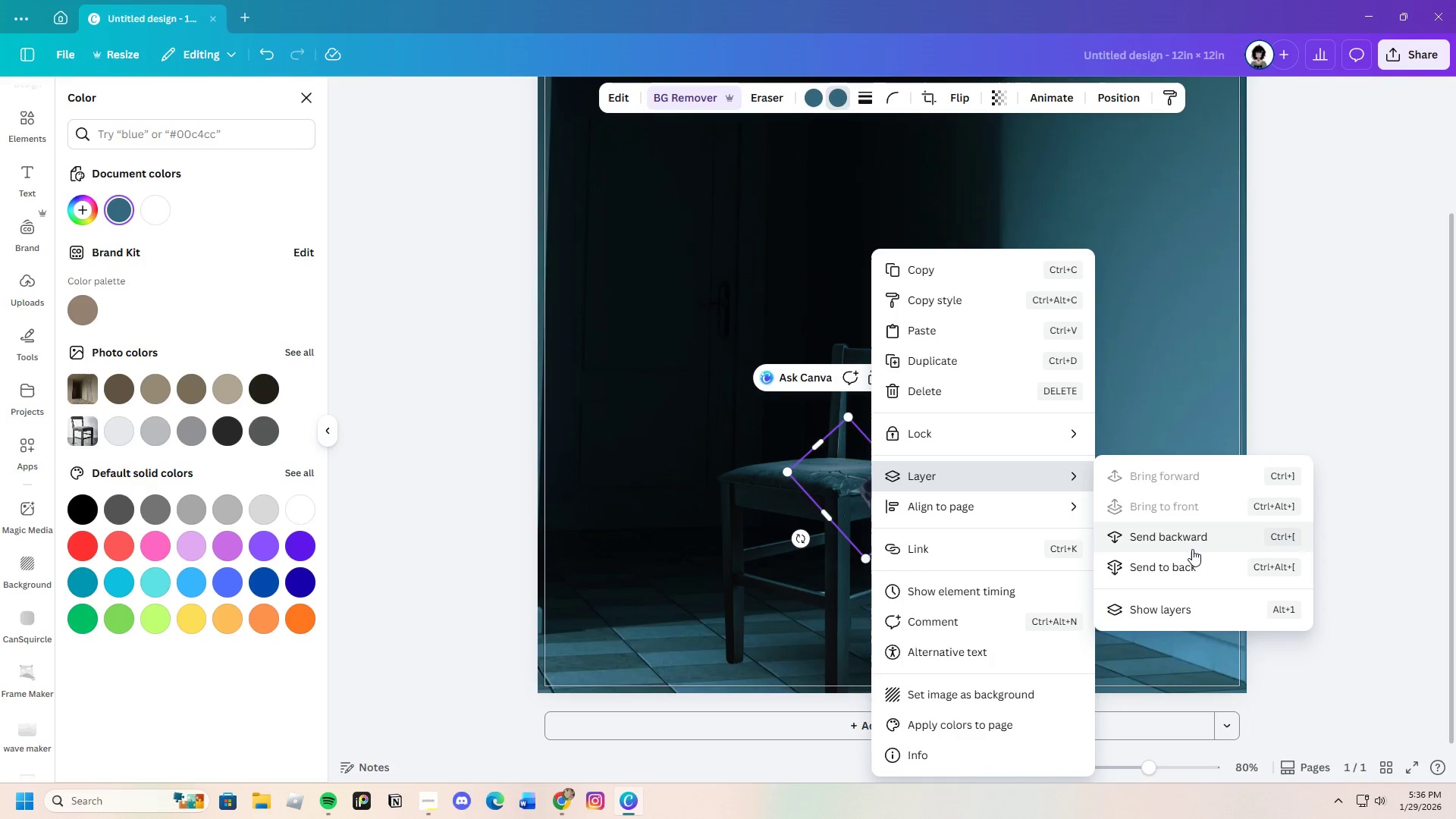 
left_click([1175, 544])
 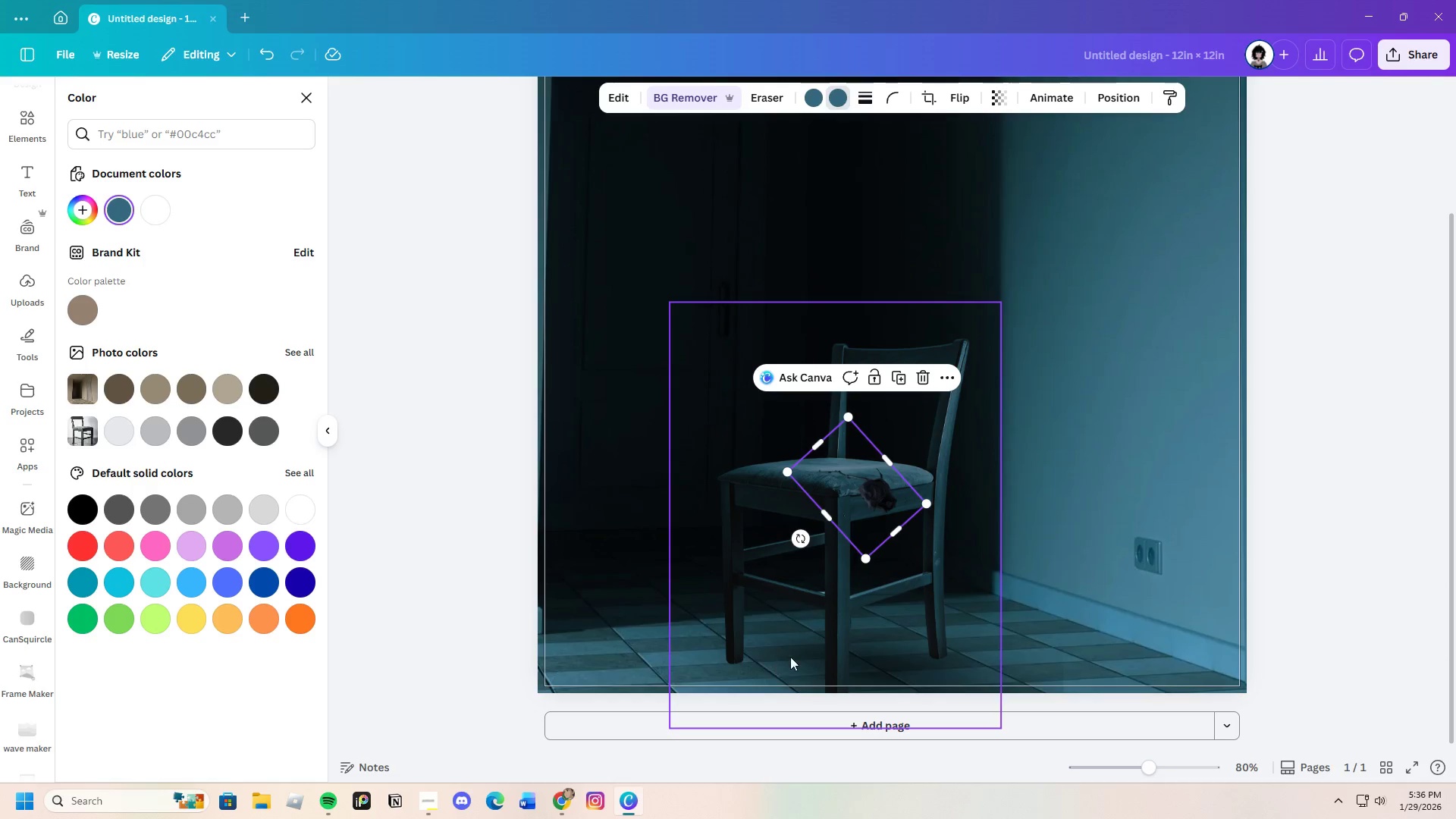 
left_click([1344, 570])
 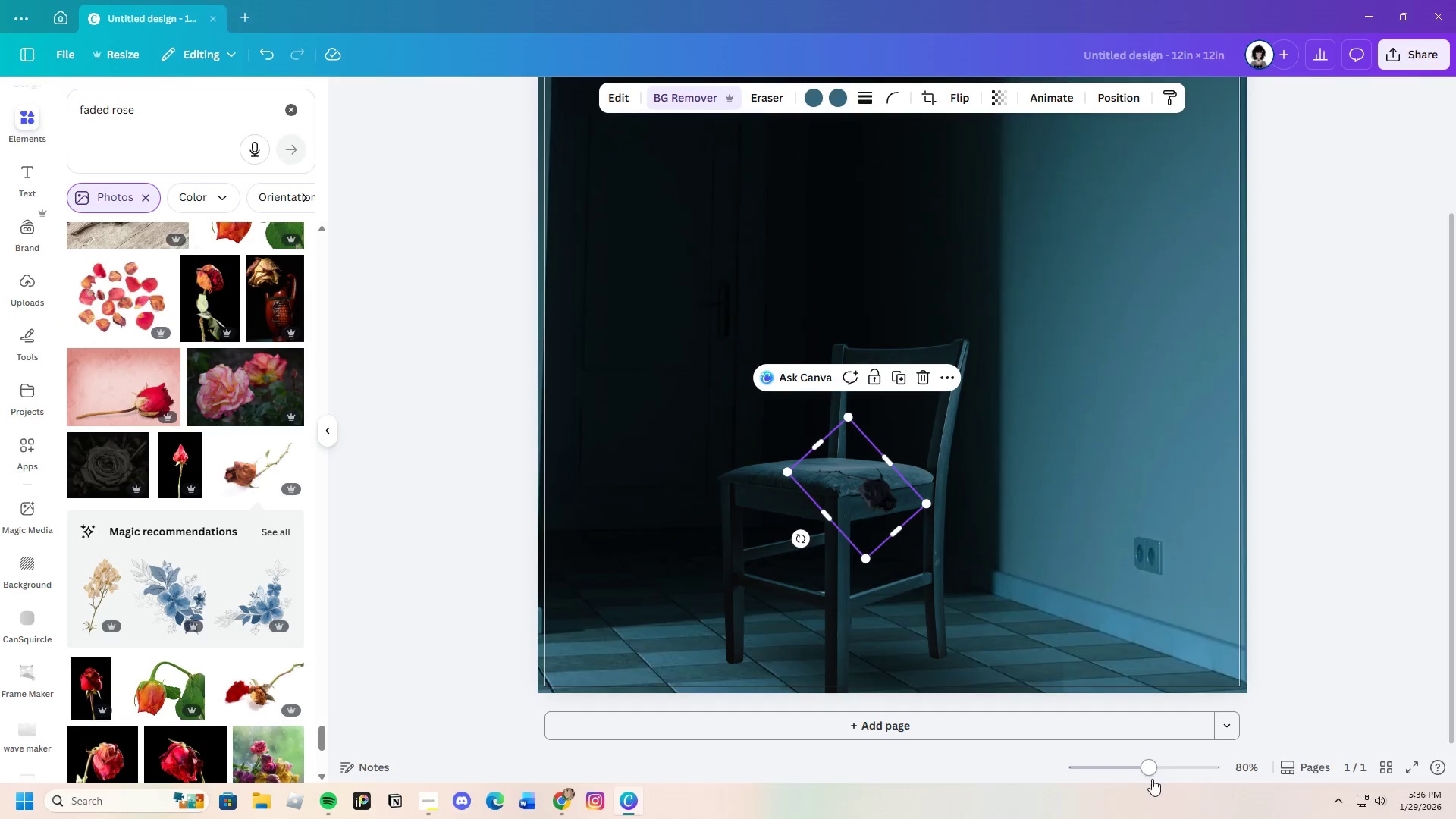 
left_click_drag(start_coordinate=[1153, 772], to_coordinate=[1168, 768])
 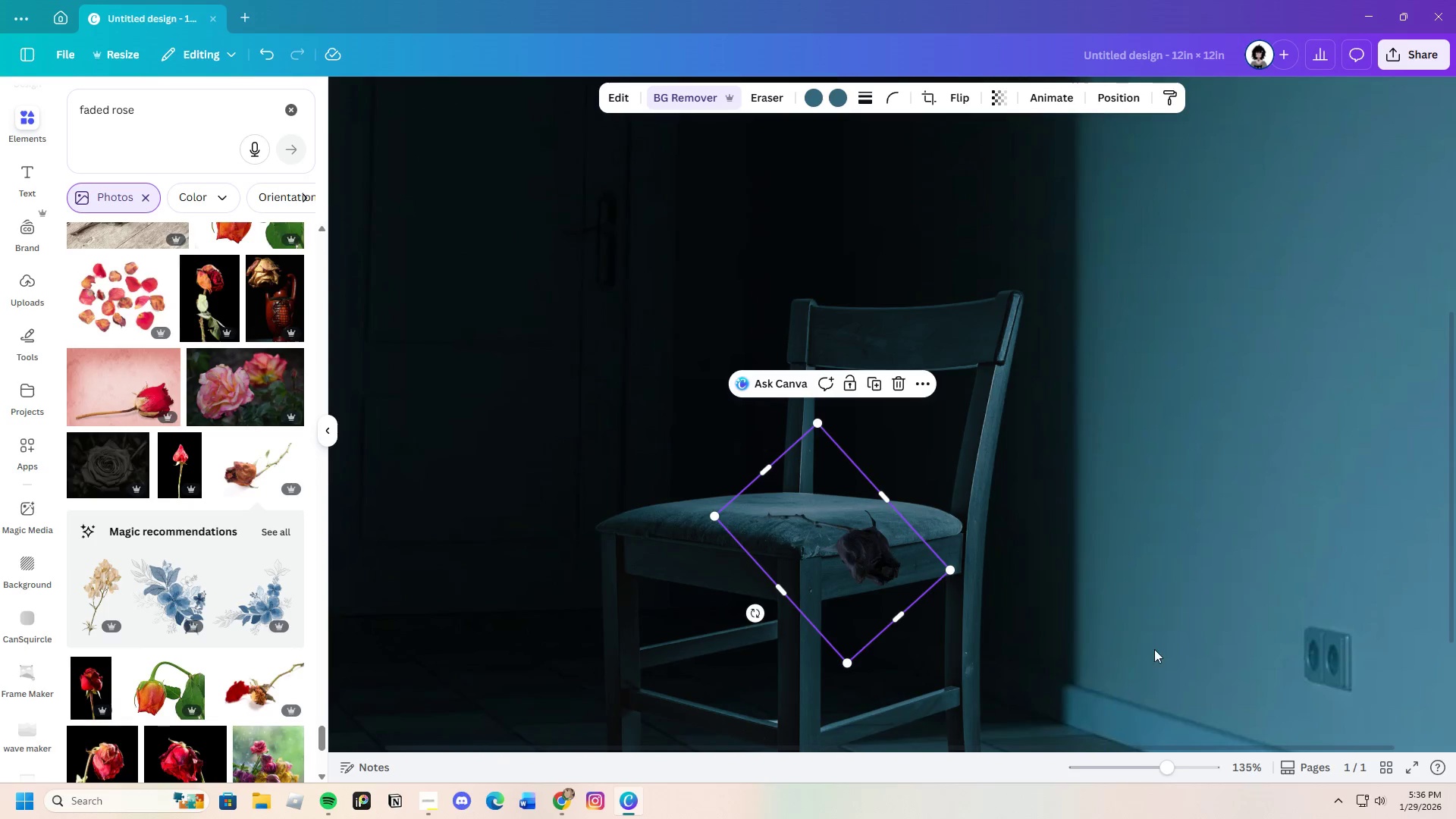 
left_click([1154, 649])
 